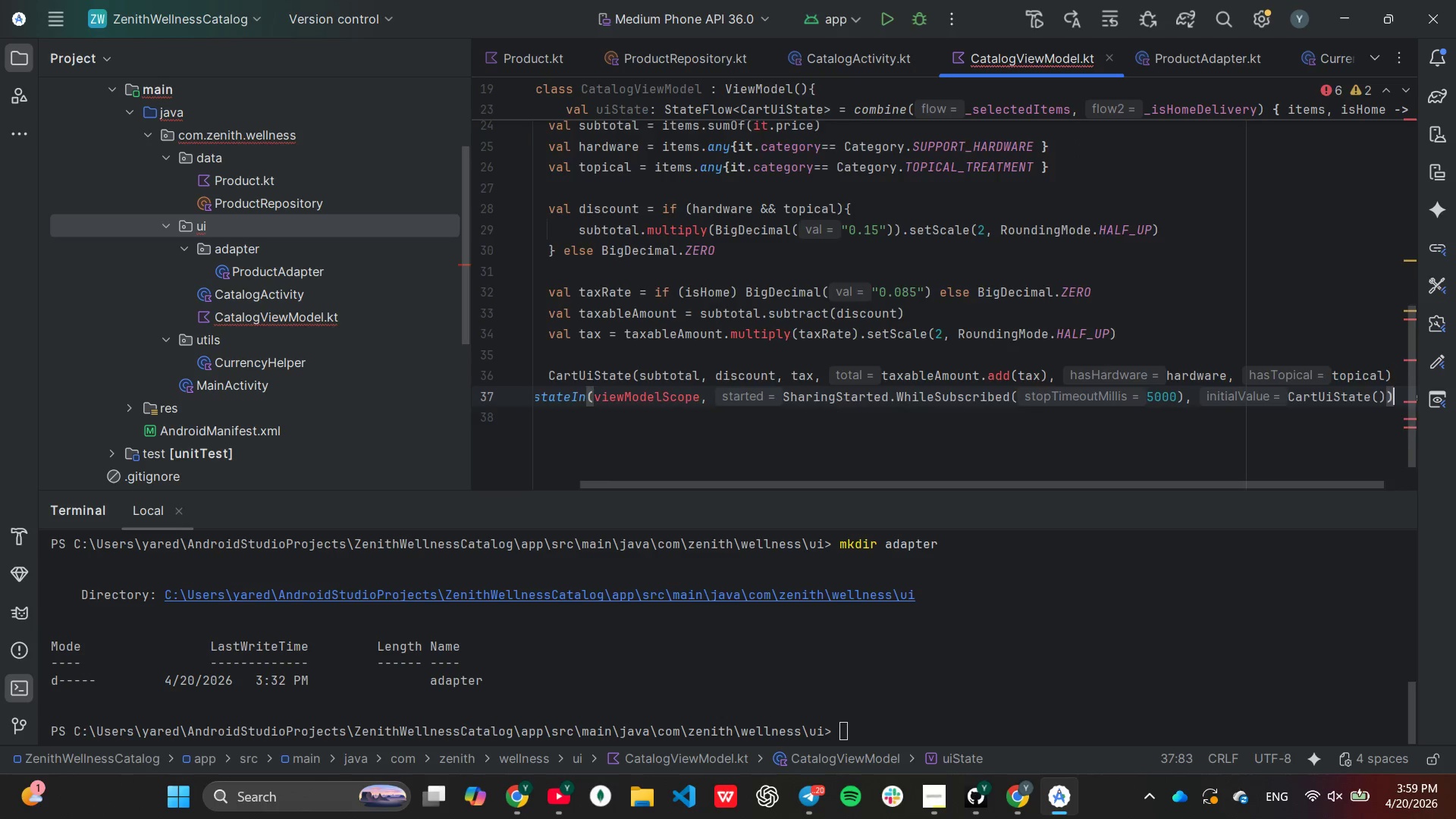 
key(Enter)
 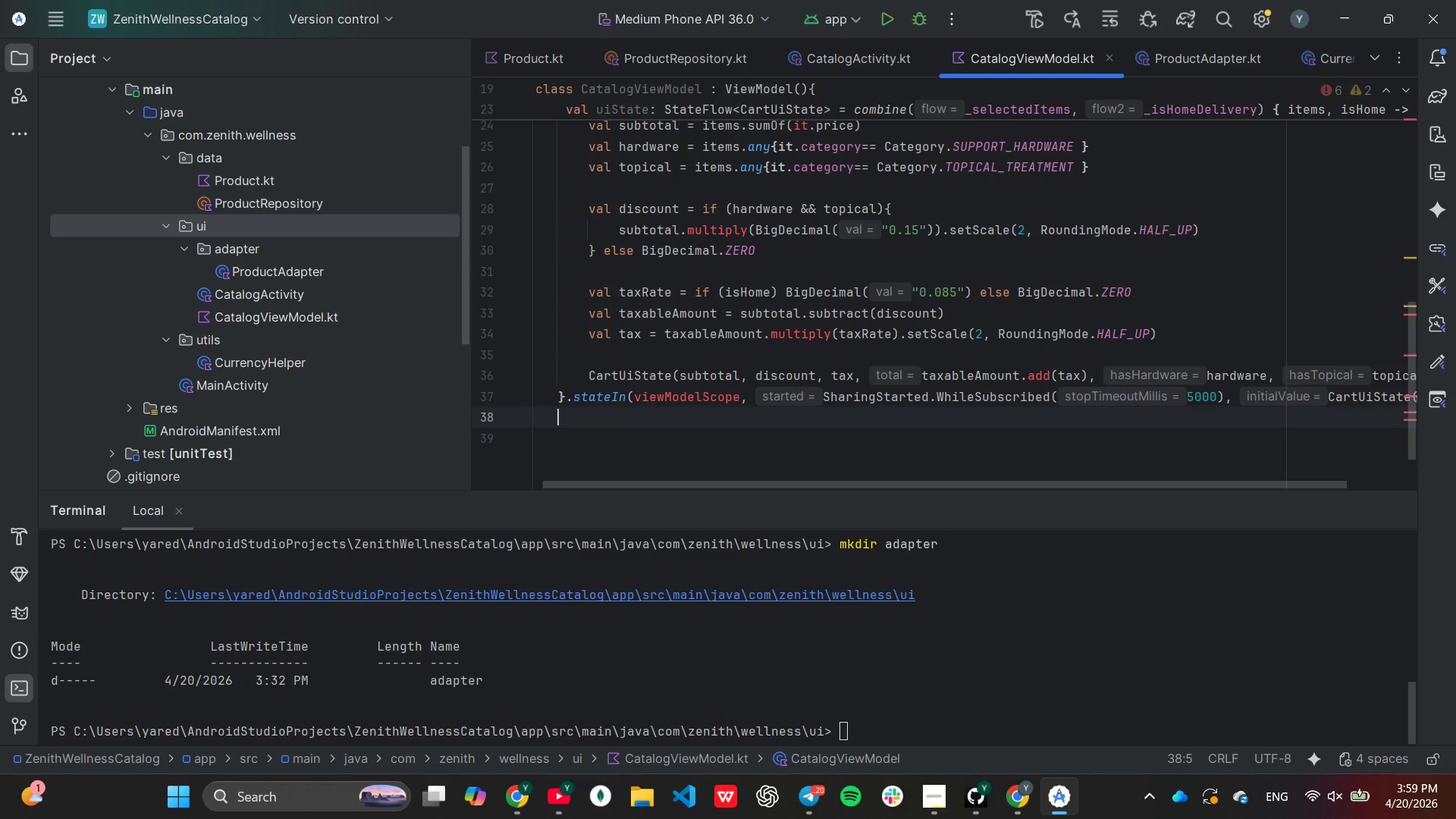 
key(Enter)
 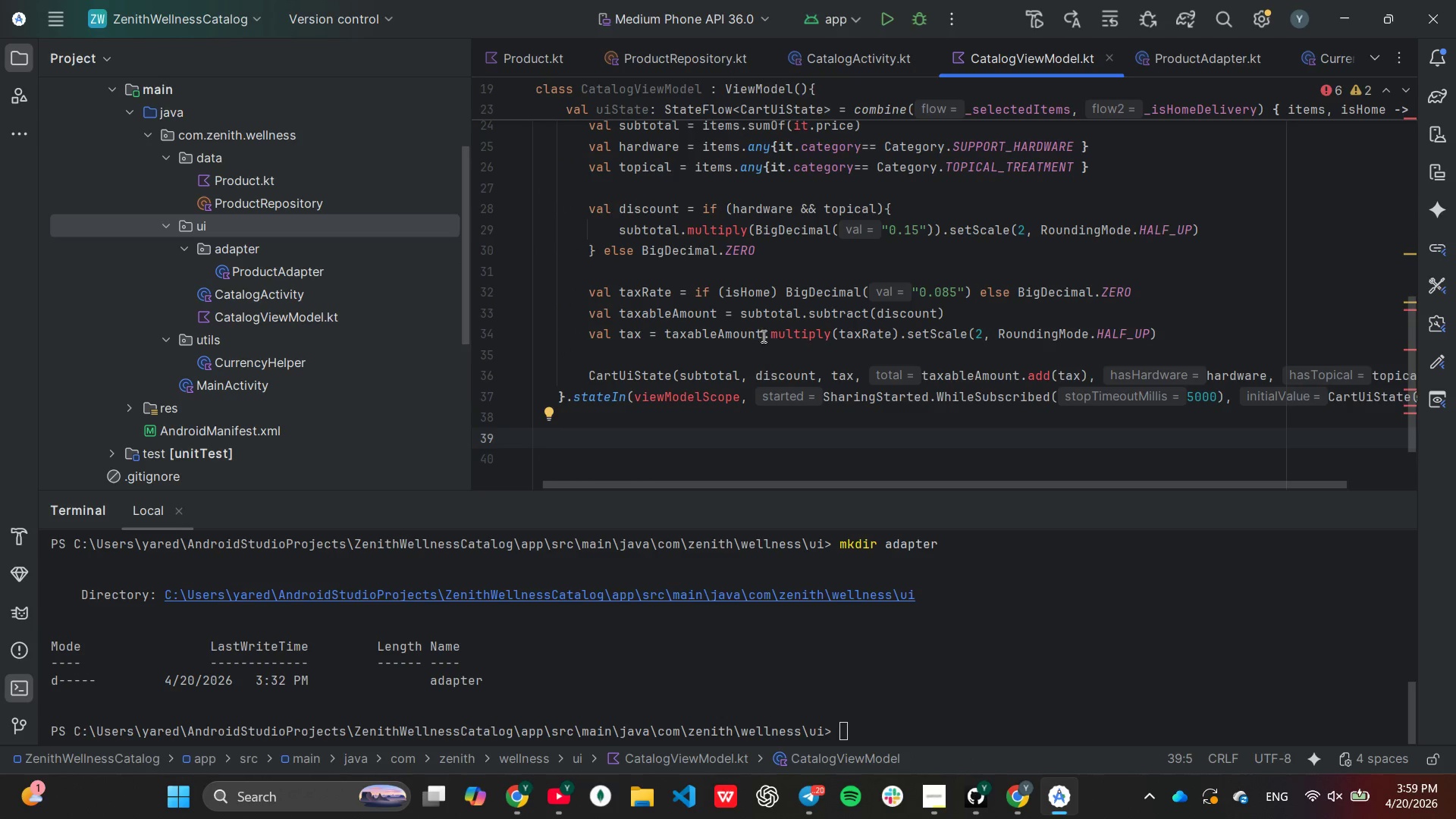 
scroll: coordinate [791, 358], scroll_direction: up, amount: 10.0
 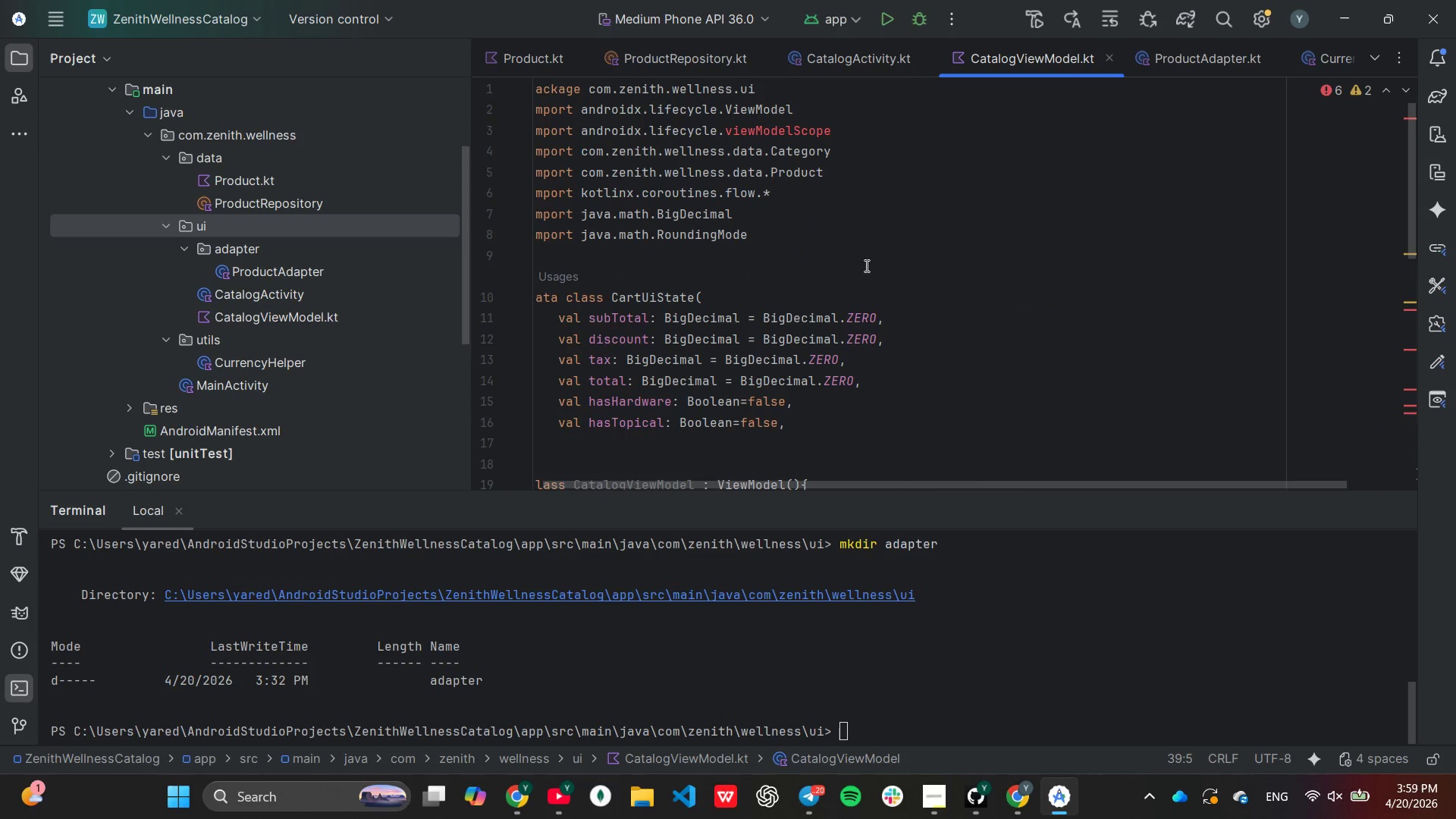 
scroll: coordinate [883, 272], scroll_direction: down, amount: 10.0
 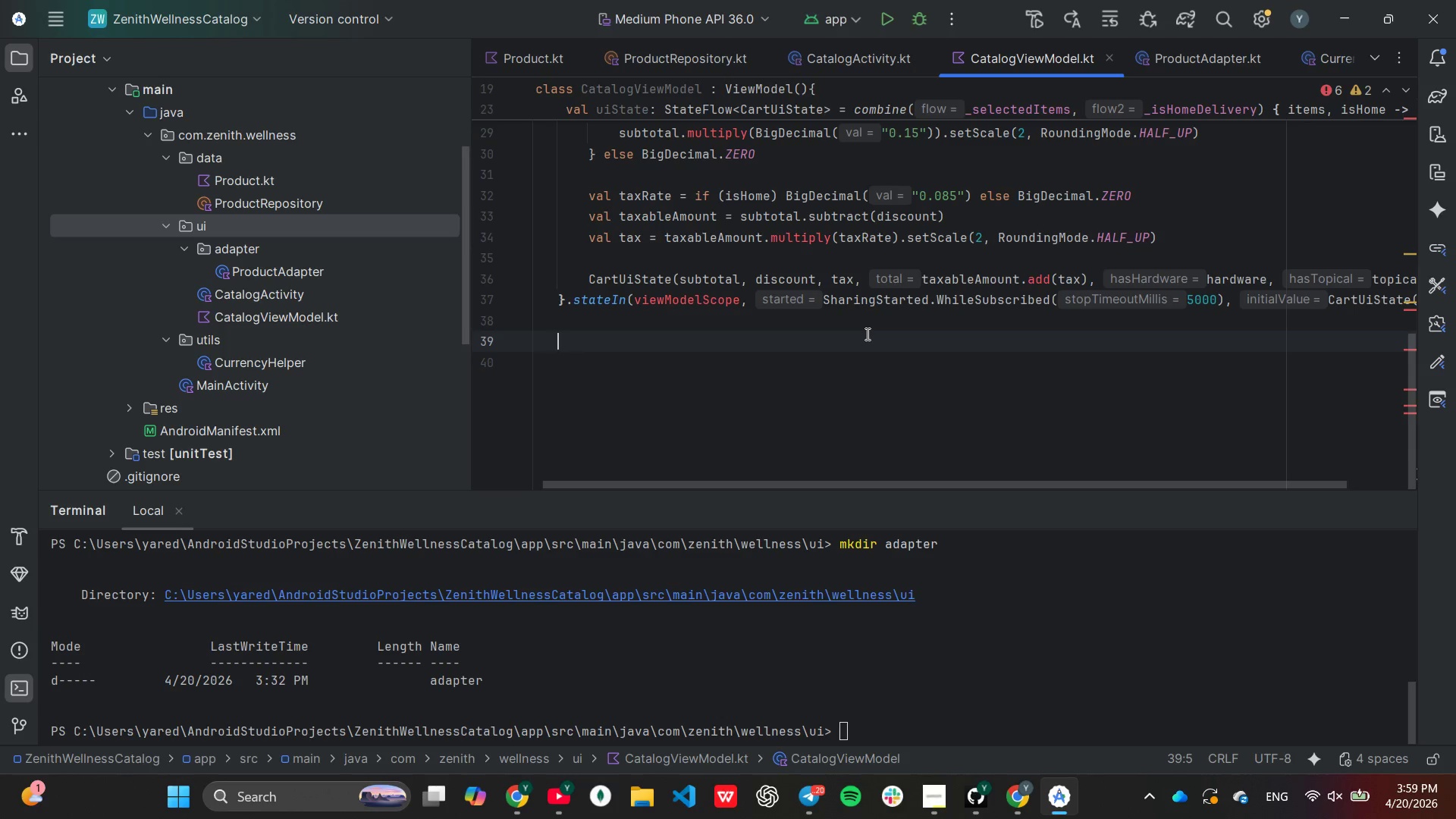 
type(fun toggleProduct(pro)
 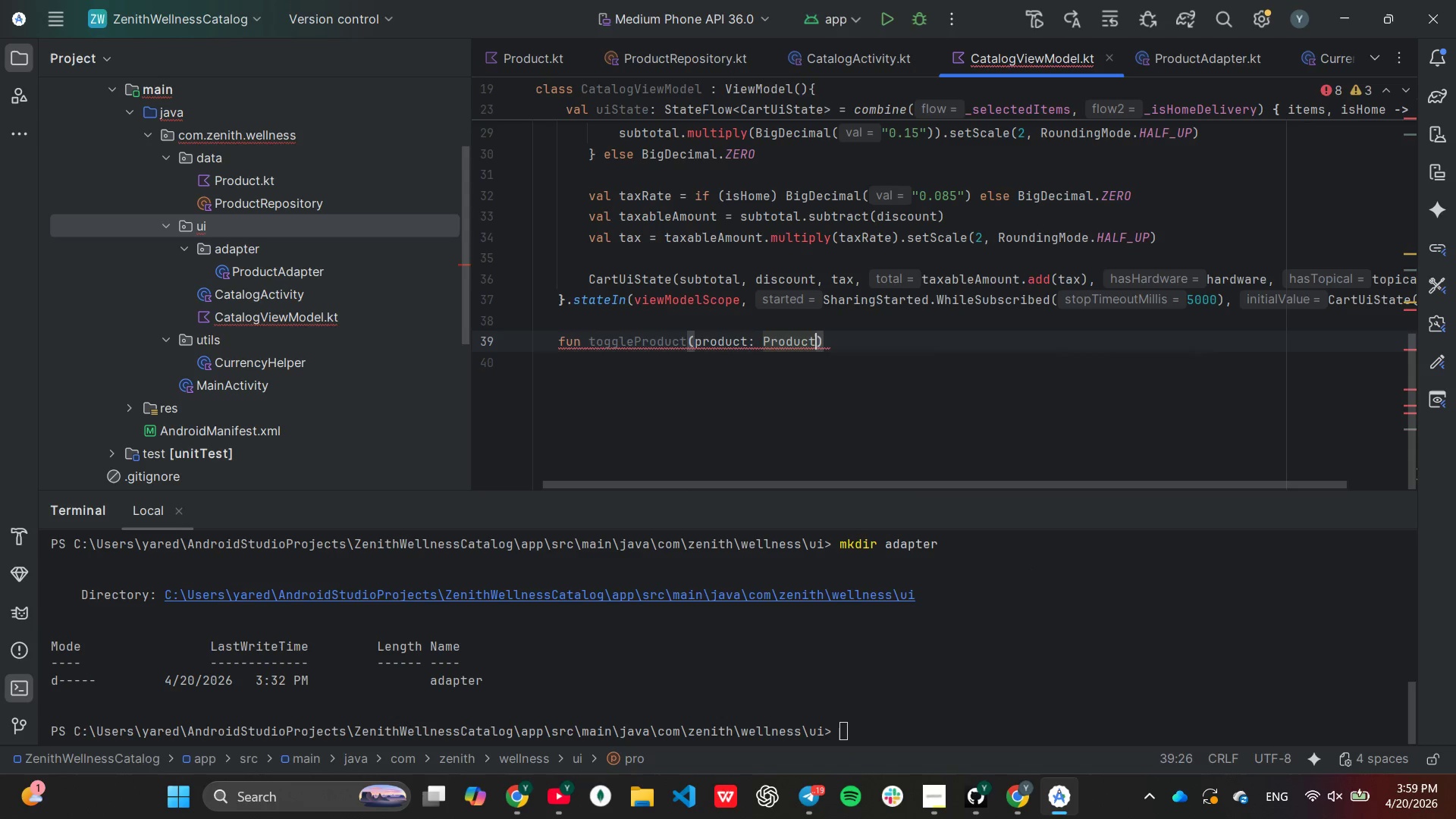 
 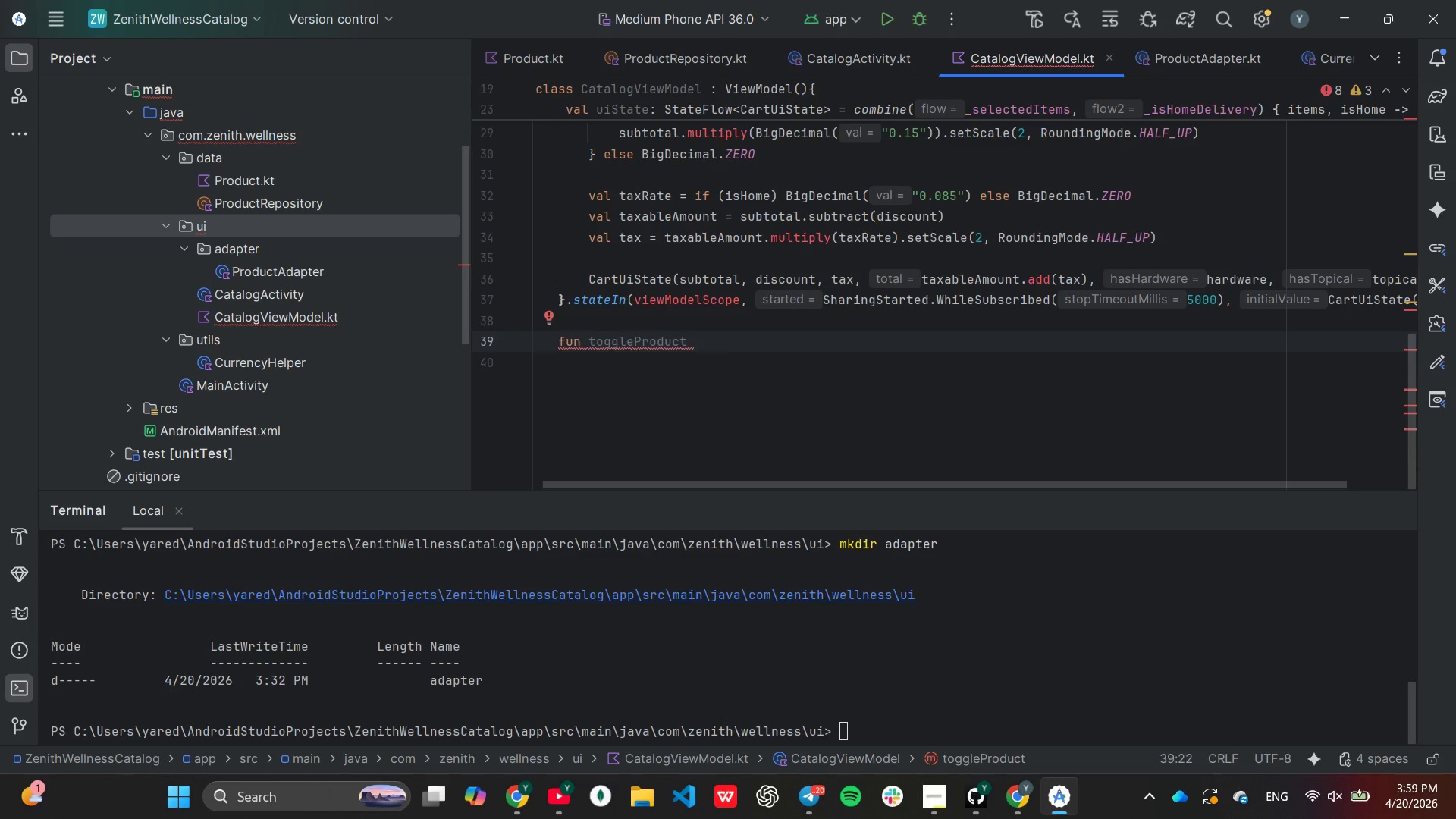 
key(Enter)
 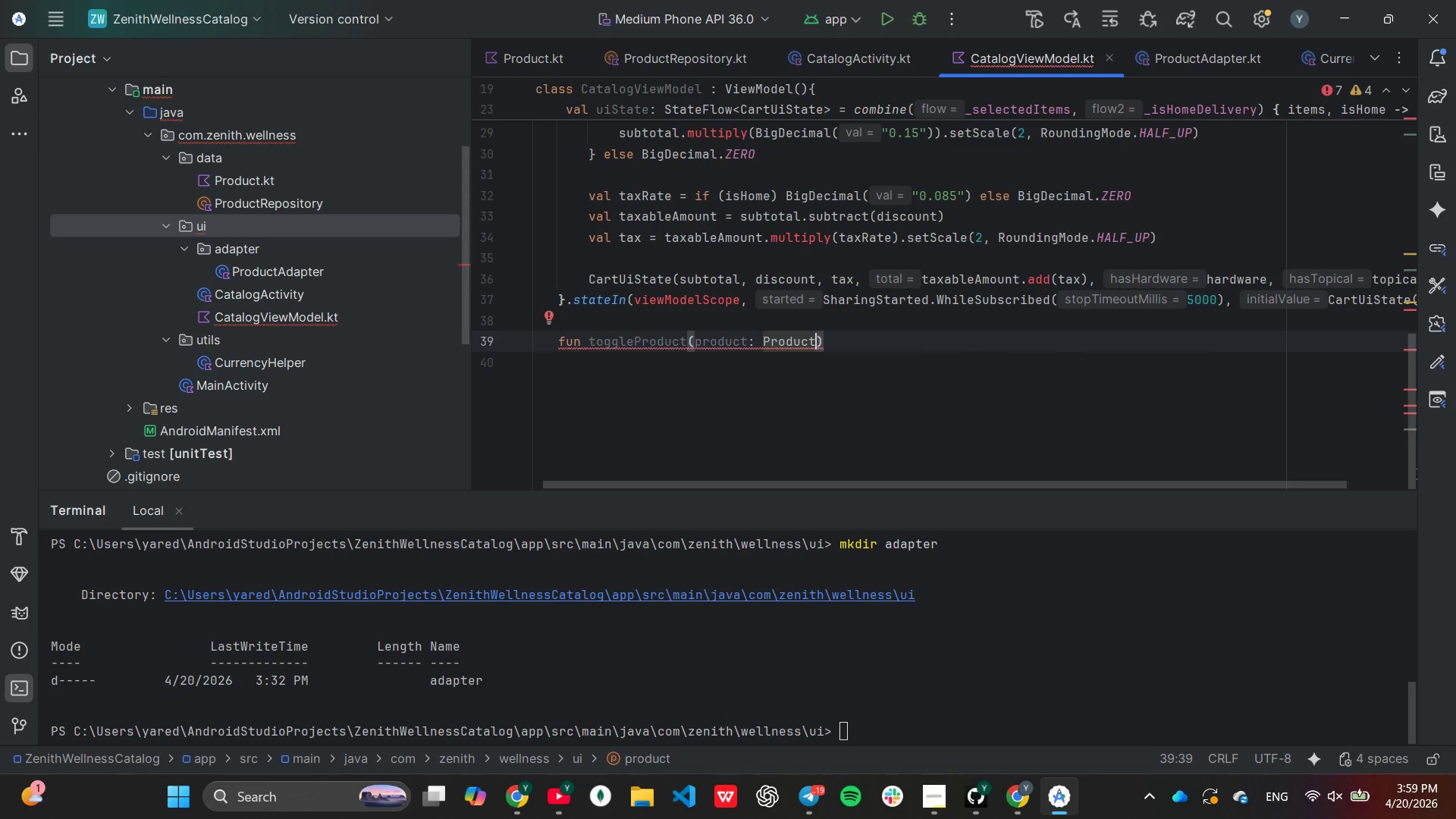 
key(ArrowRight)
 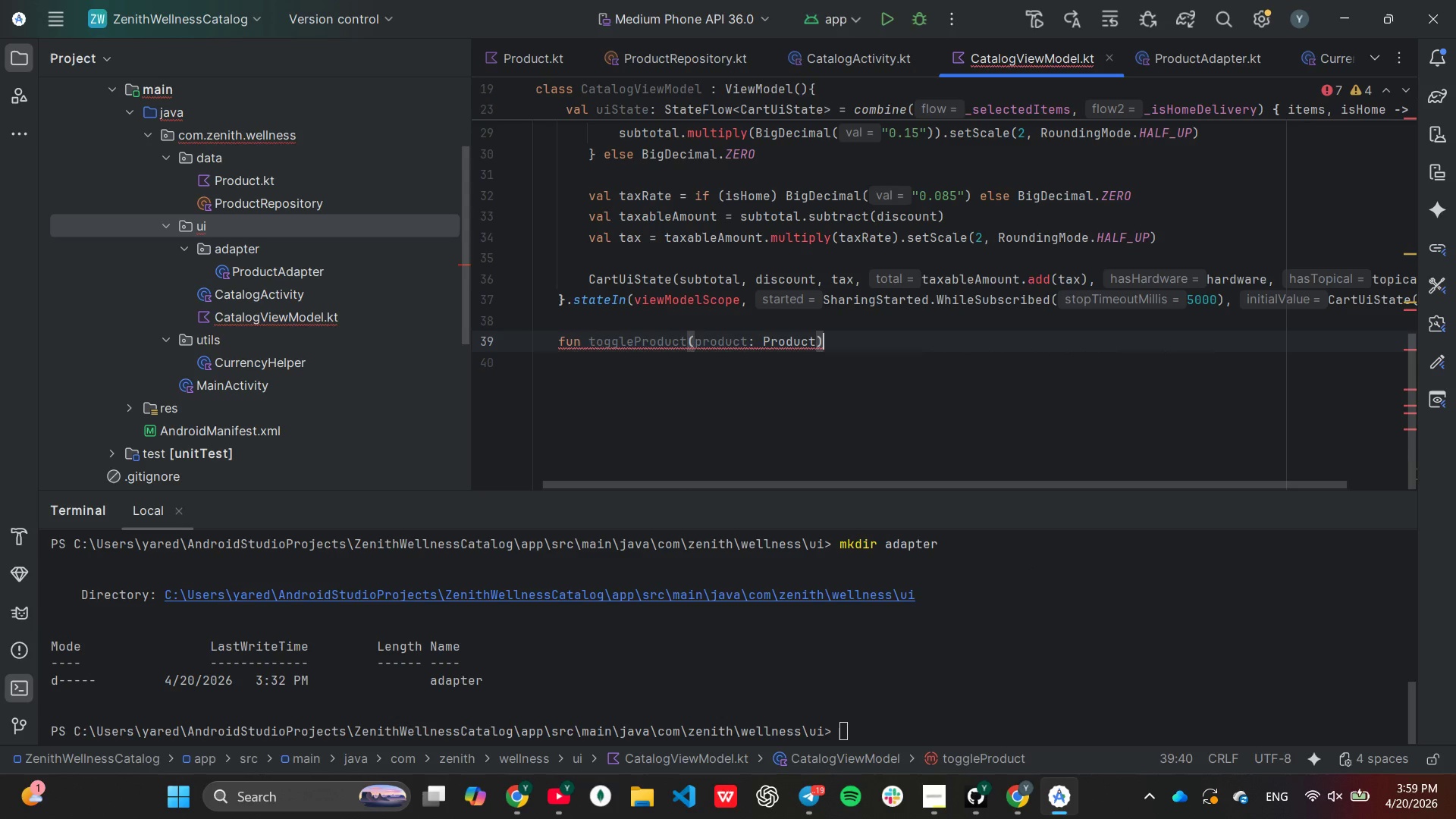 
key(Shift+ShiftLeft)
 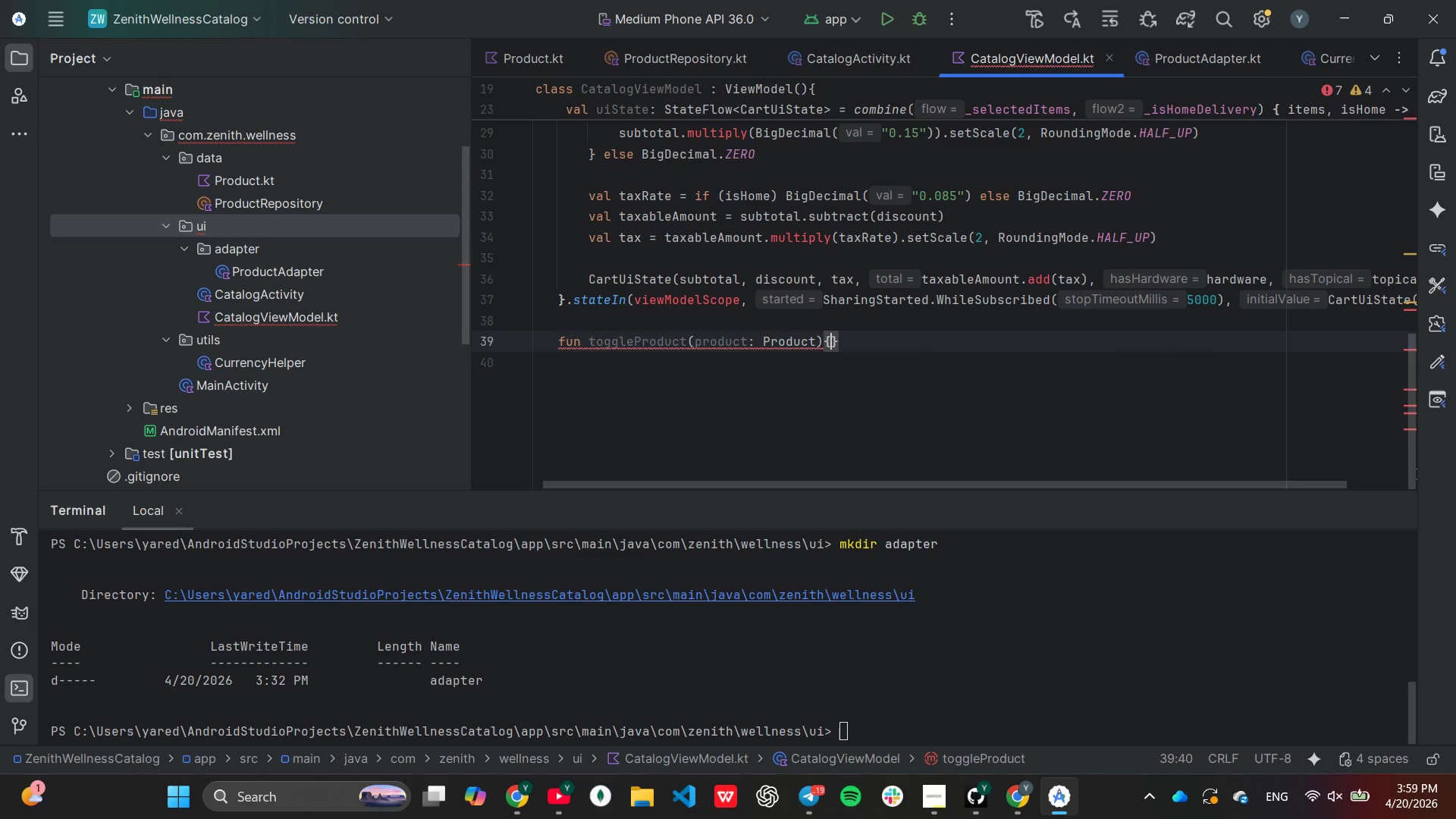 
key(Shift+BracketLeft)
 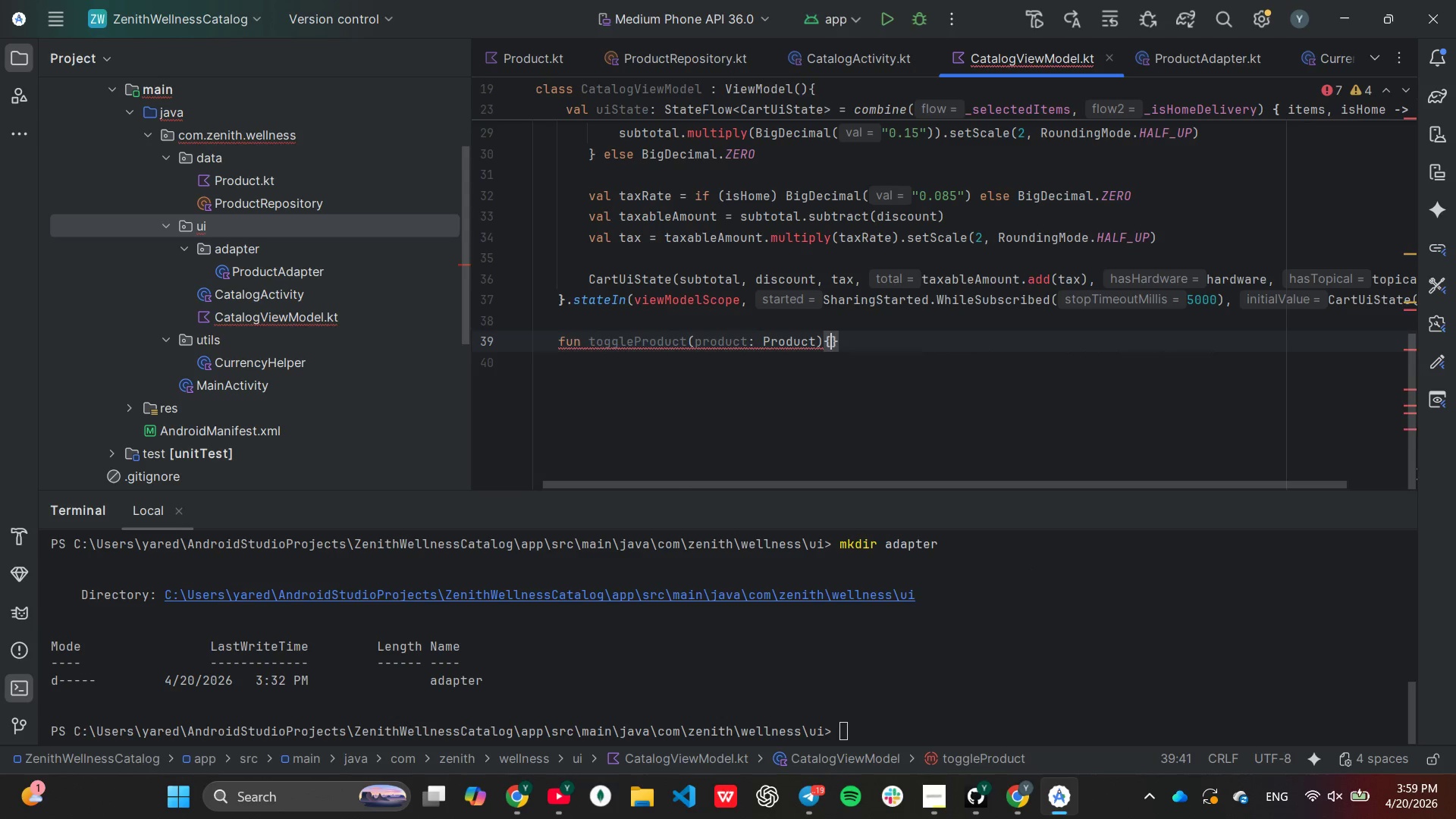 
key(Enter)
 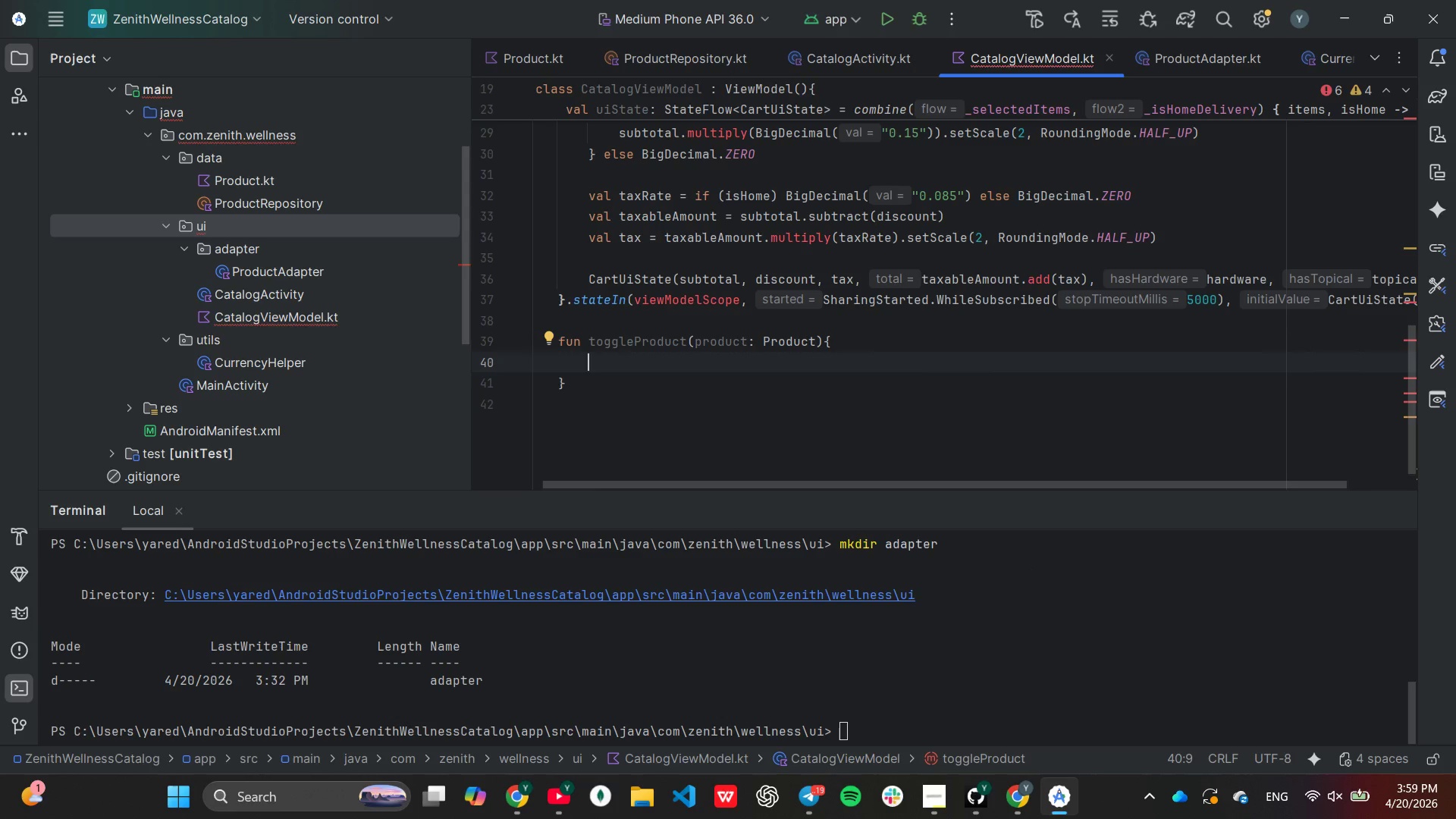 
wait(5.38)
 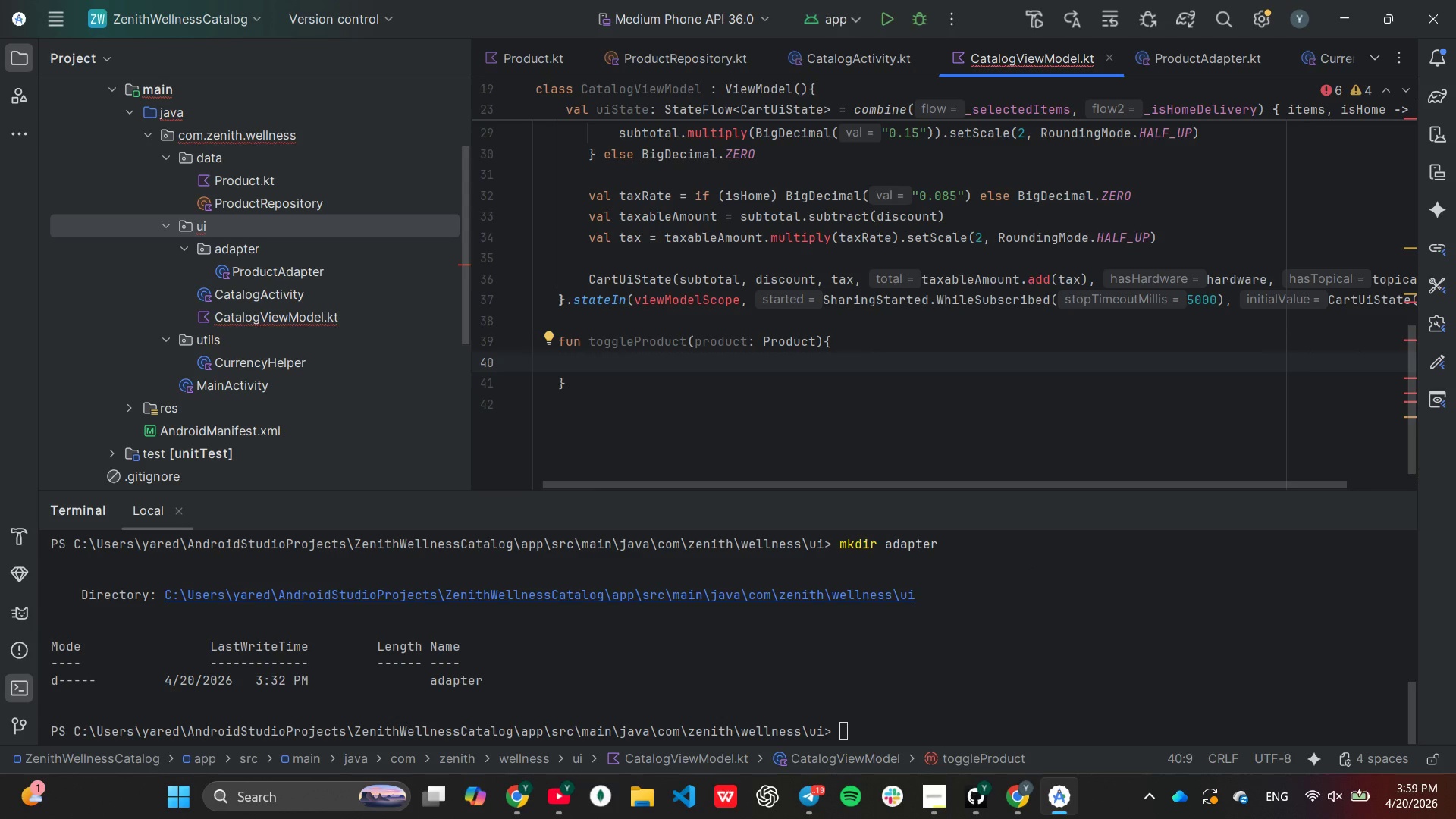 
type(val)
 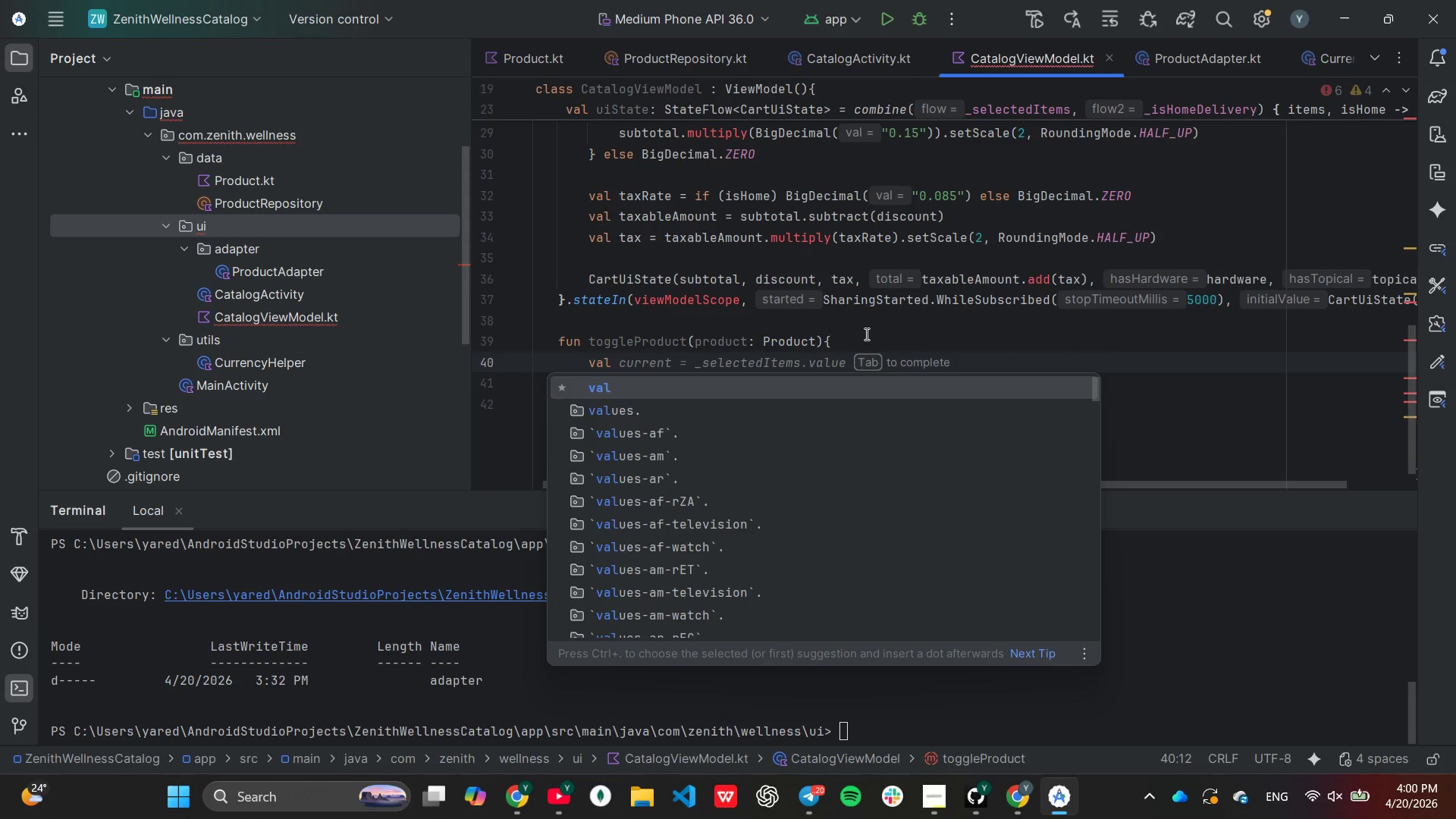 
wait(10.59)
 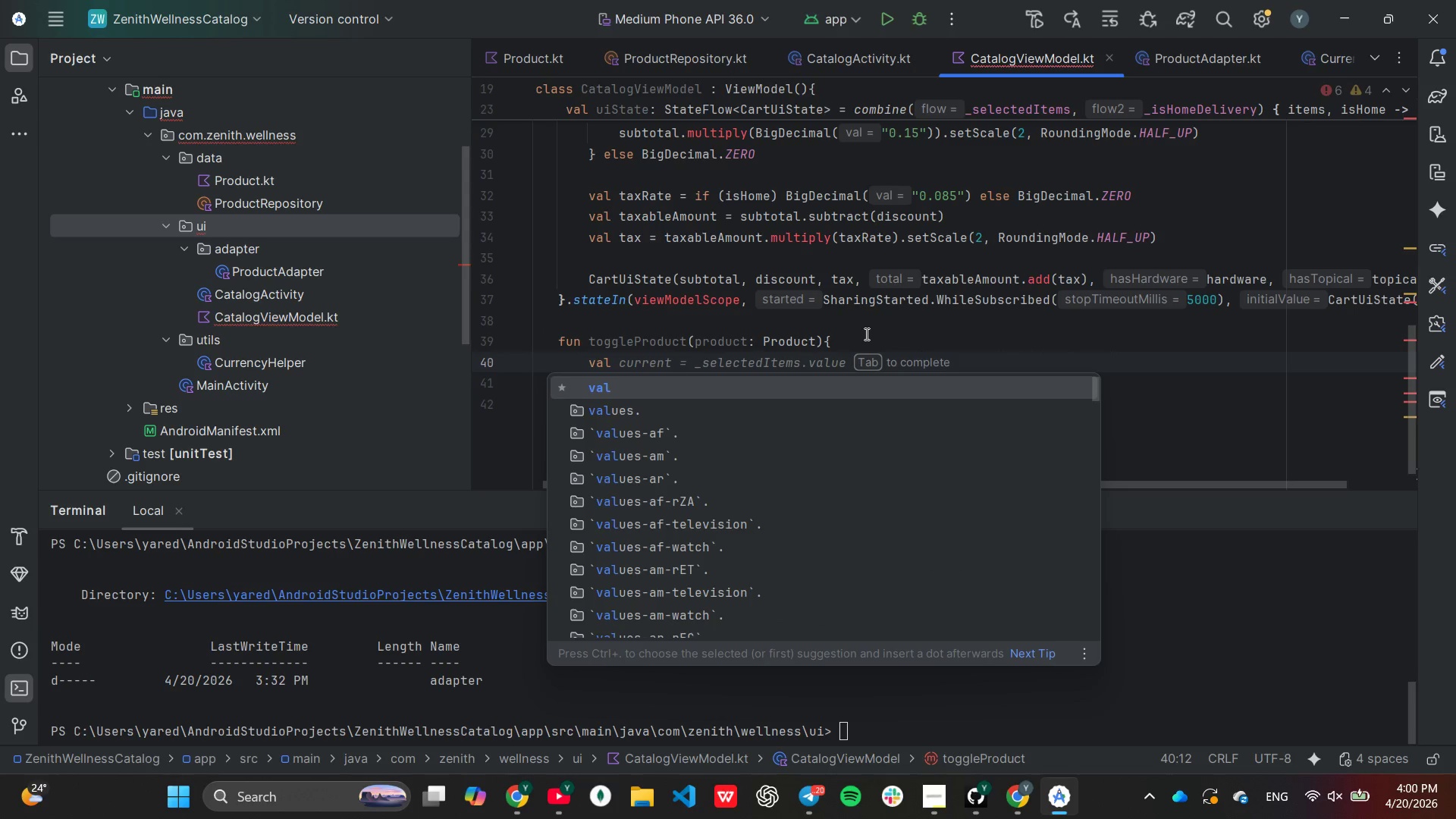 
key(Tab)
 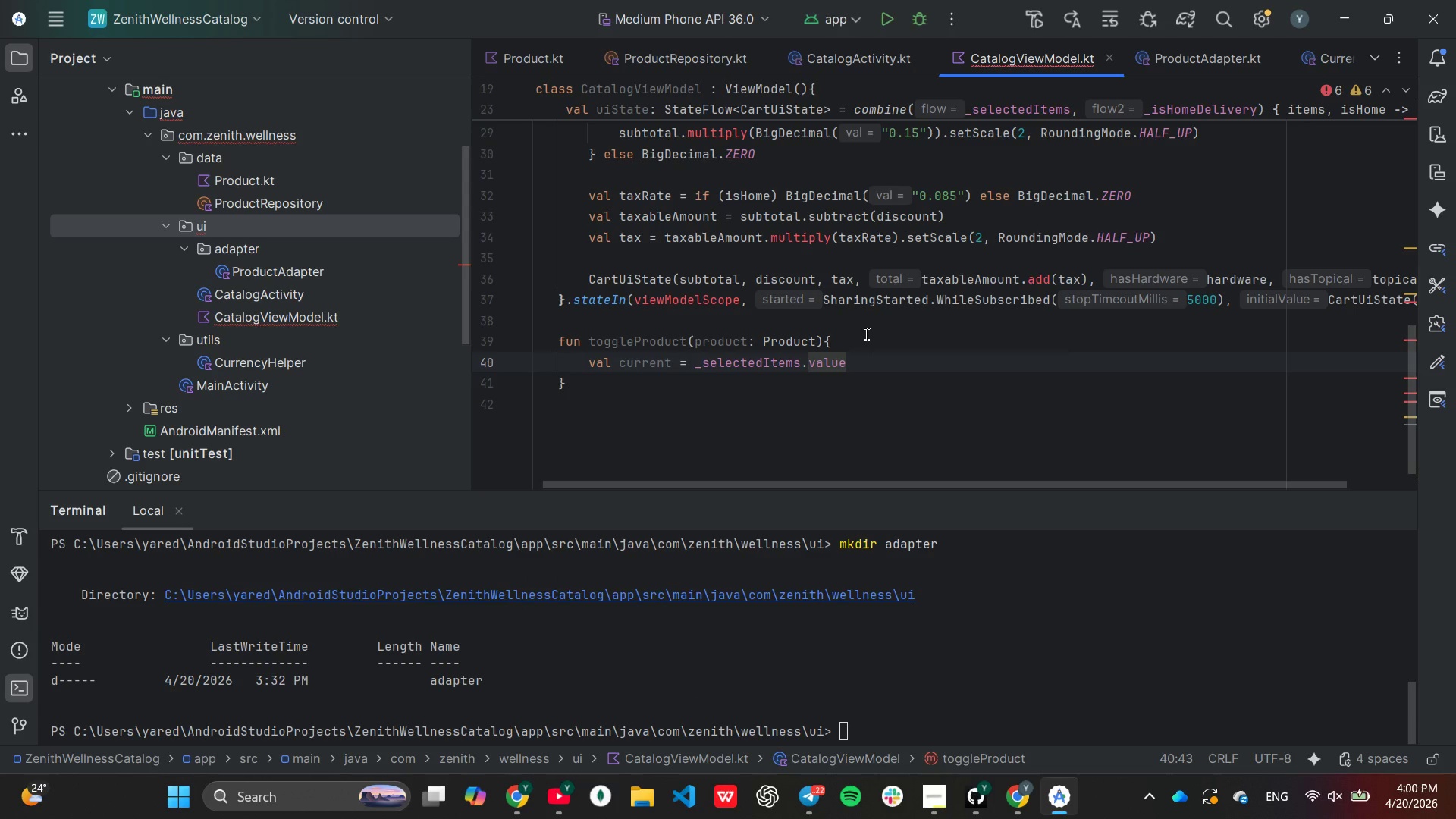 
type(.toMuta)
 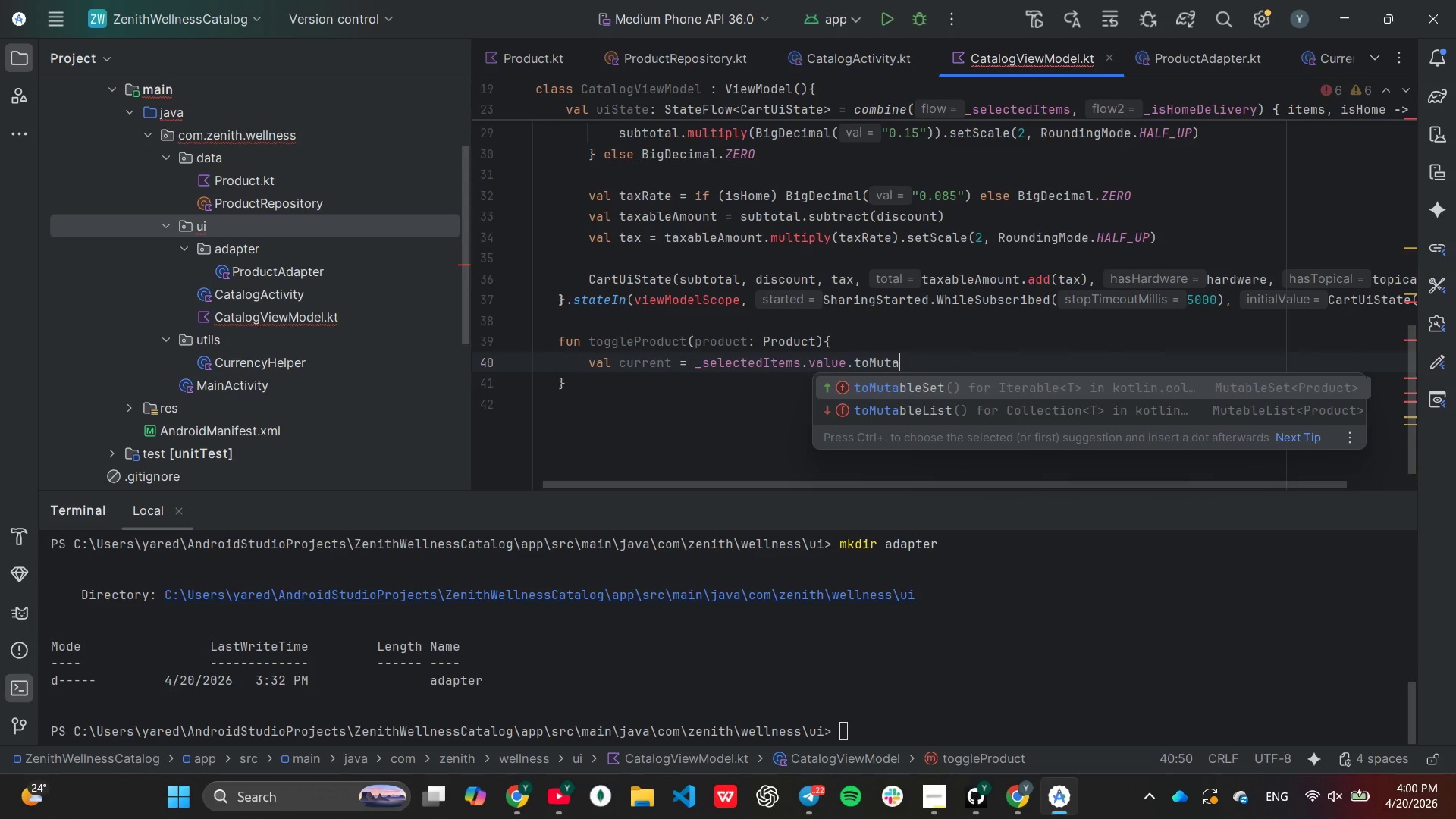 
key(Enter)
 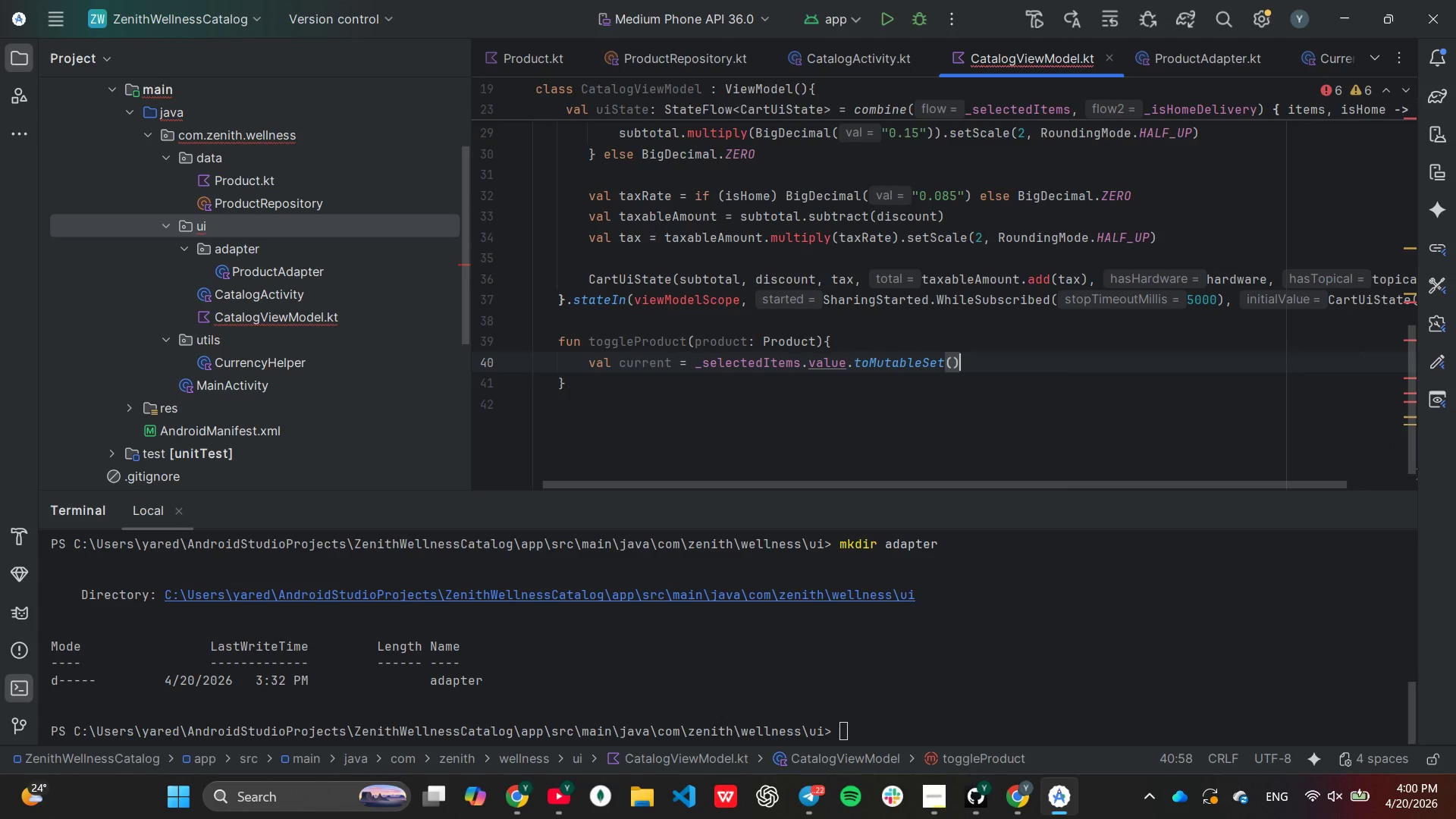 
key(Enter)
 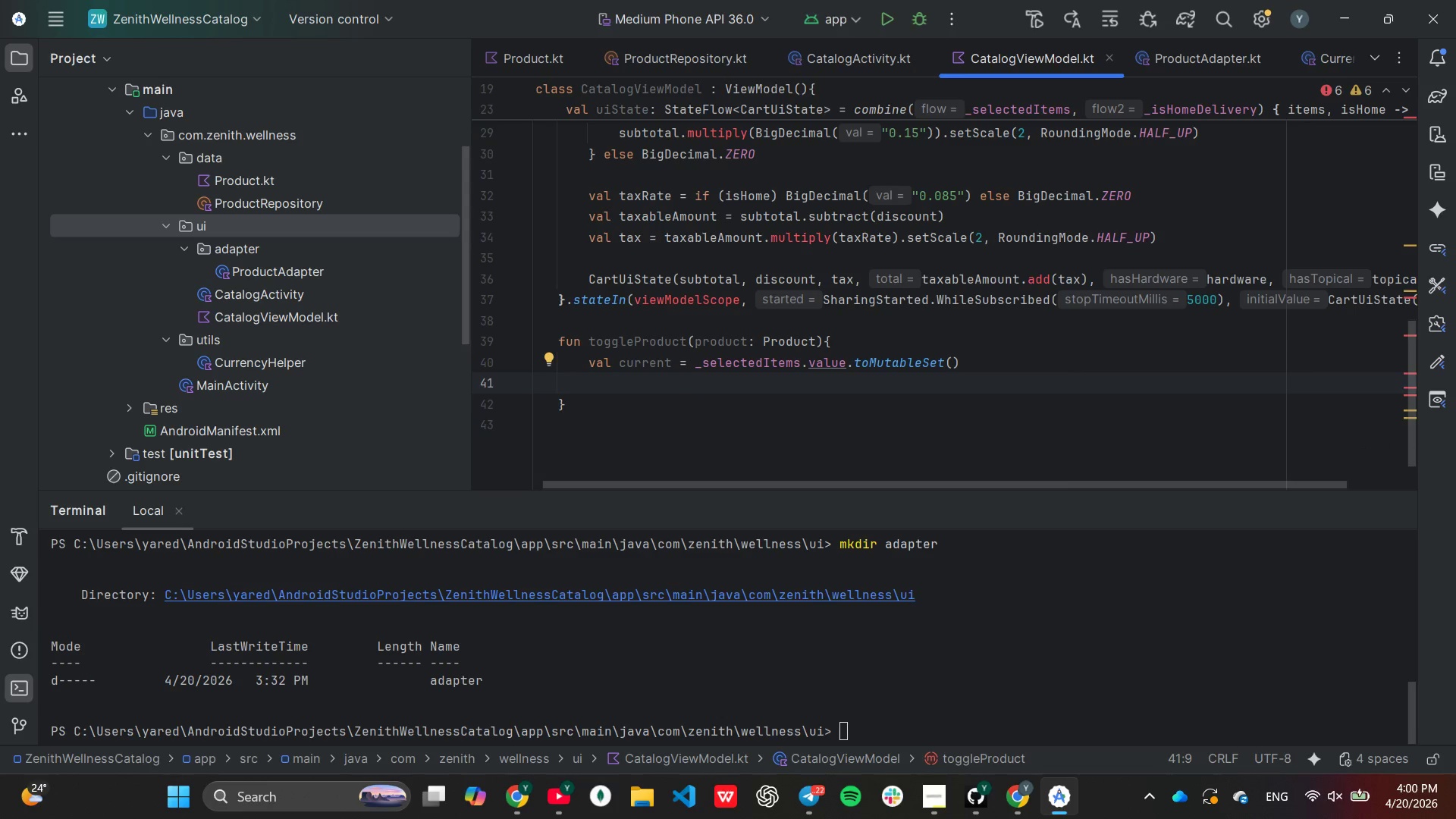 
type(if)
 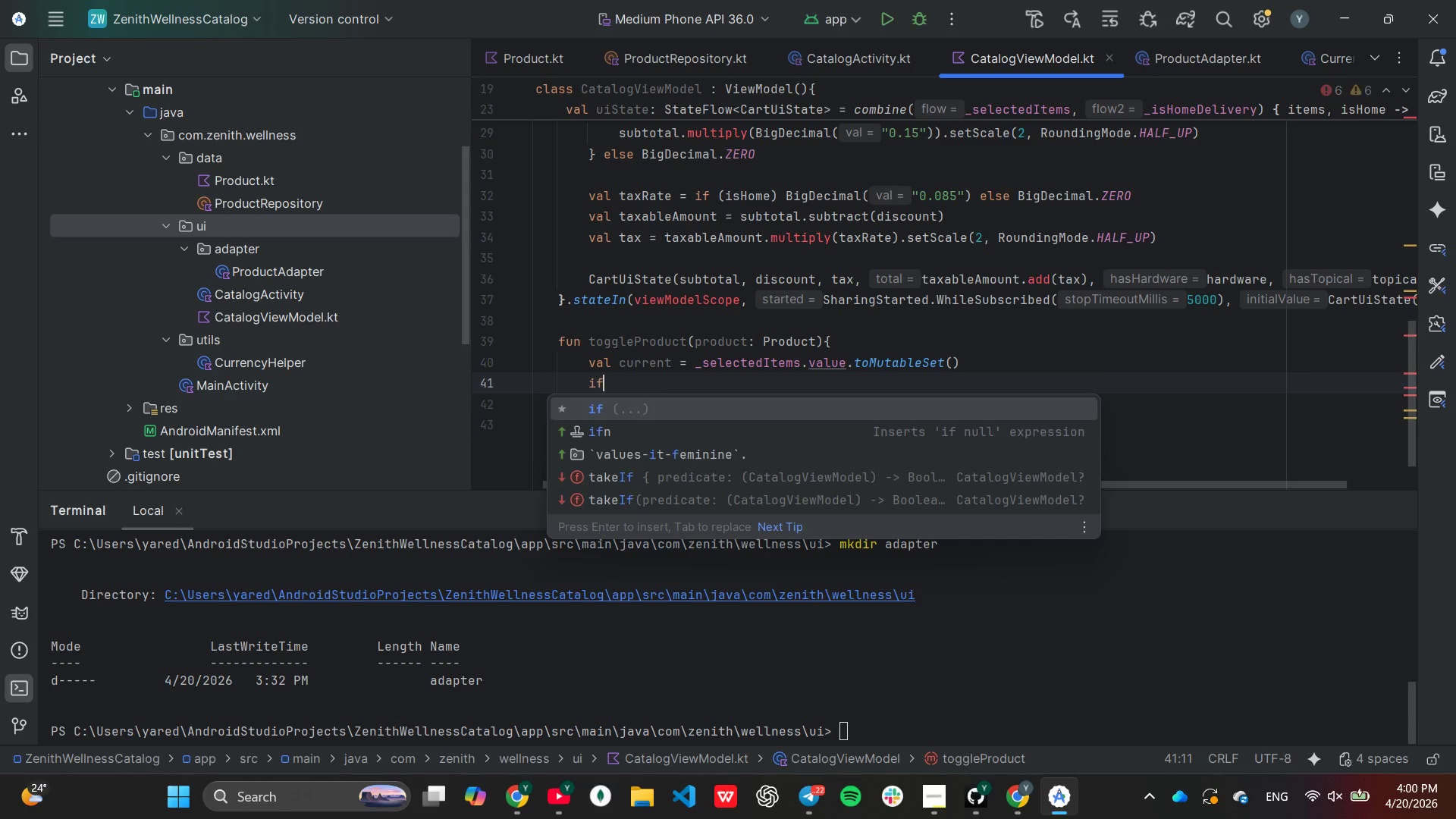 
key(Enter)
 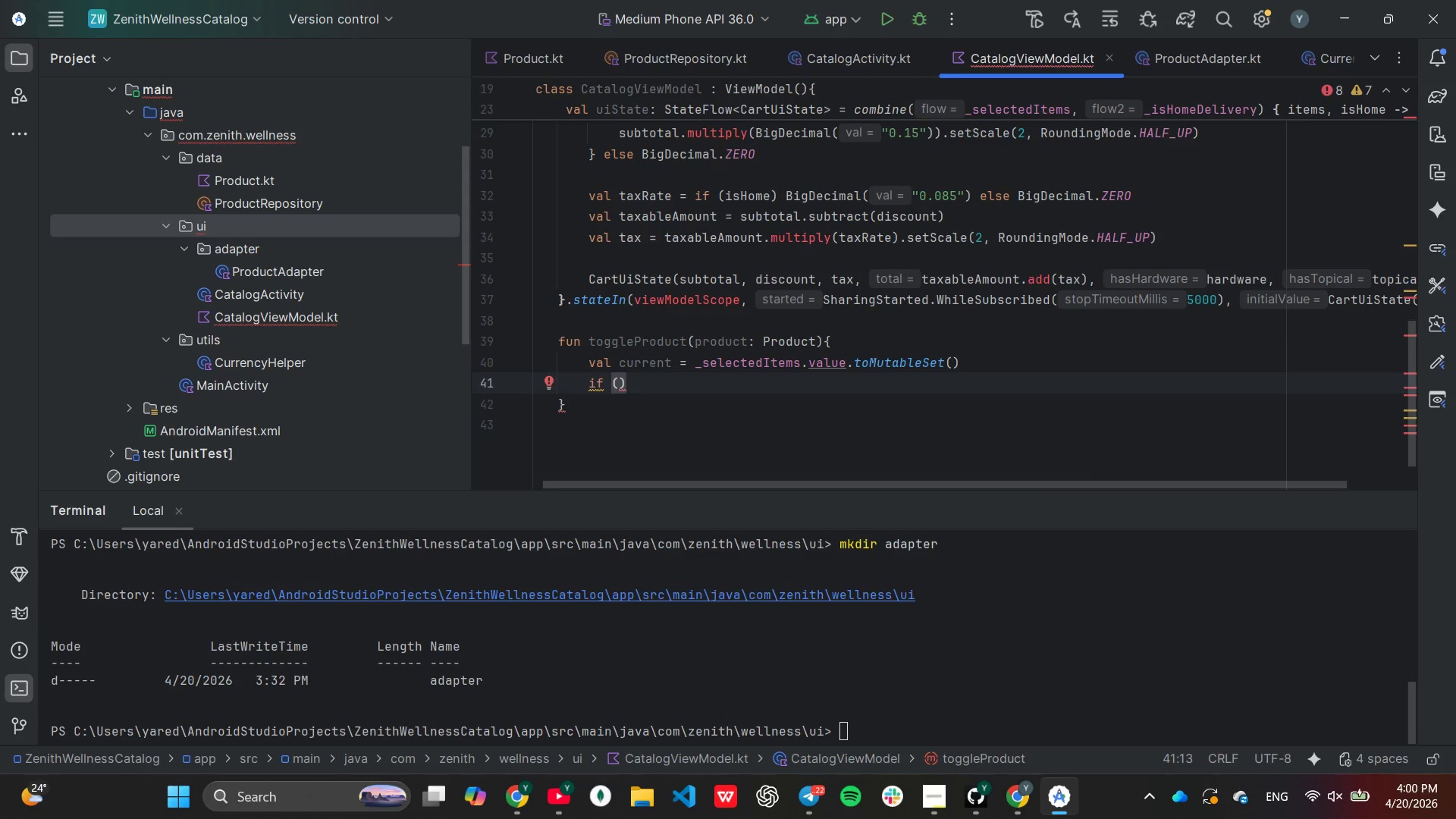 
type(current.any ()
key(Backspace)
type({it.id==)
key(Tab)
 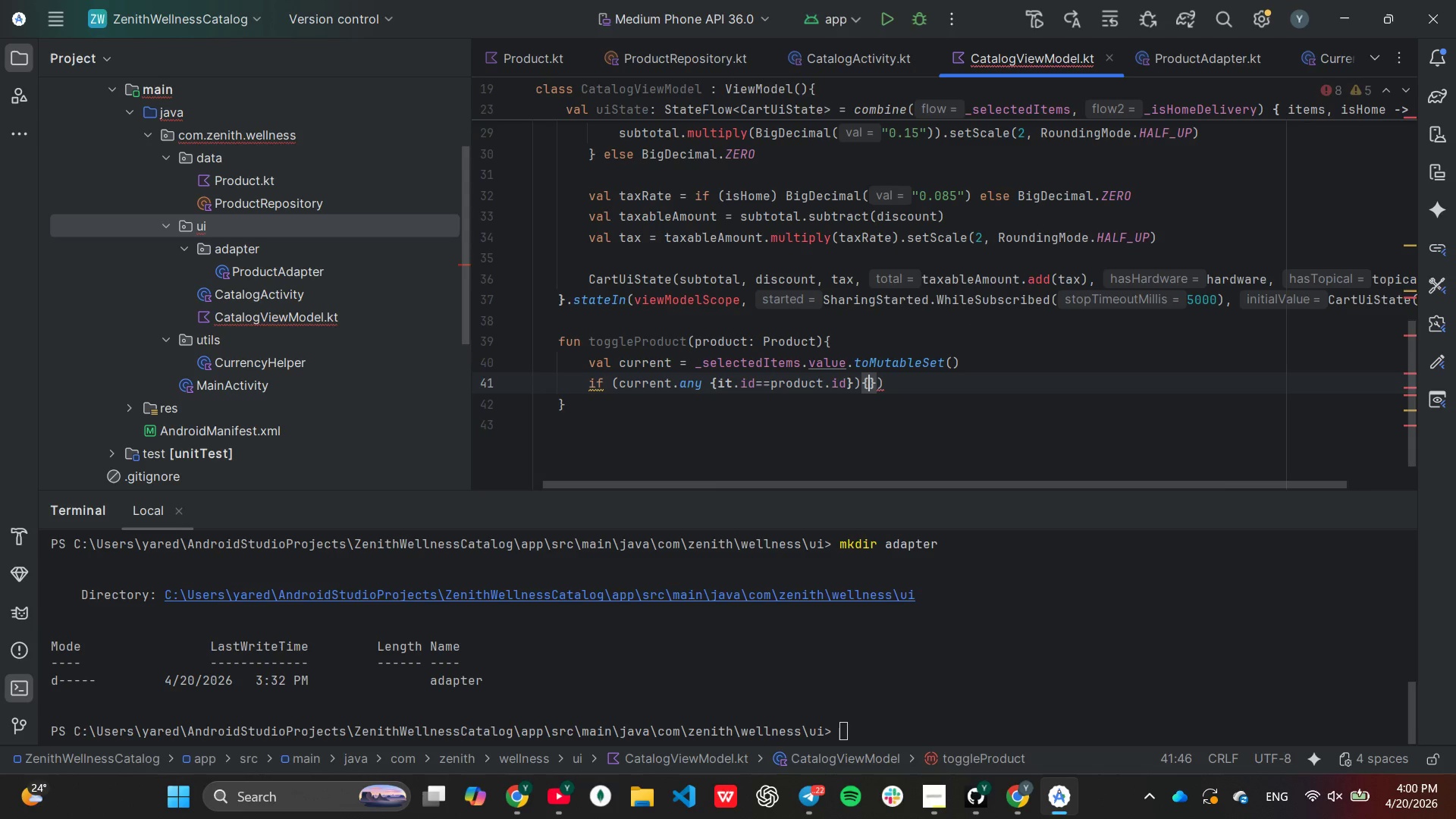 
key(ArrowRight)
 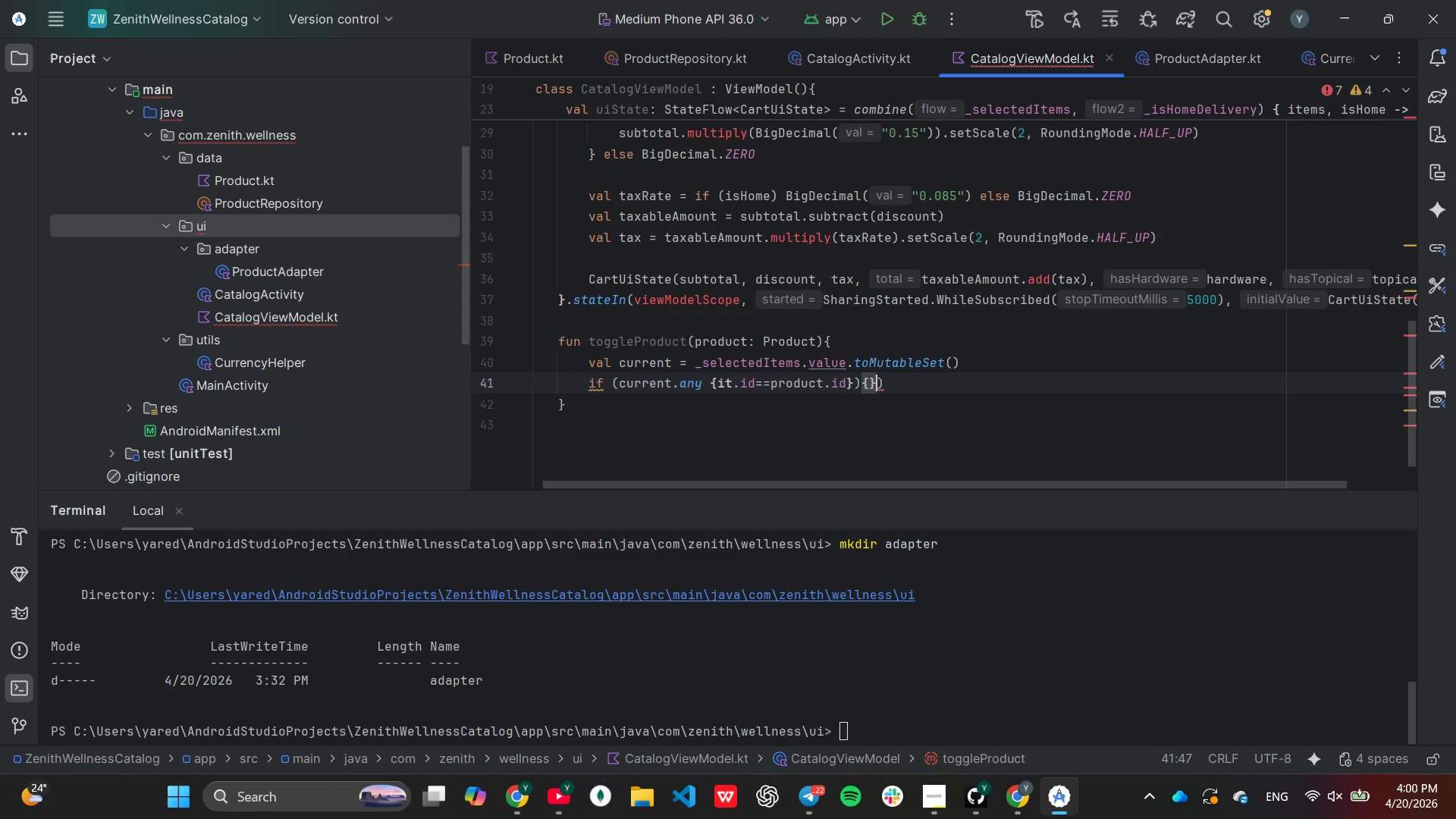 
key(ArrowRight)
 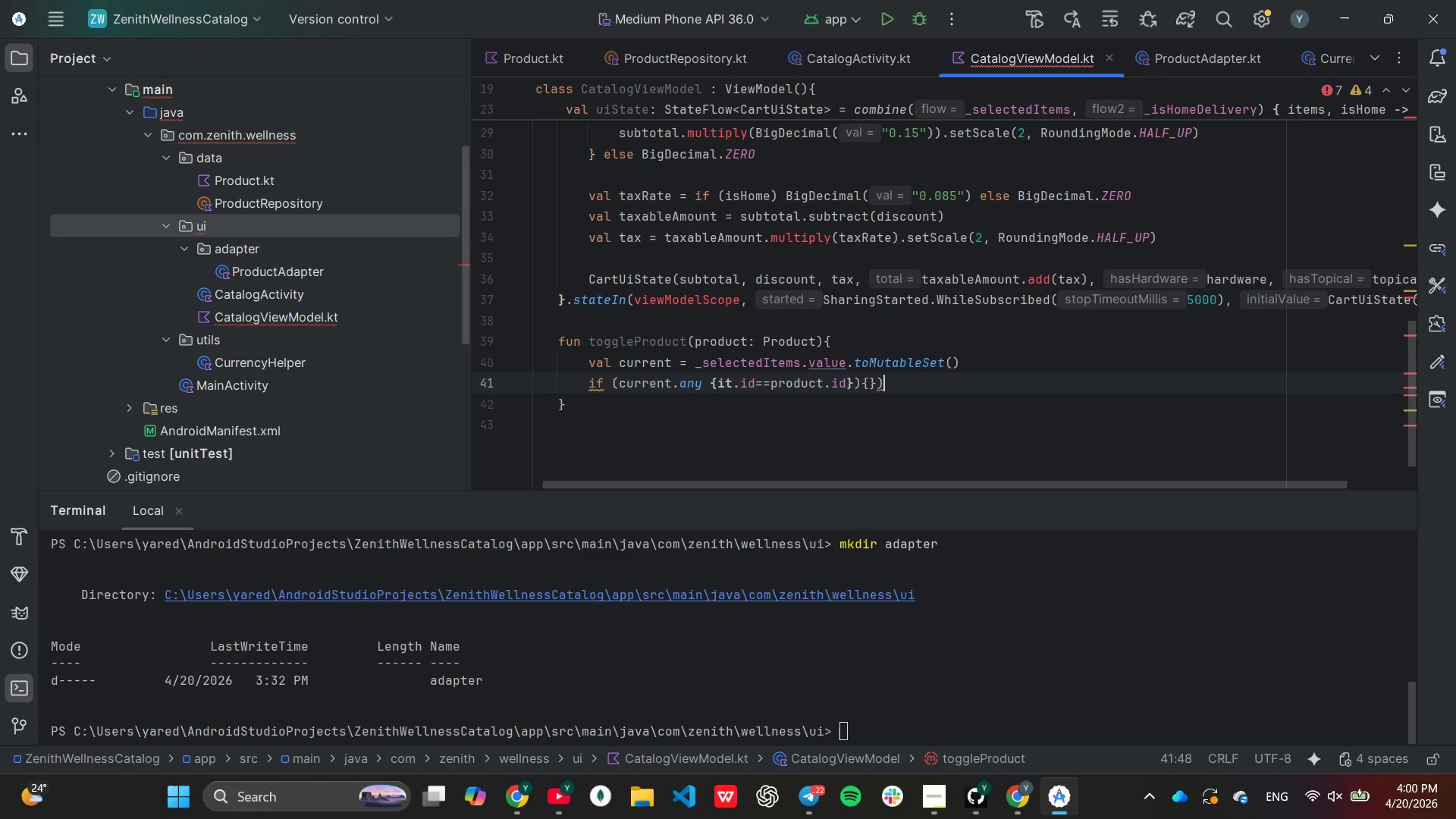 
key(Backspace)
 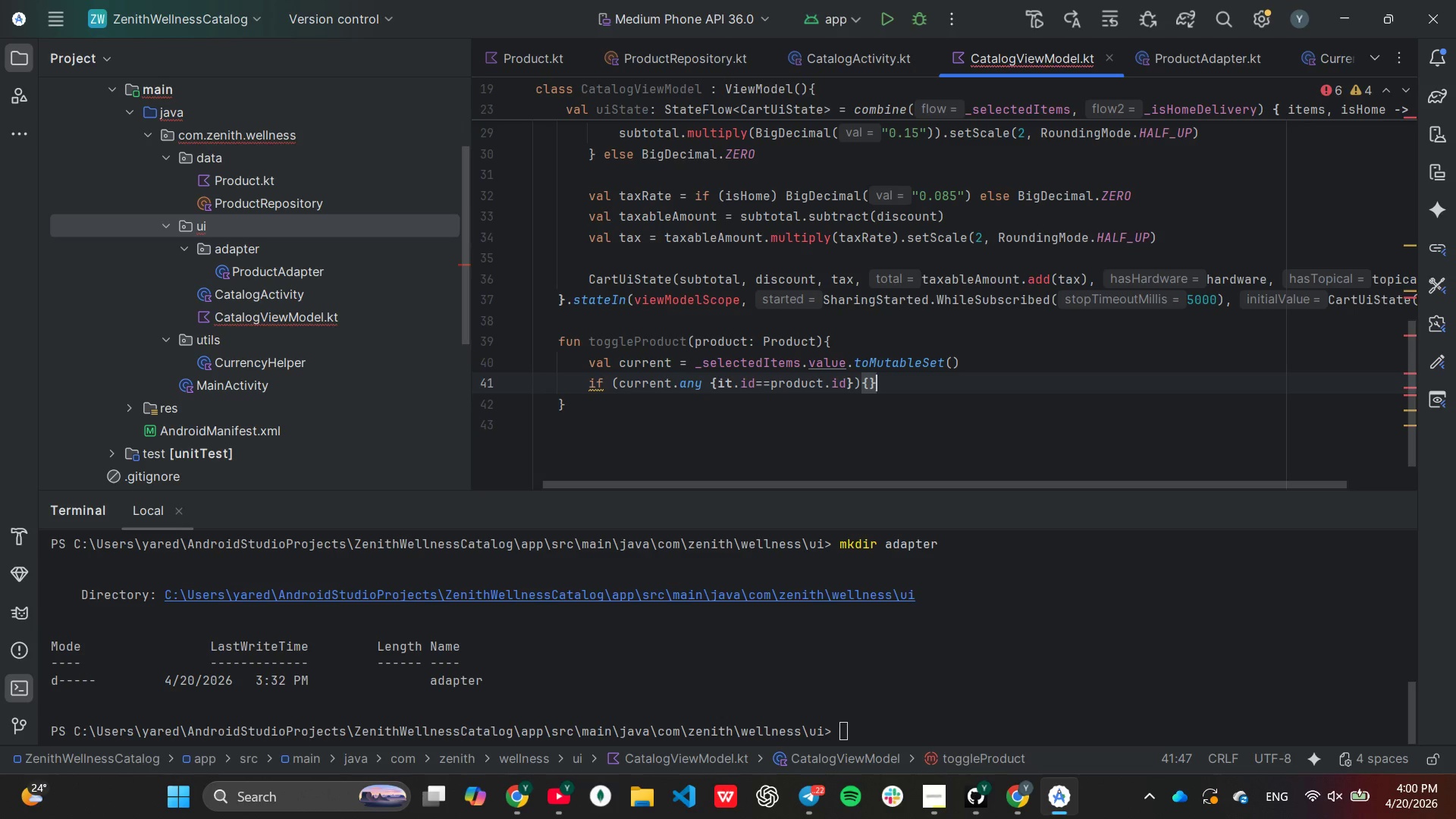 
key(ArrowLeft)
 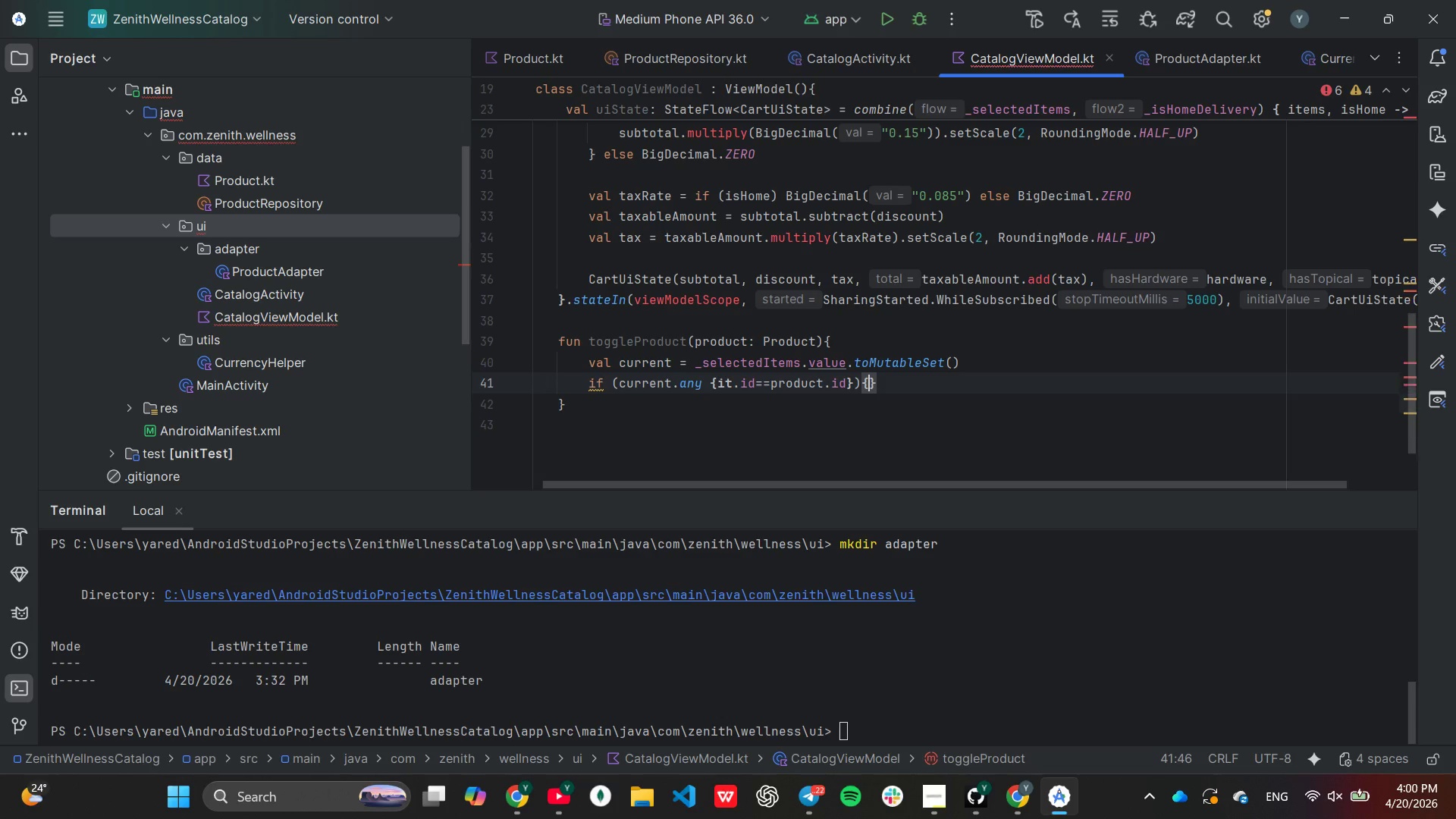 
key(Enter)
 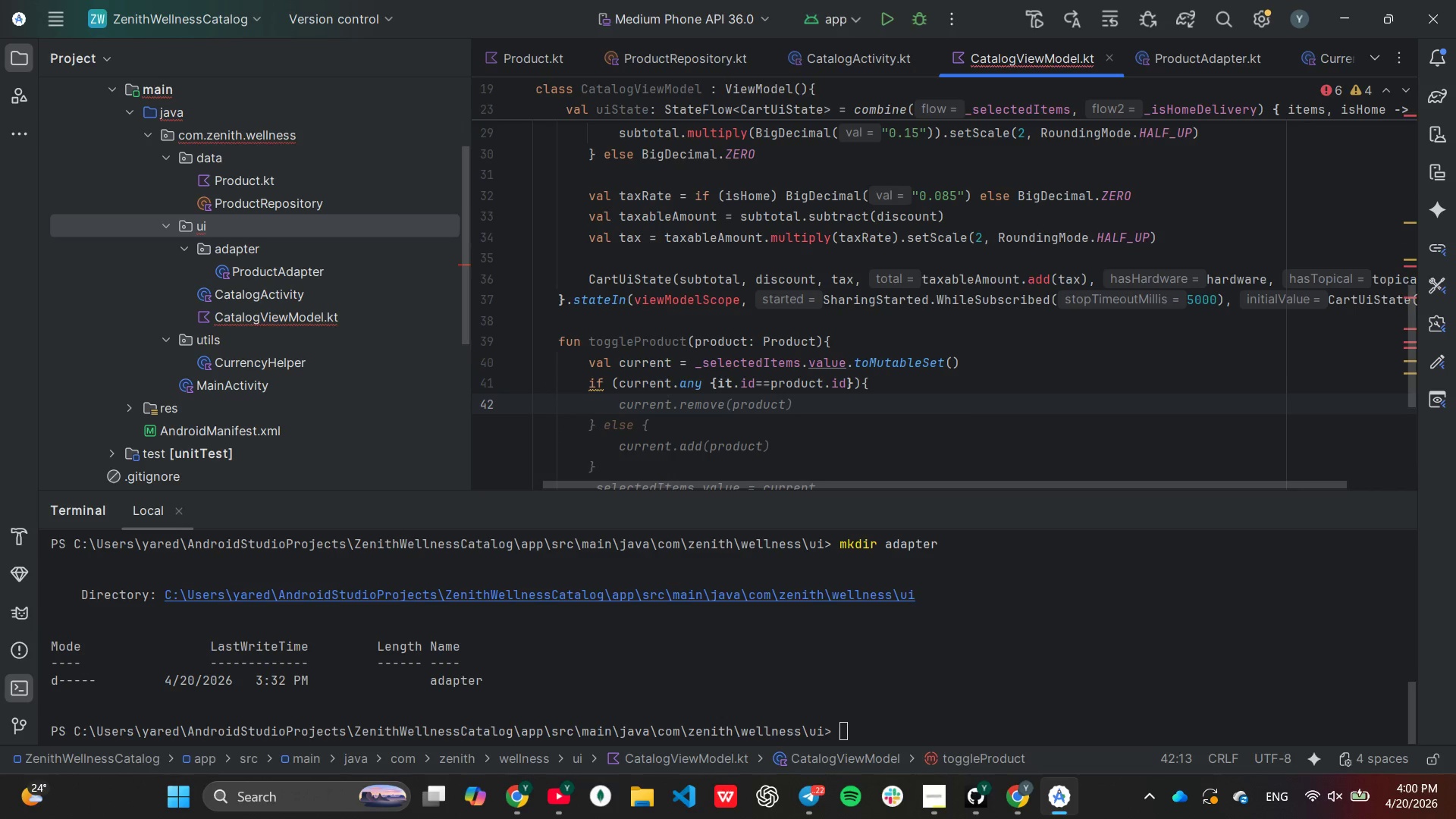 
key(Tab)
 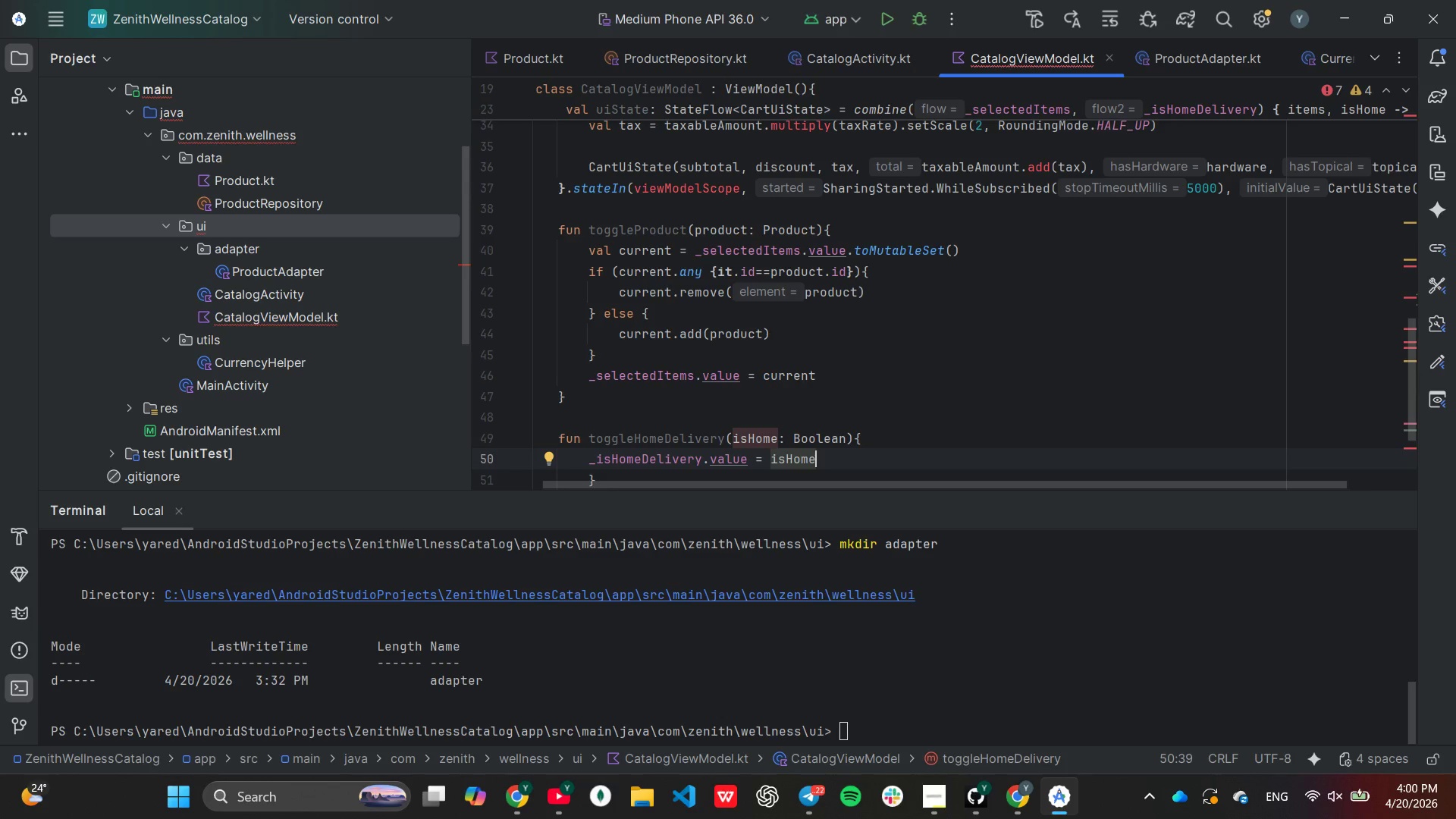 
wait(7.75)
 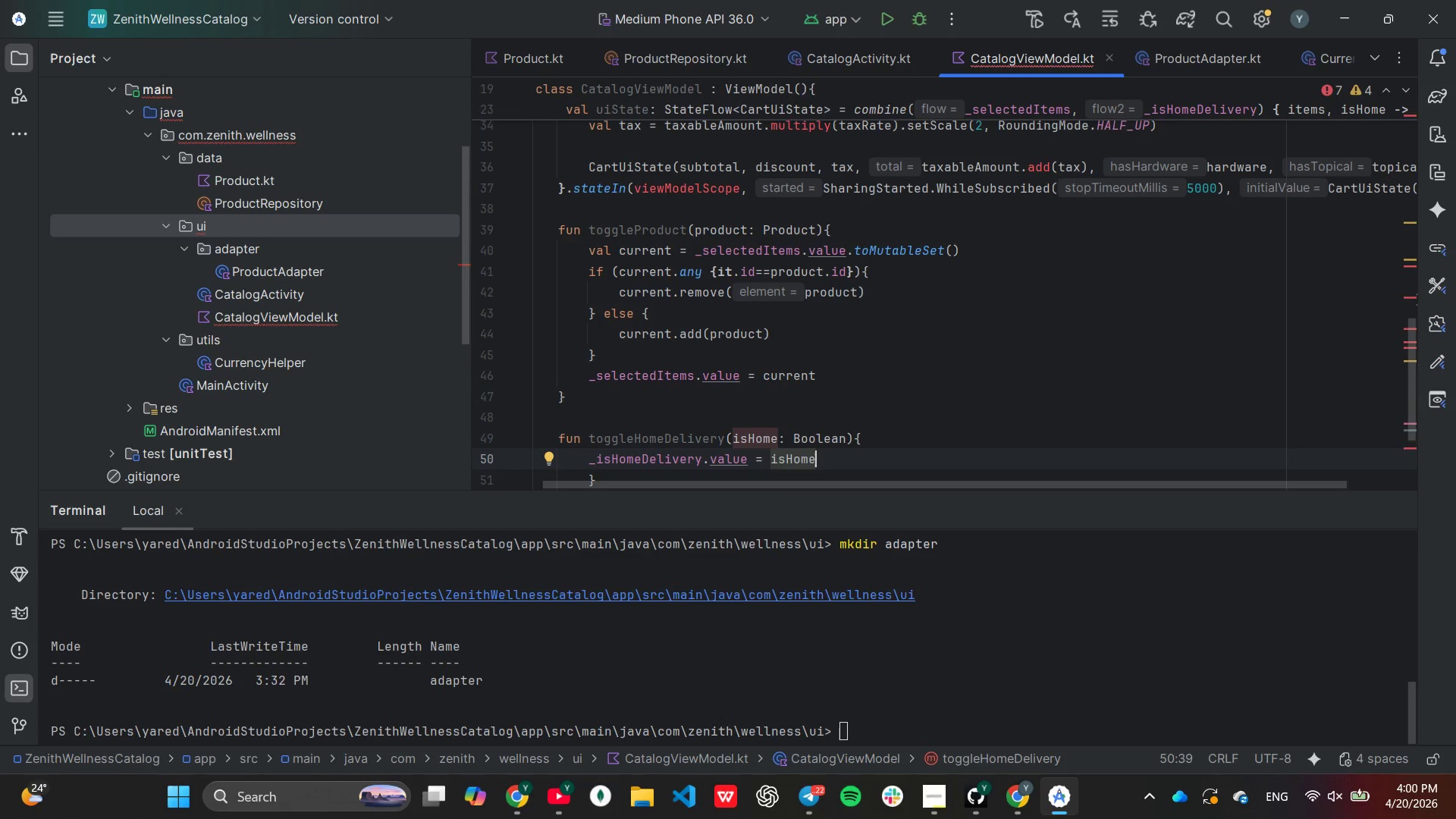 
left_click([728, 289])
 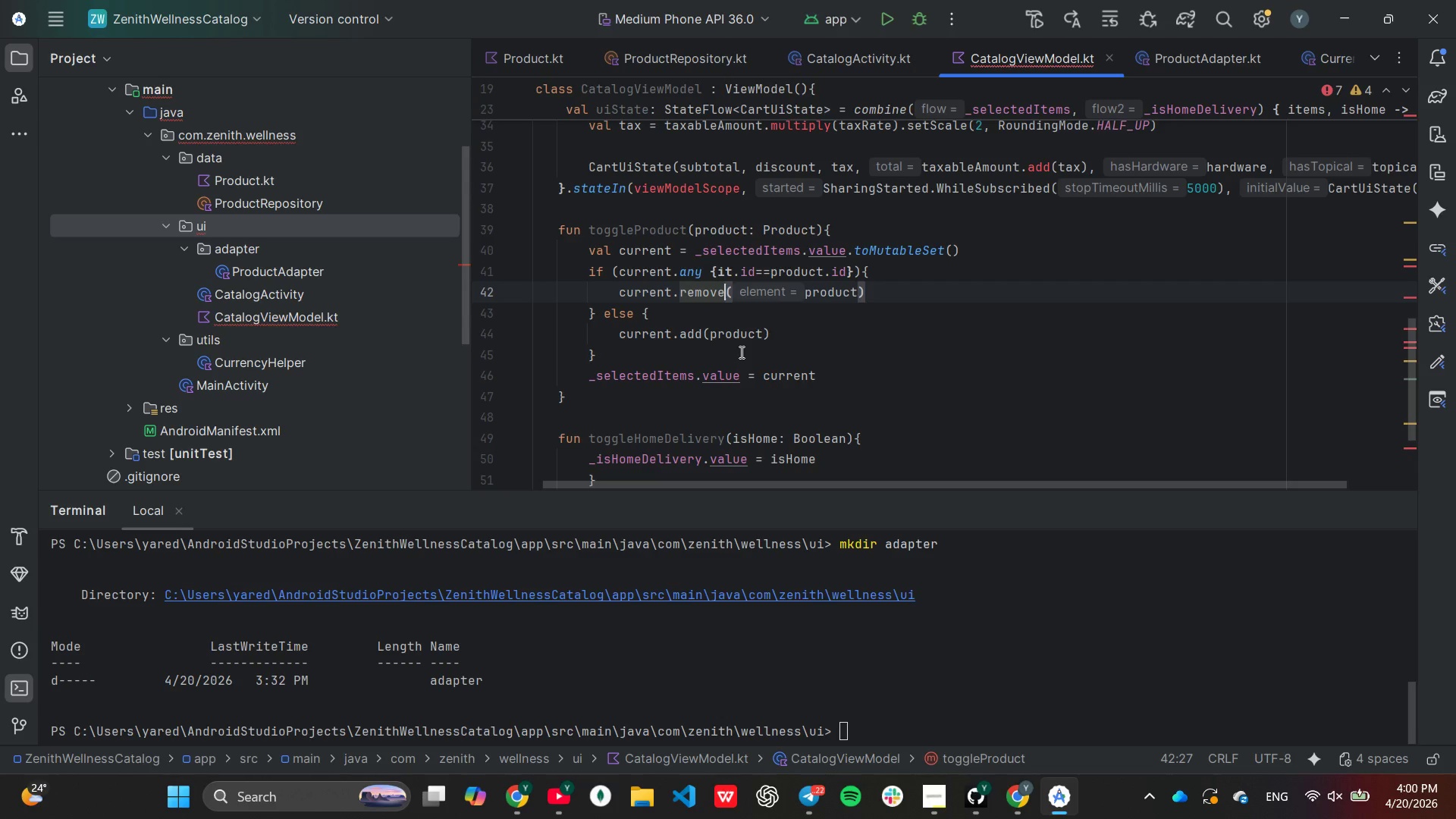 
type(If)
 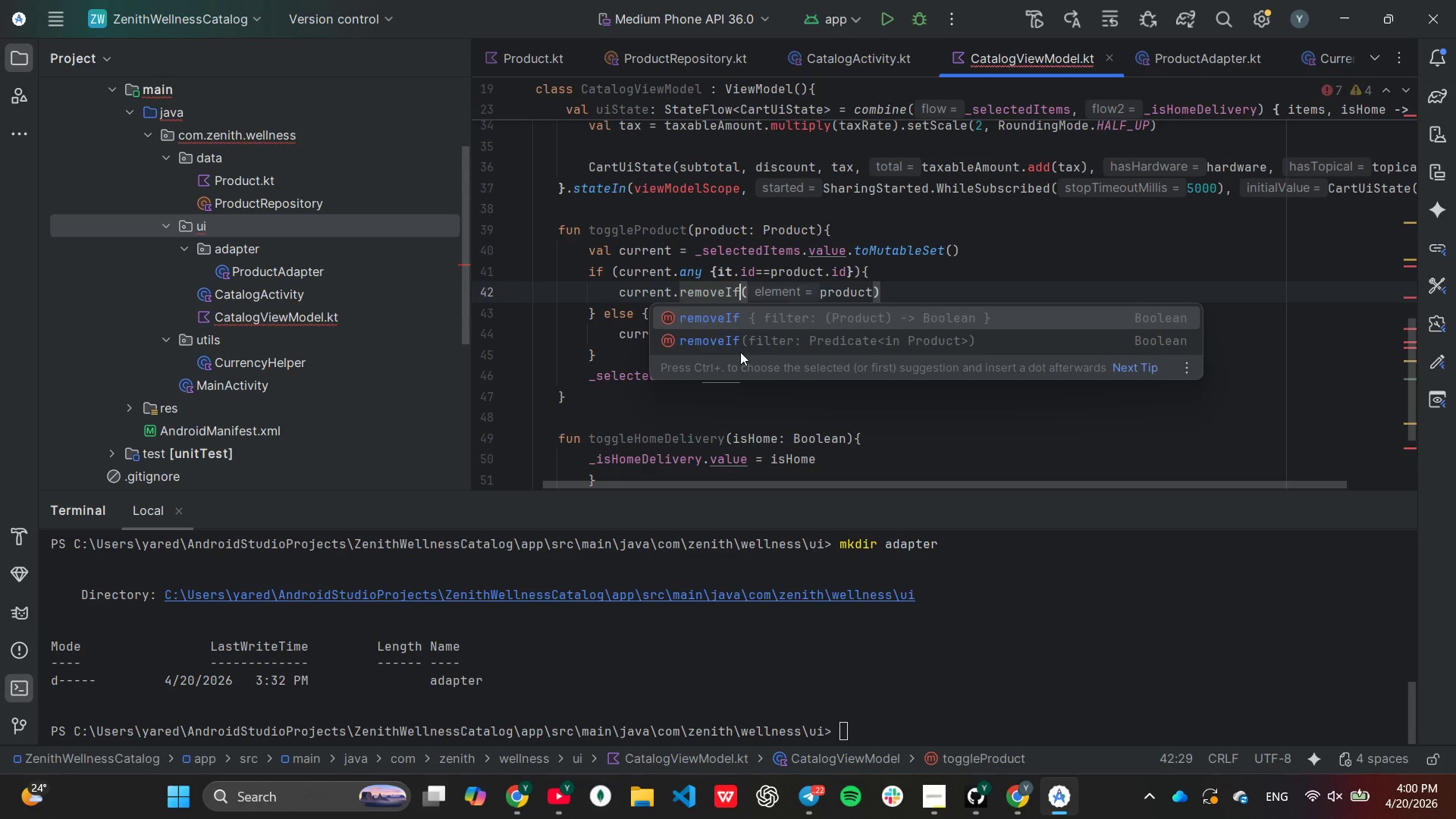 
key(Enter)
 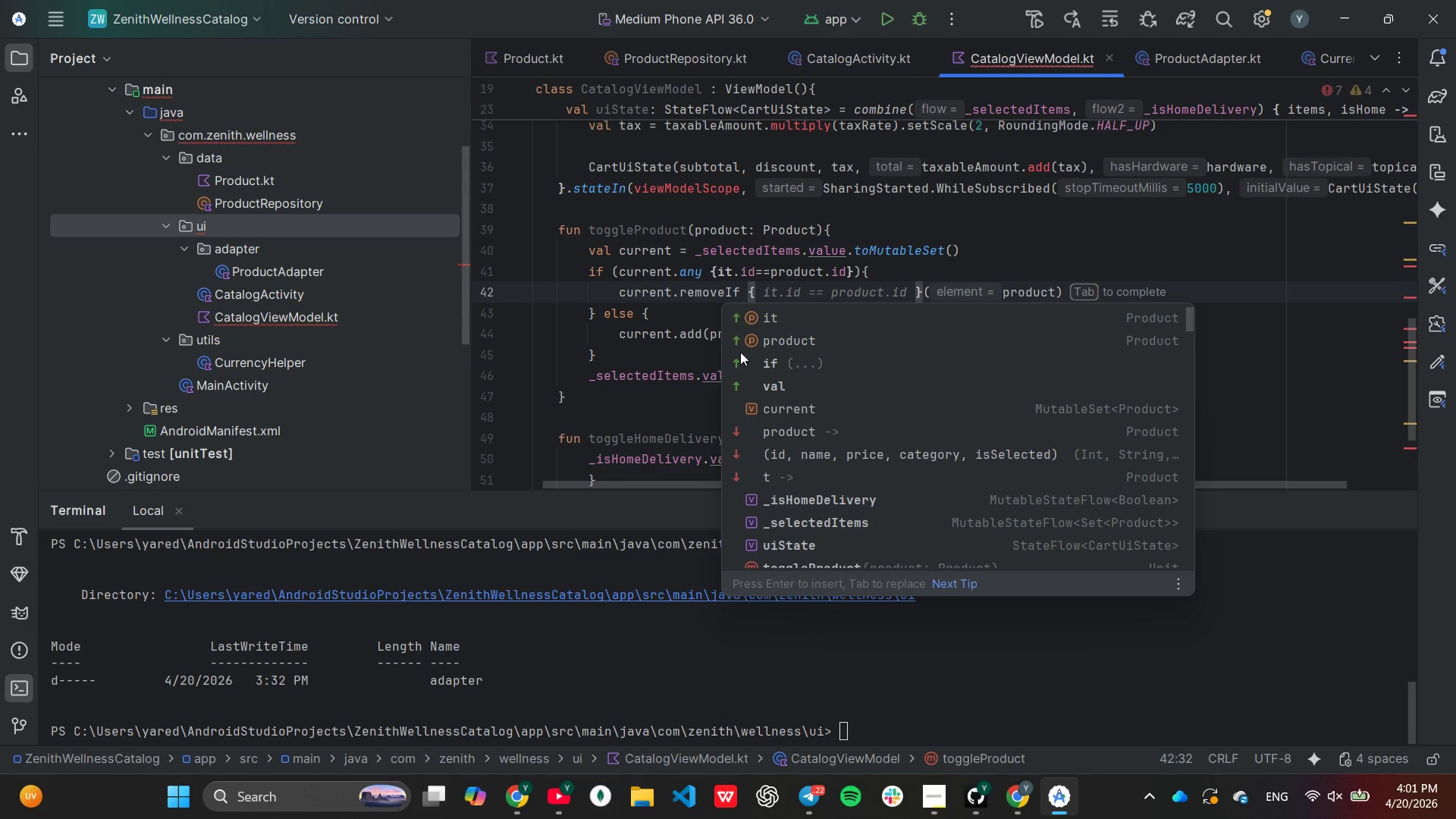 
type(it.id==pro)
 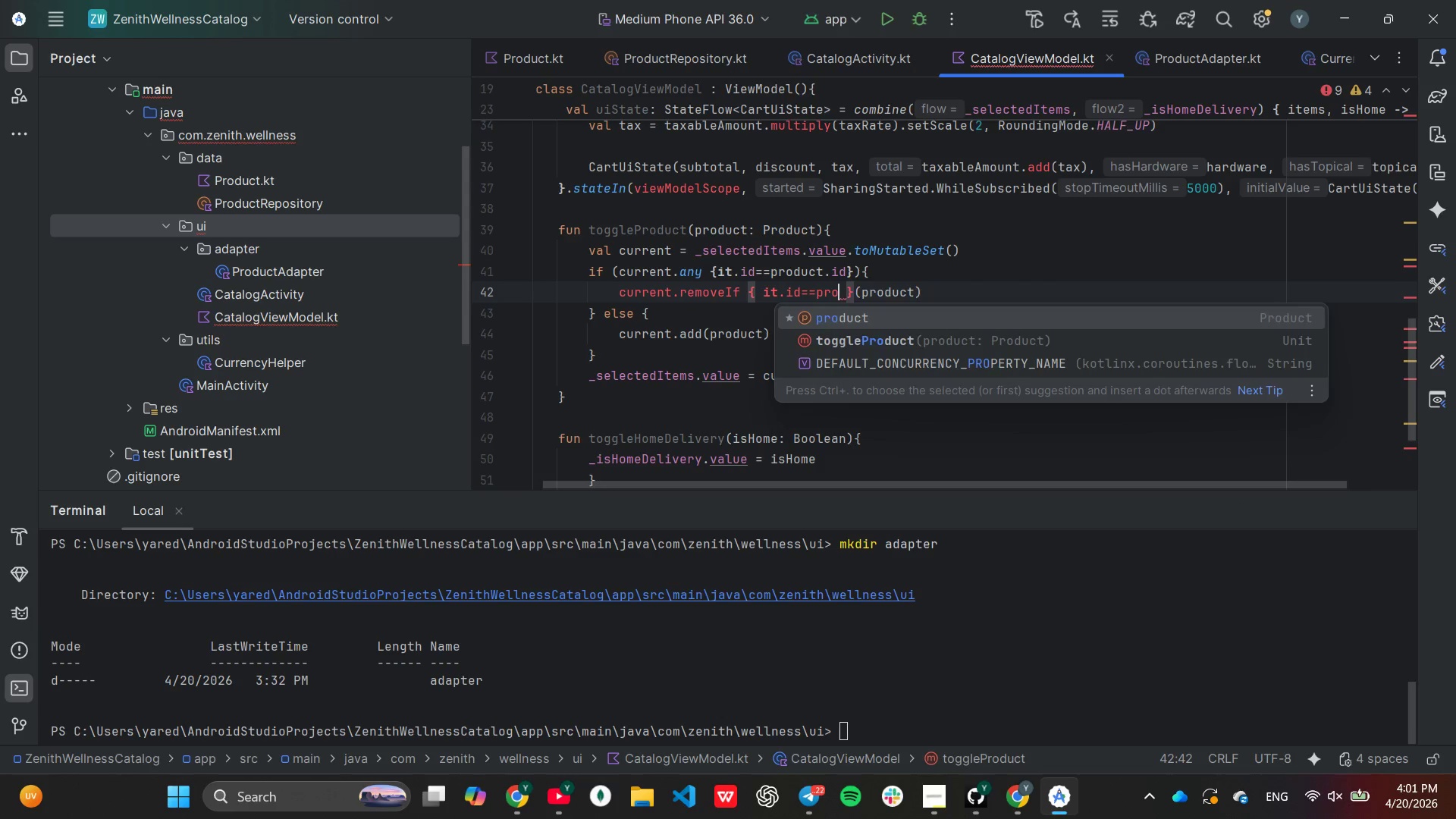 
key(Enter)
 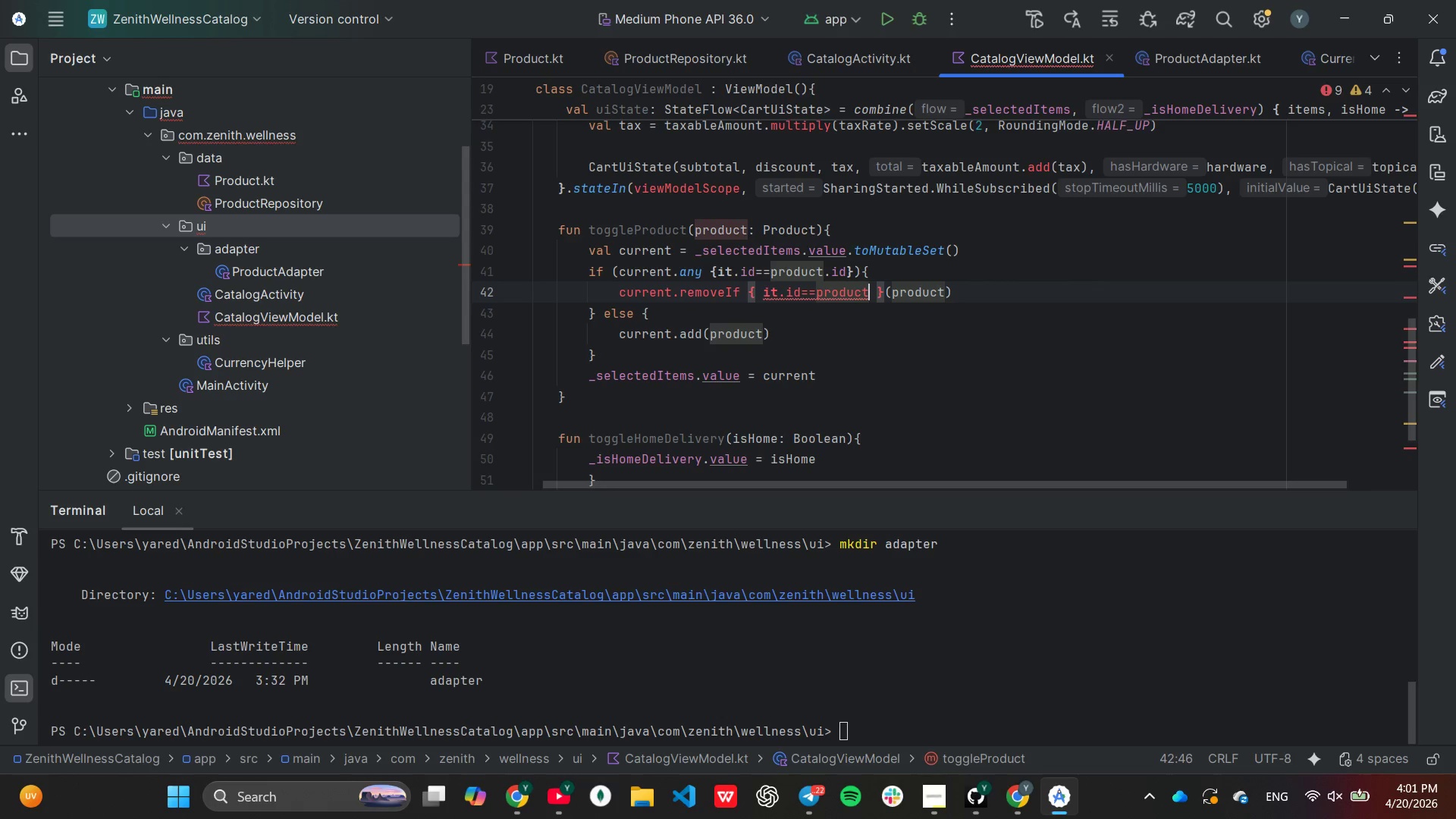 
key(Period)
 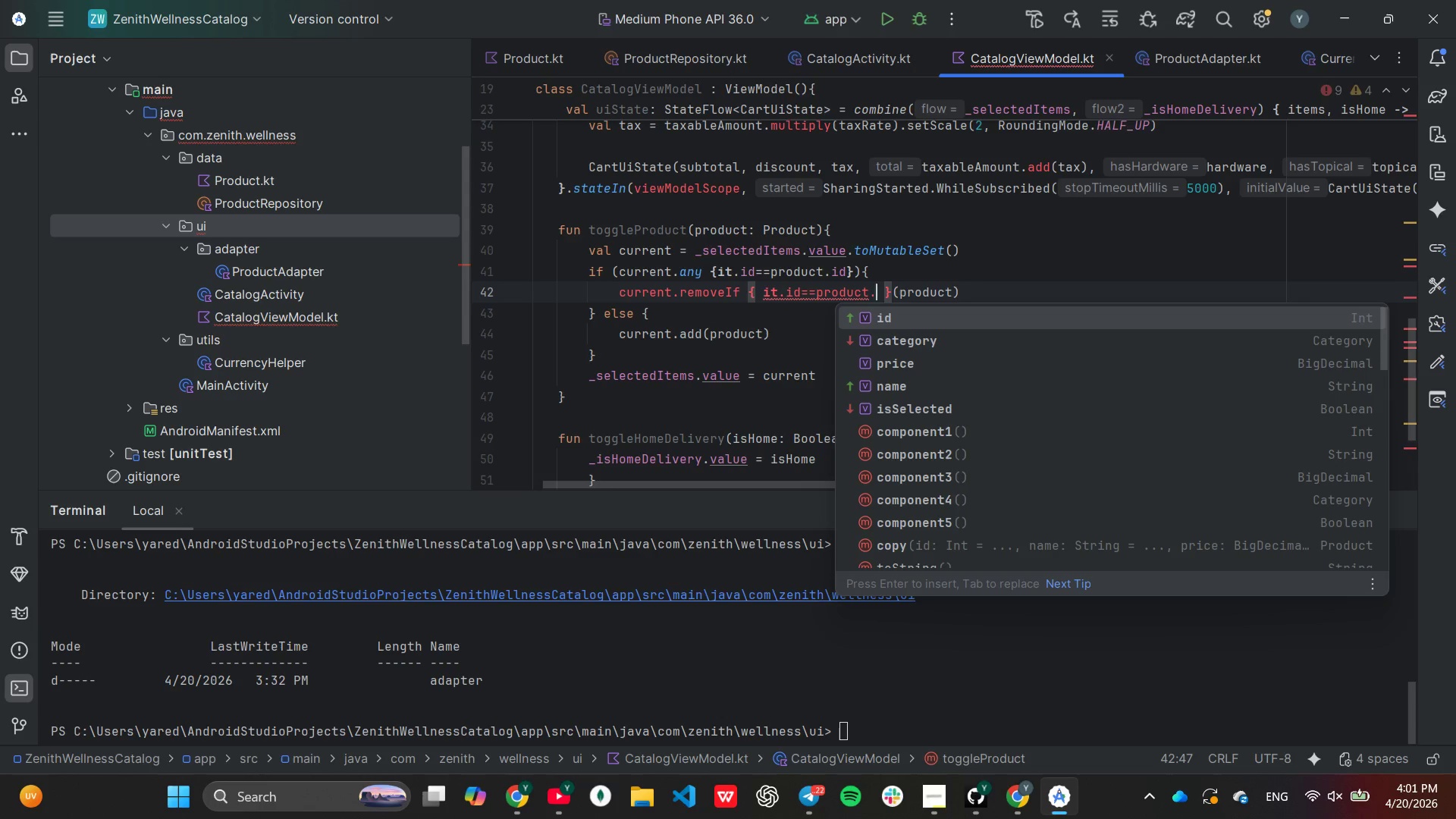 
key(Enter)
 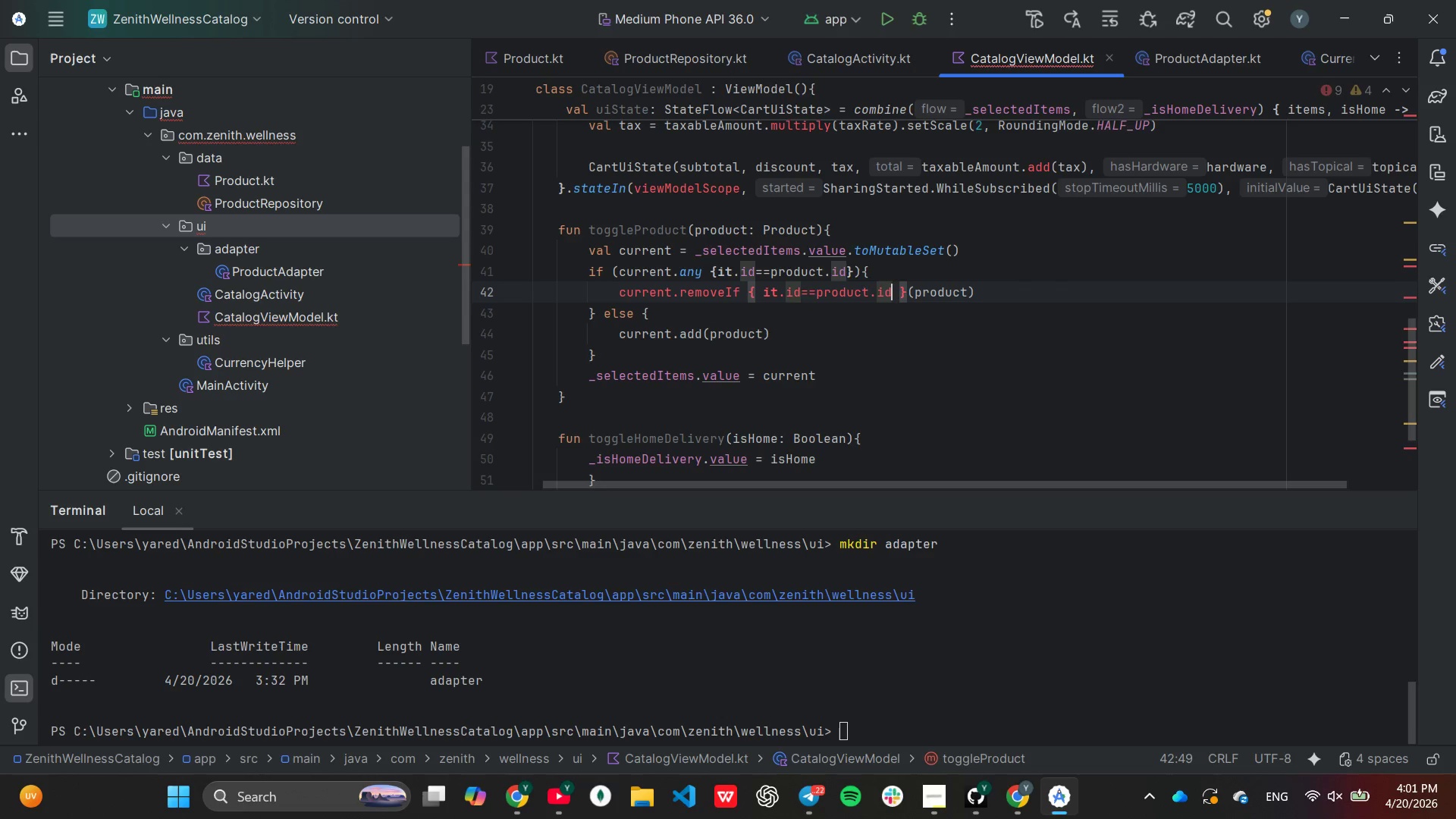 
hold_key(key=ArrowRight, duration=0.75)
 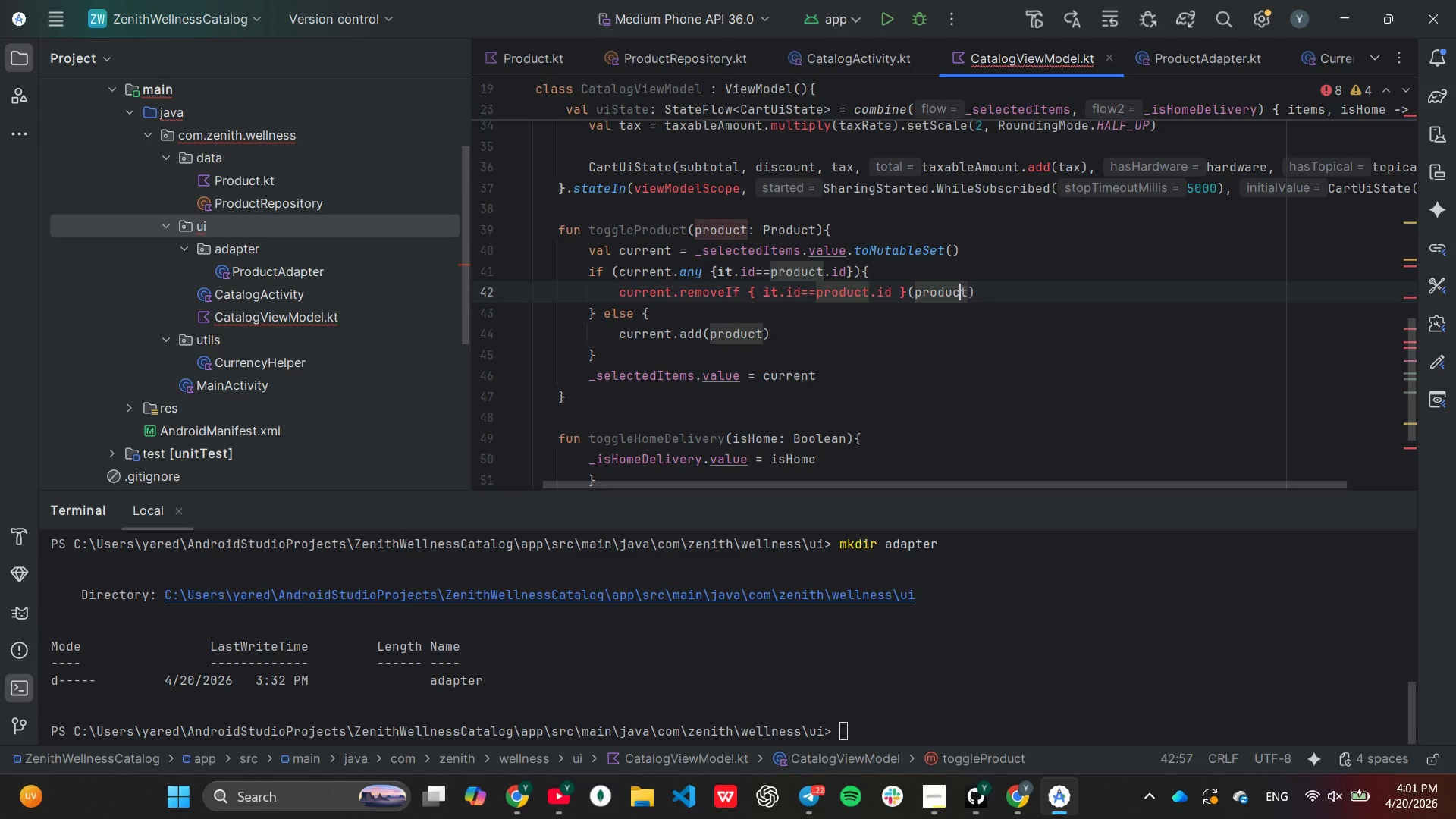 
key(ArrowRight)
 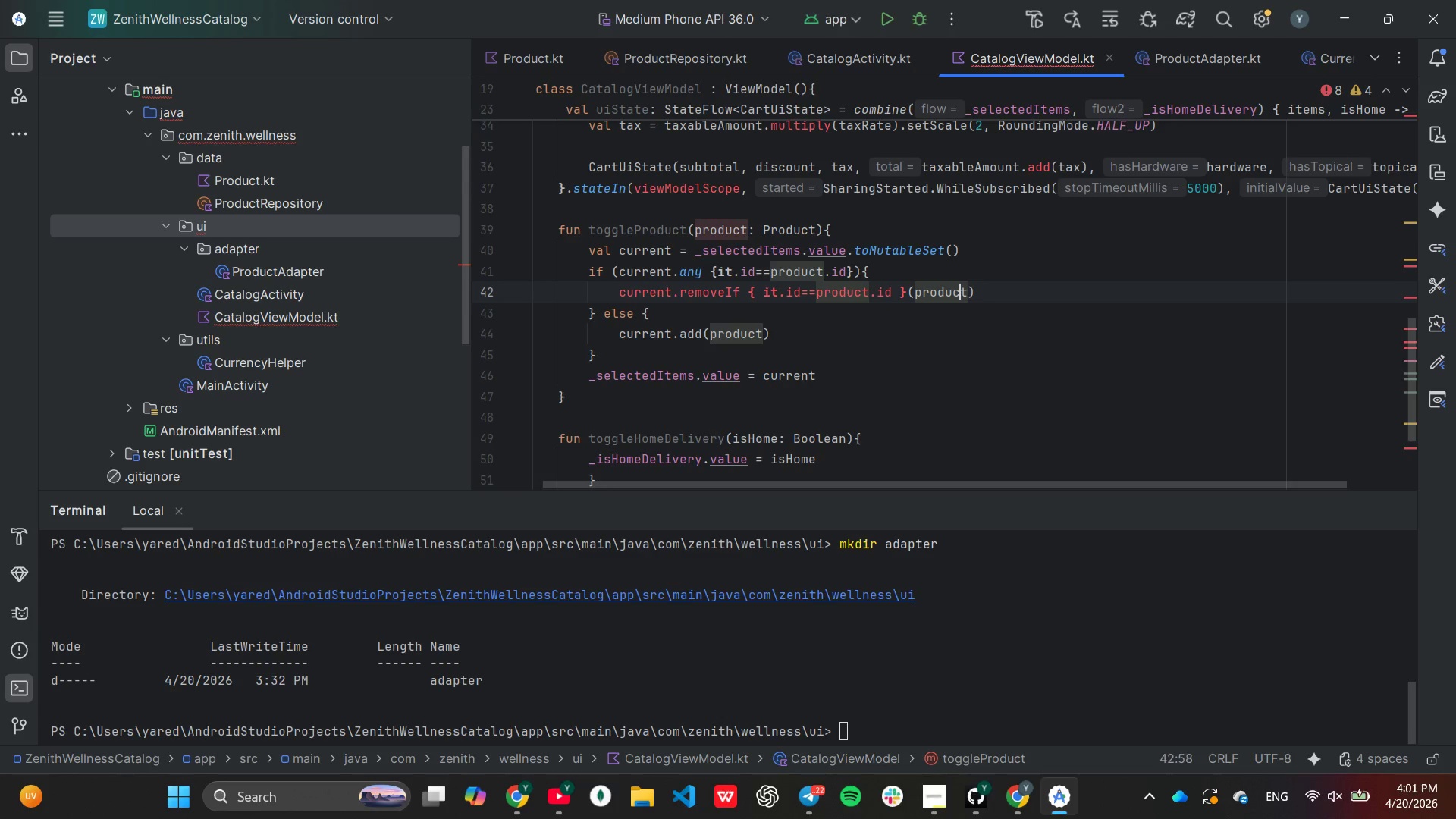 
key(ArrowRight)
 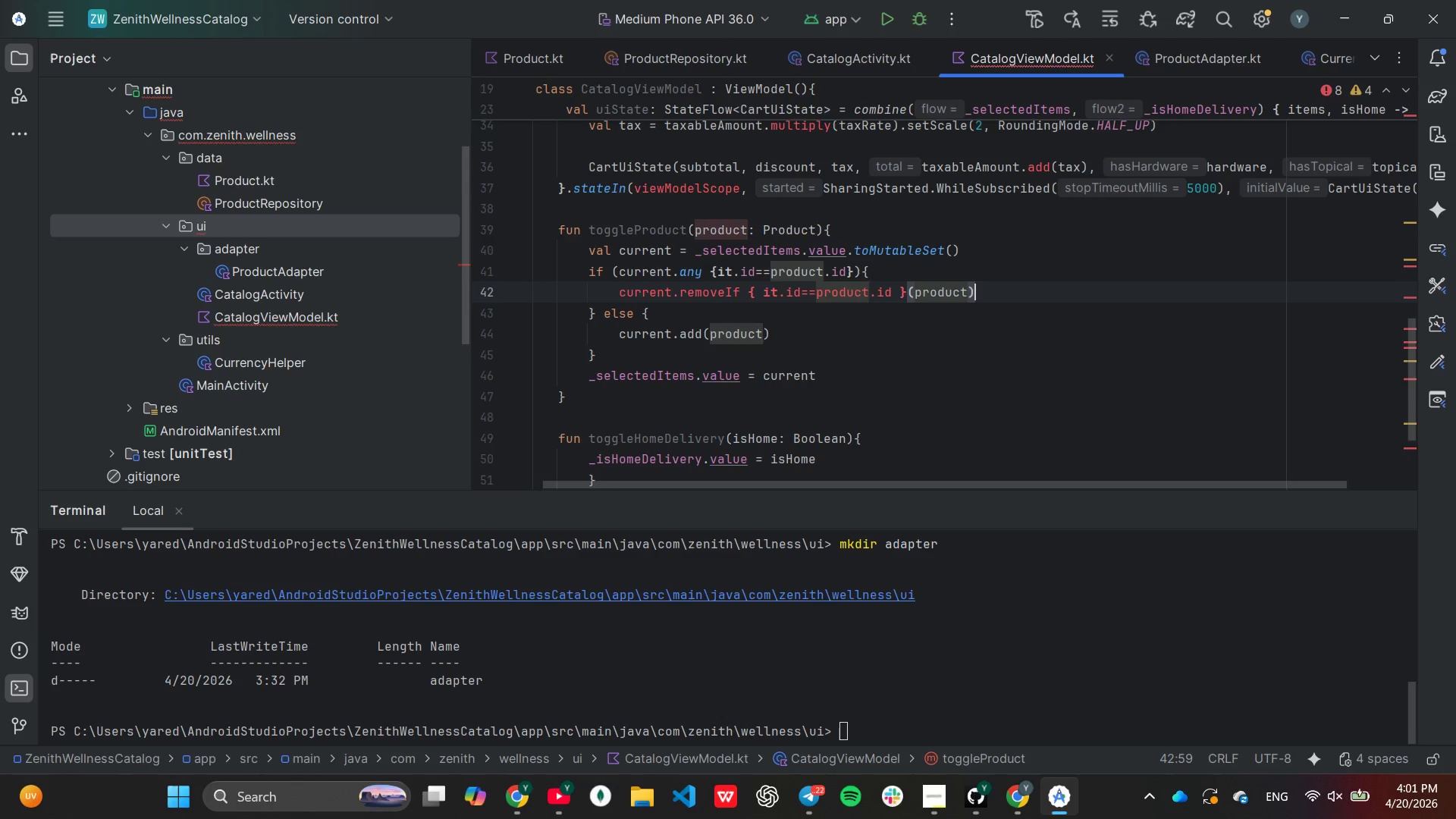 
key(ArrowRight)
 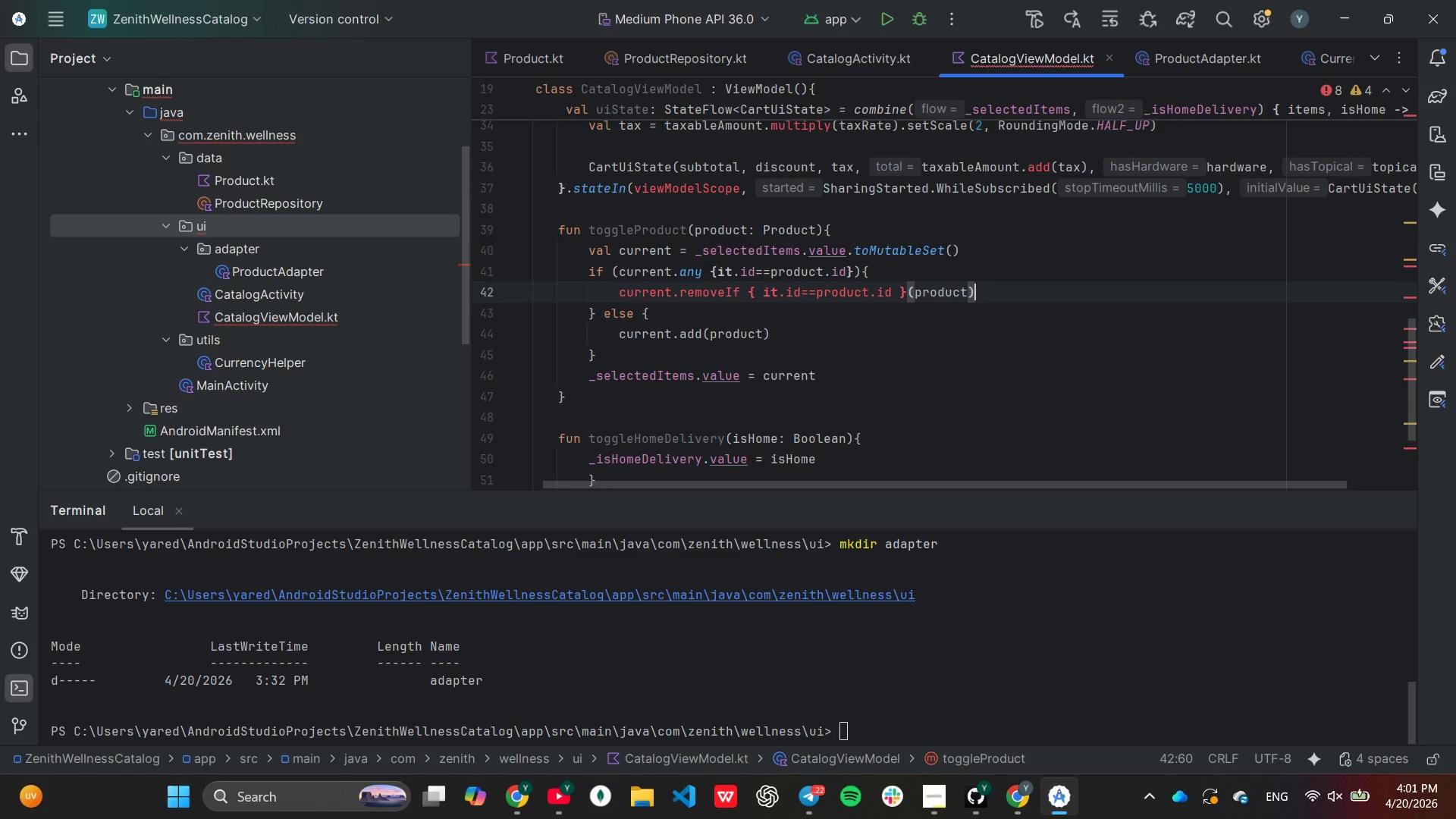 
hold_key(key=Backspace, duration=0.73)
 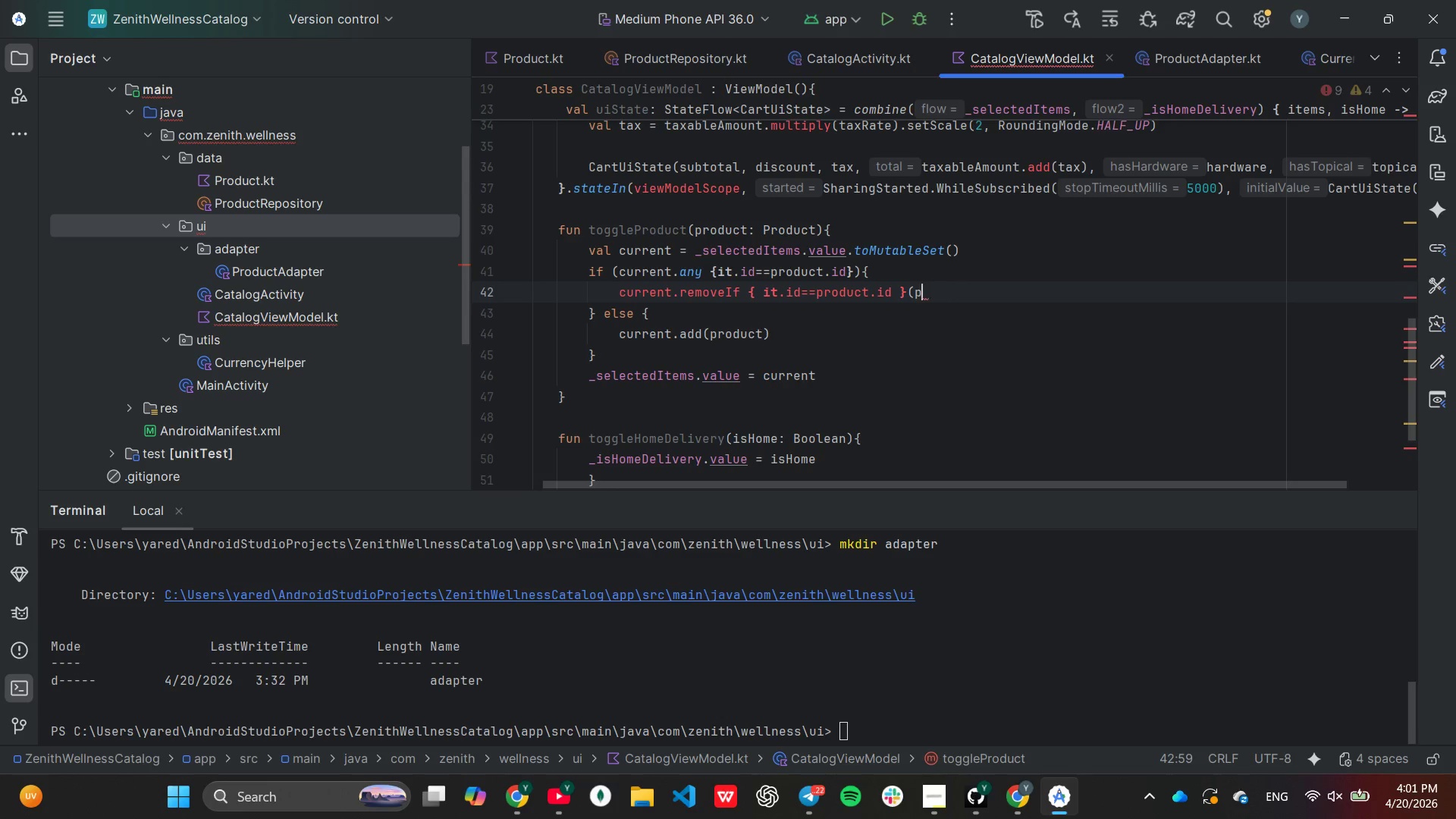 
key(Backspace)
 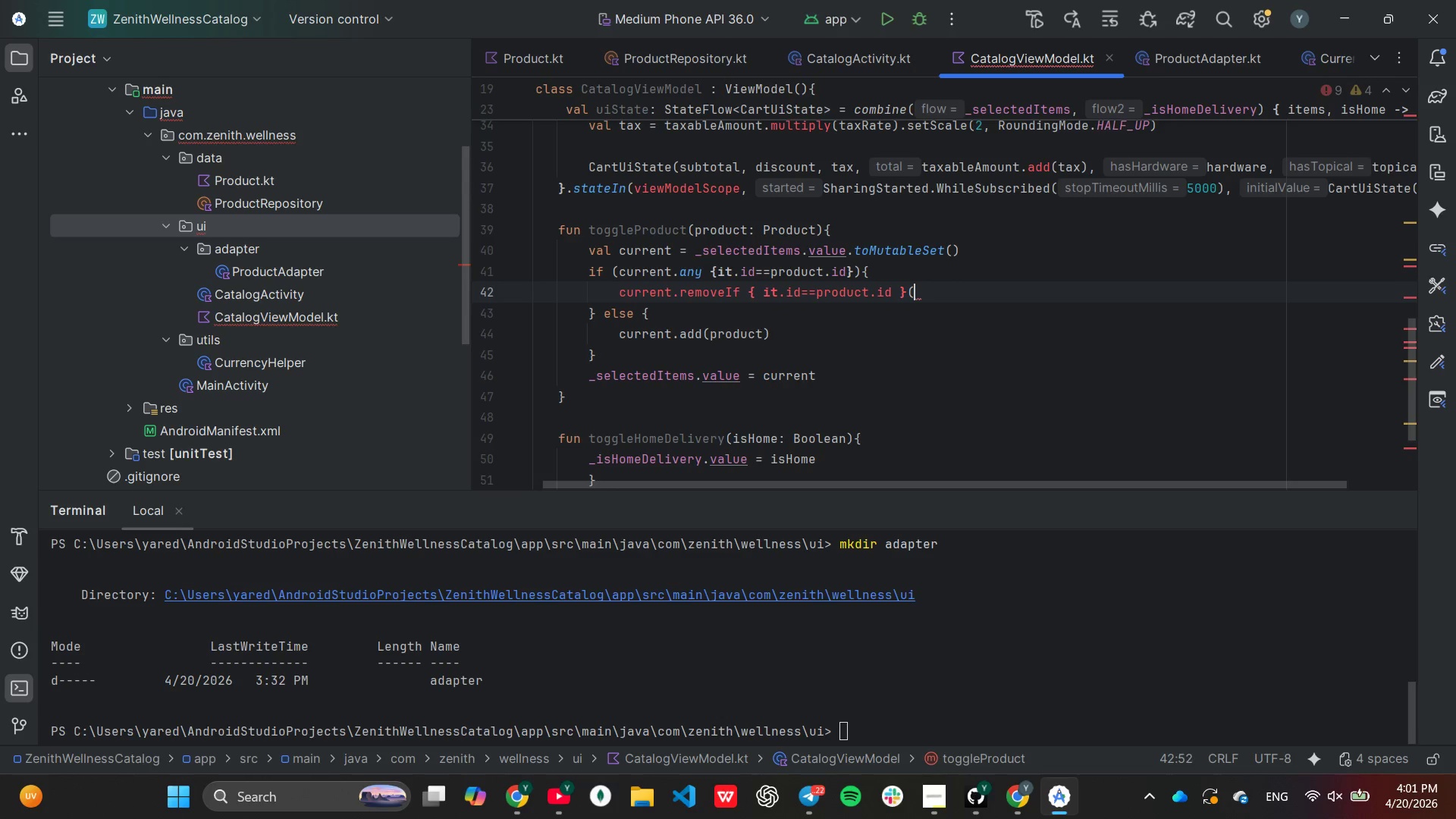 
key(Backspace)
 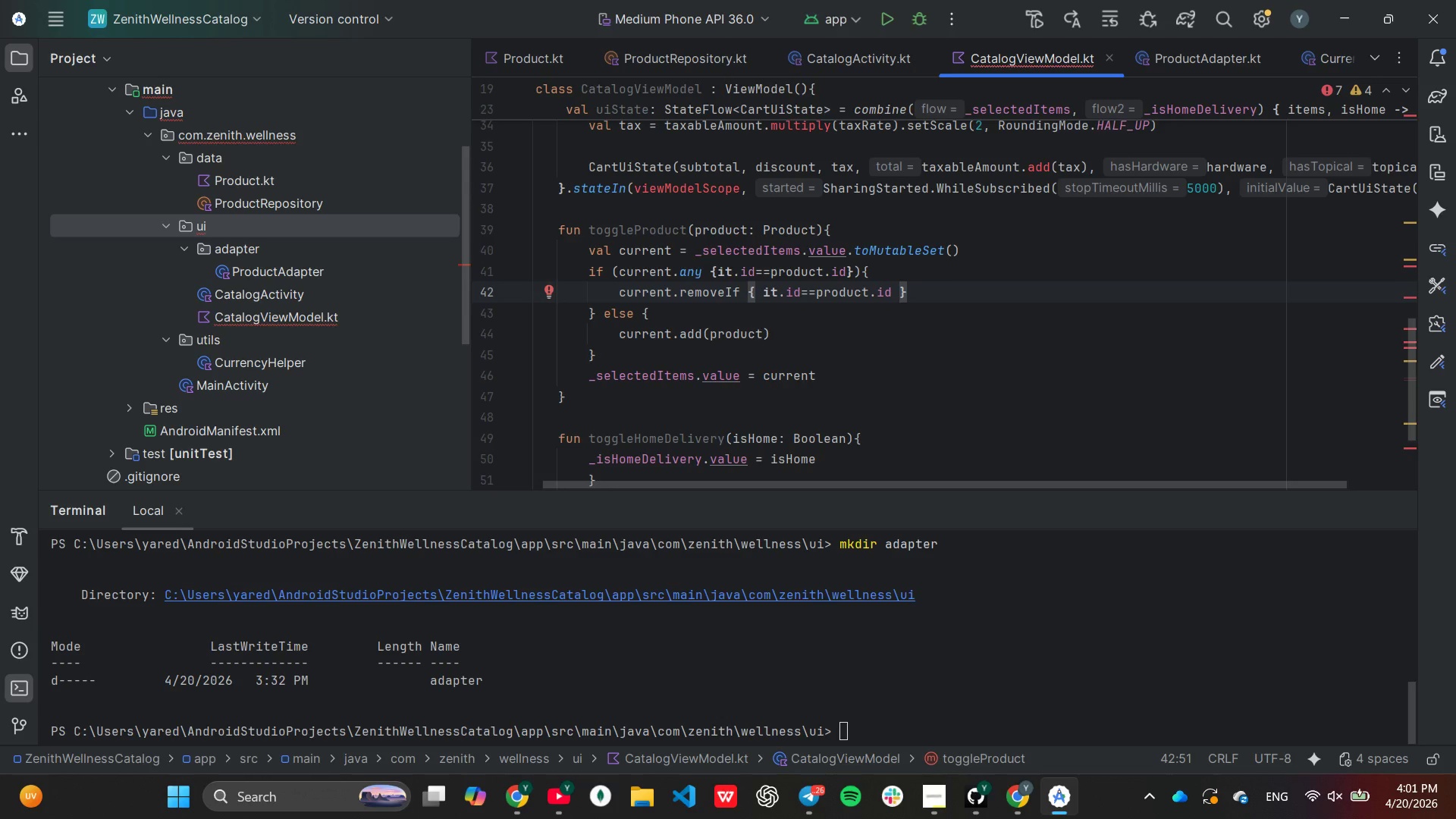 
wait(9.55)
 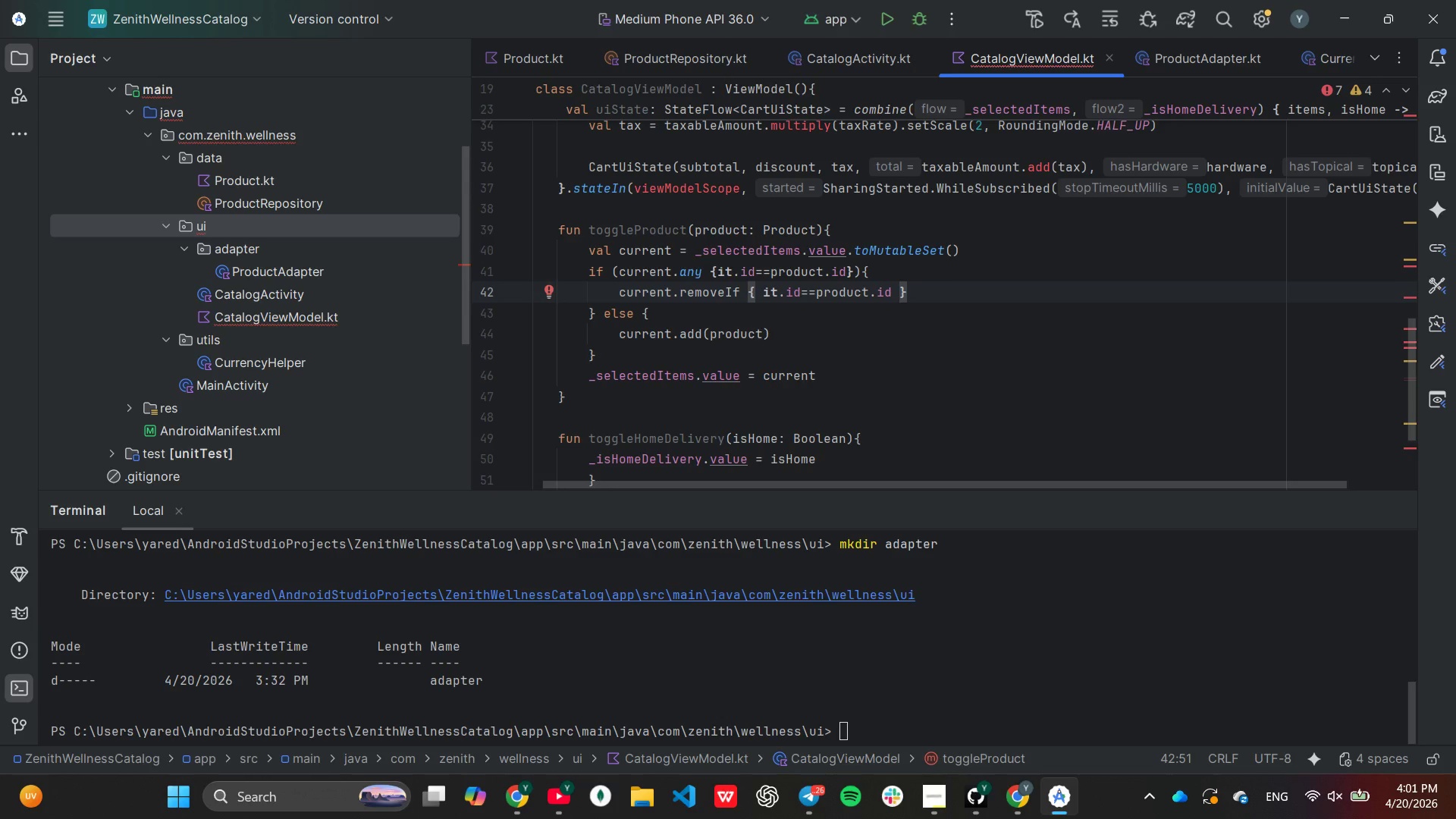 
key(ArrowDown)
 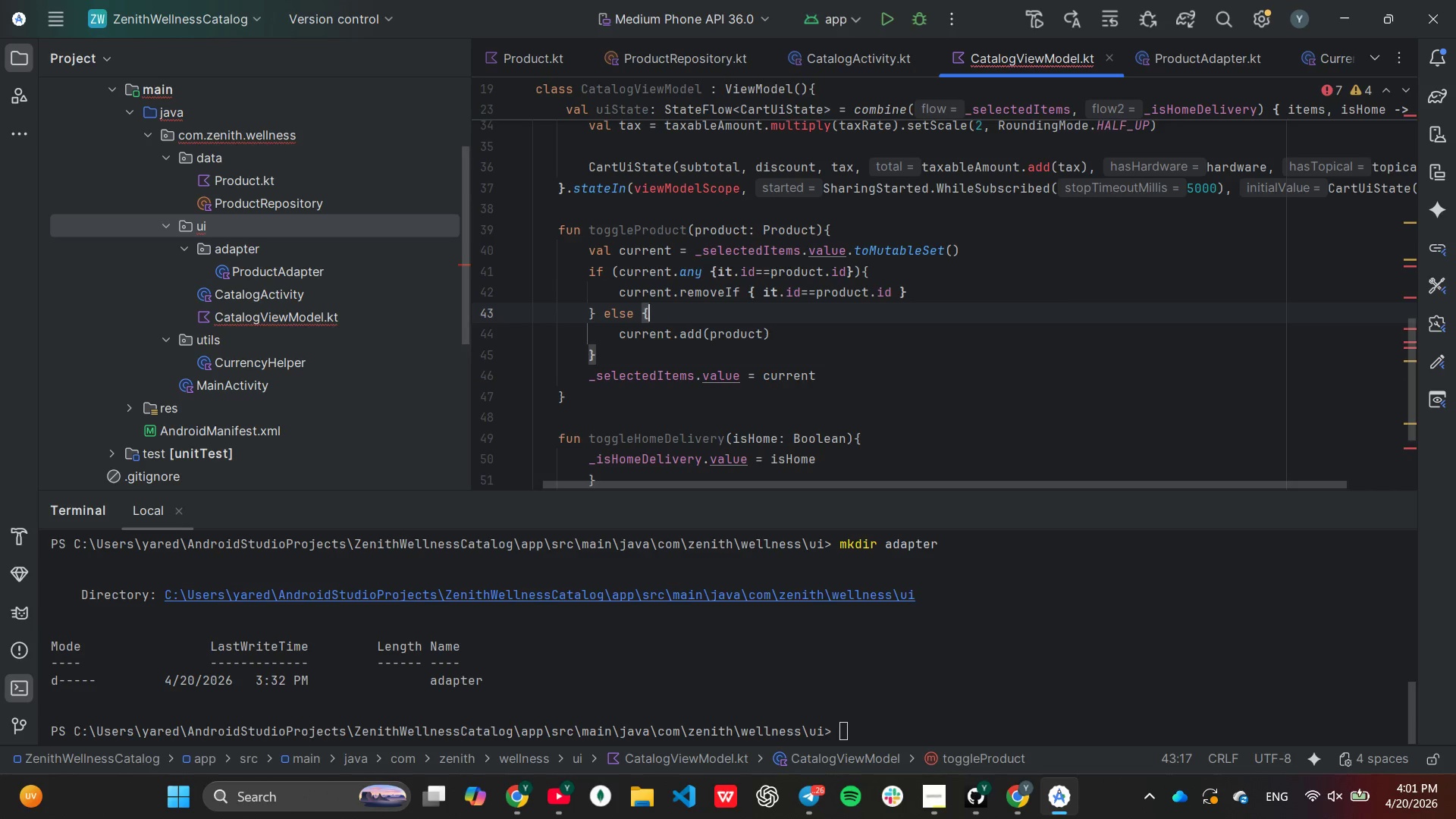 
key(ArrowDown)
 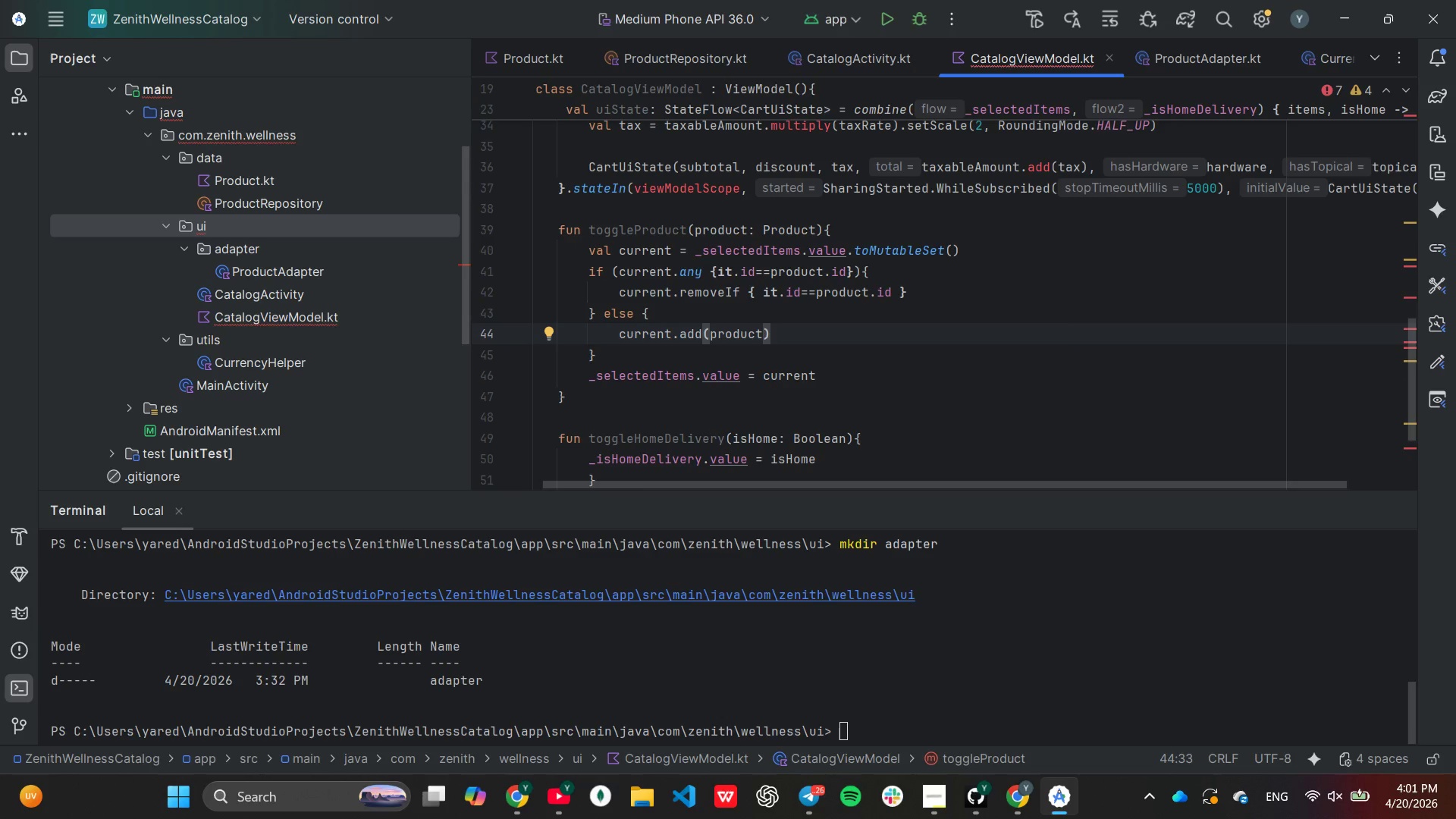 
key(ArrowDown)
 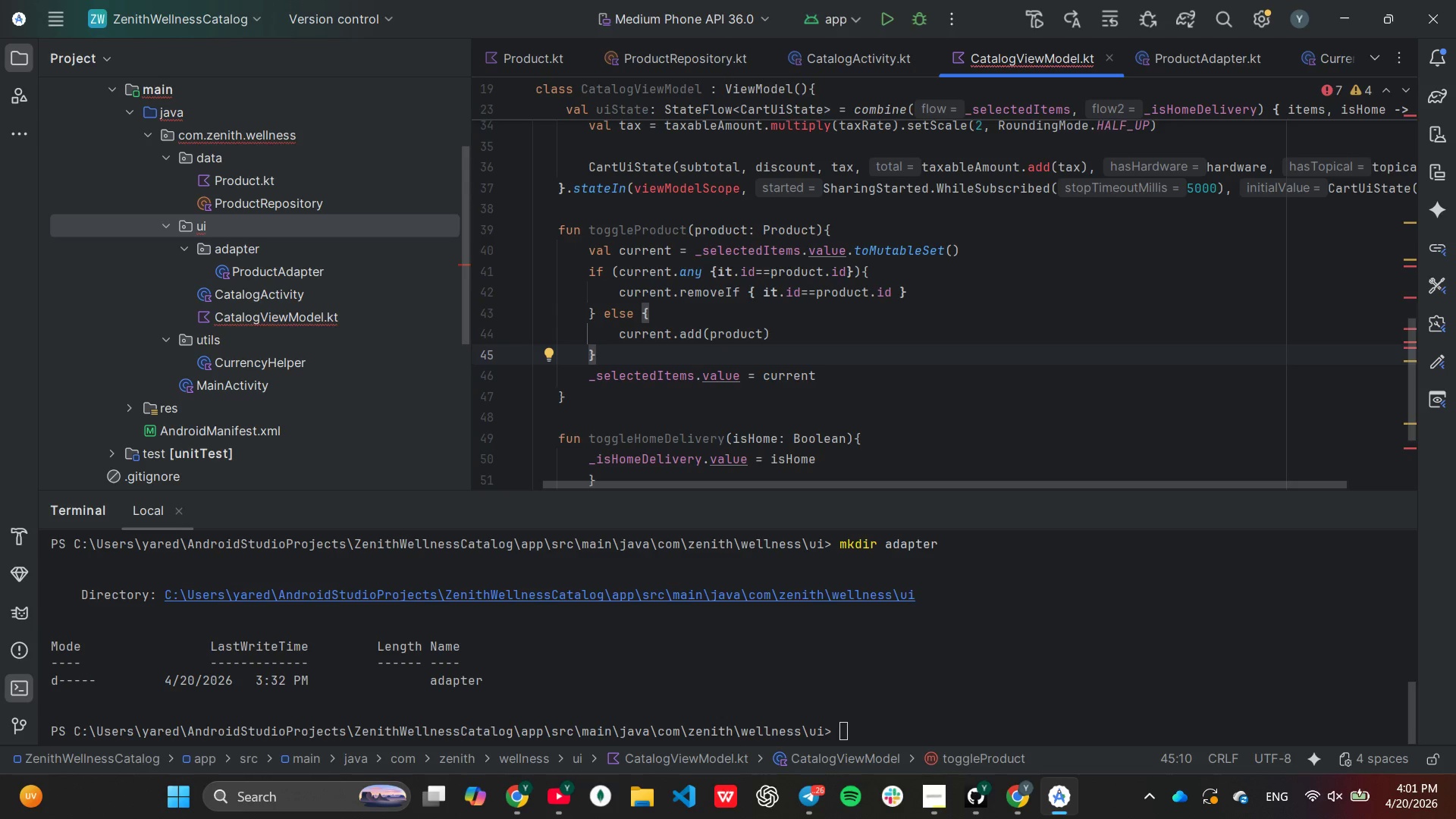 
scroll: coordinate [755, 429], scroll_direction: down, amount: 2.0
 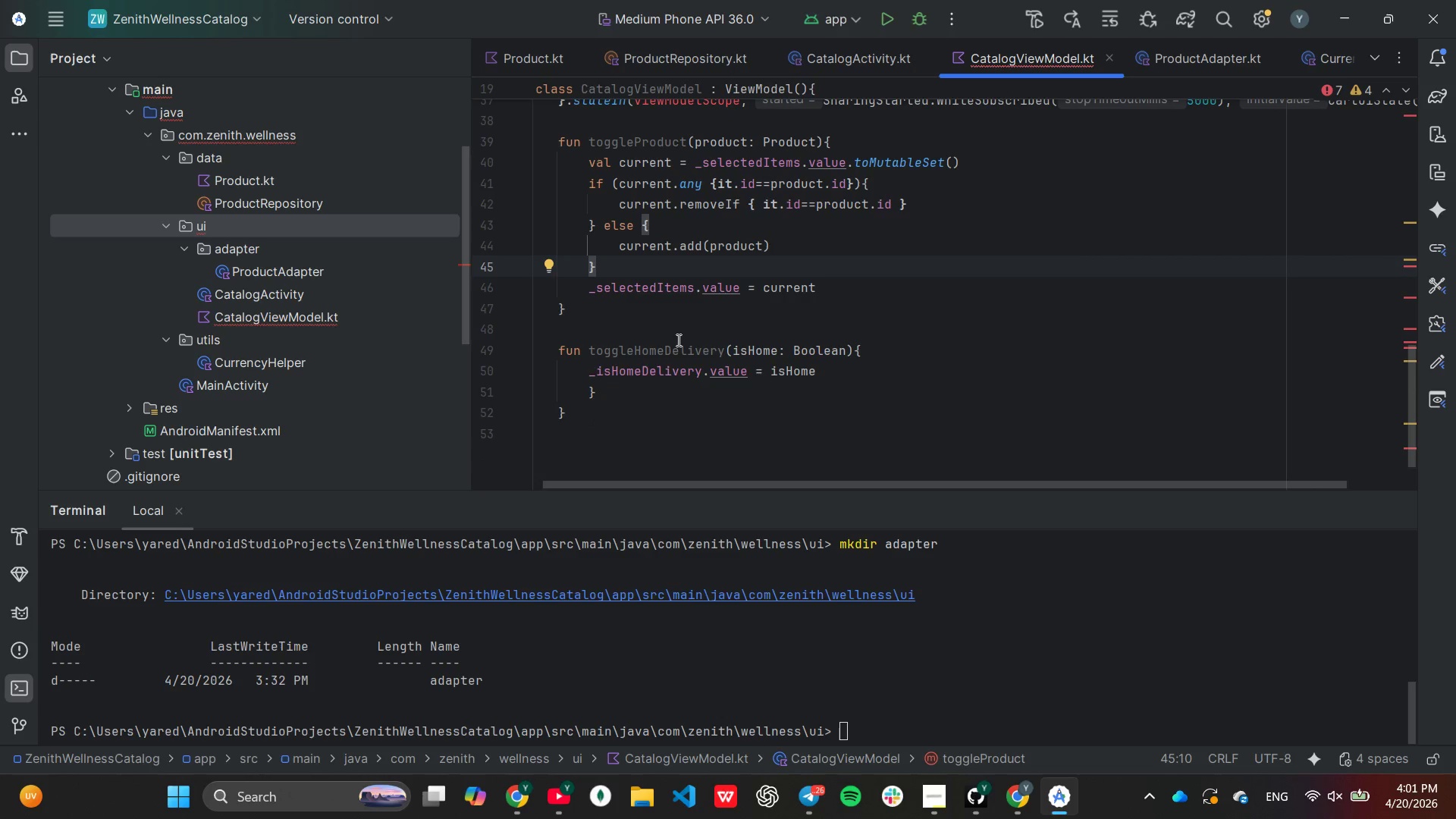 
left_click([666, 350])
 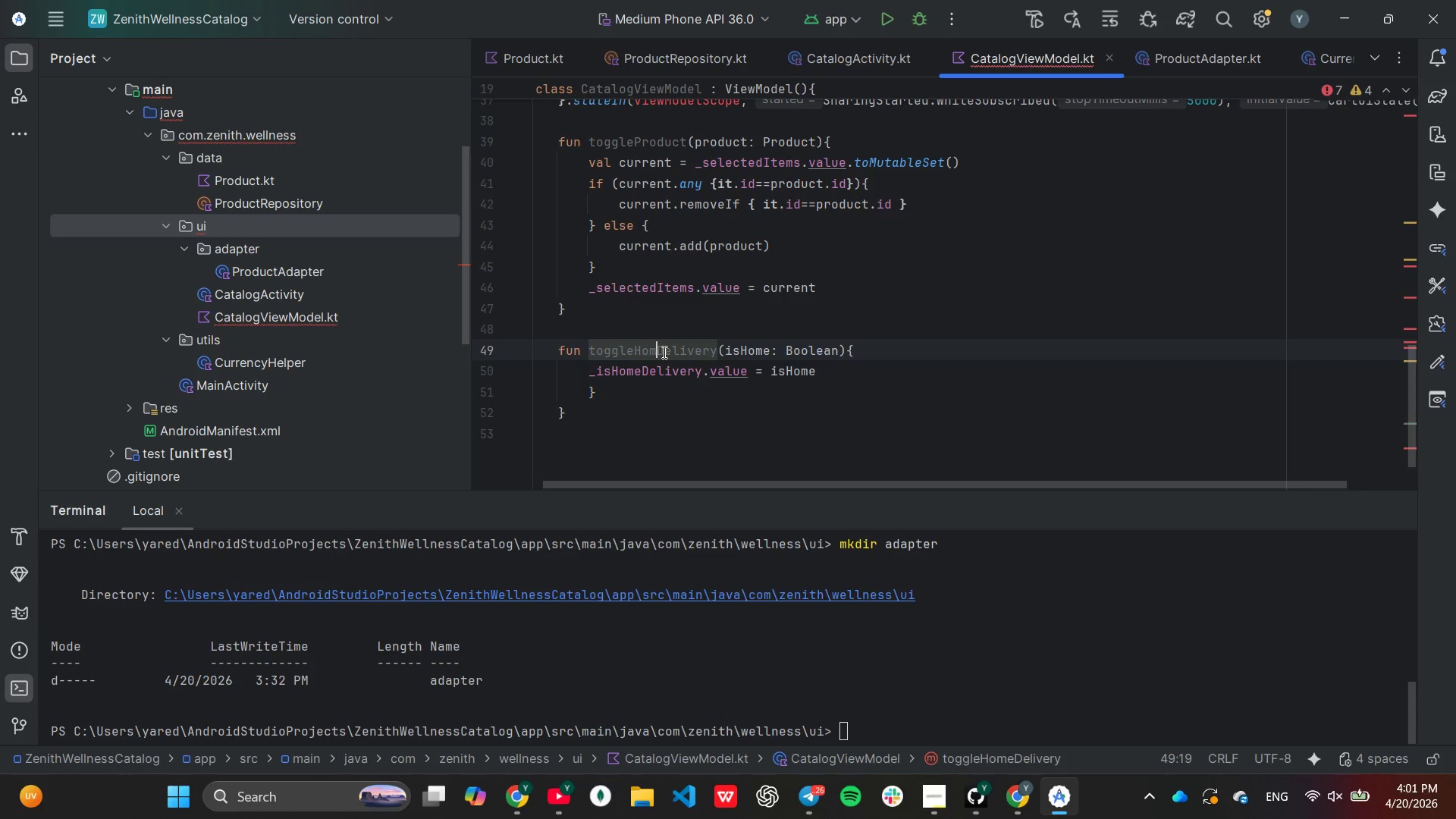 
hold_key(key=Backspace, duration=0.67)
 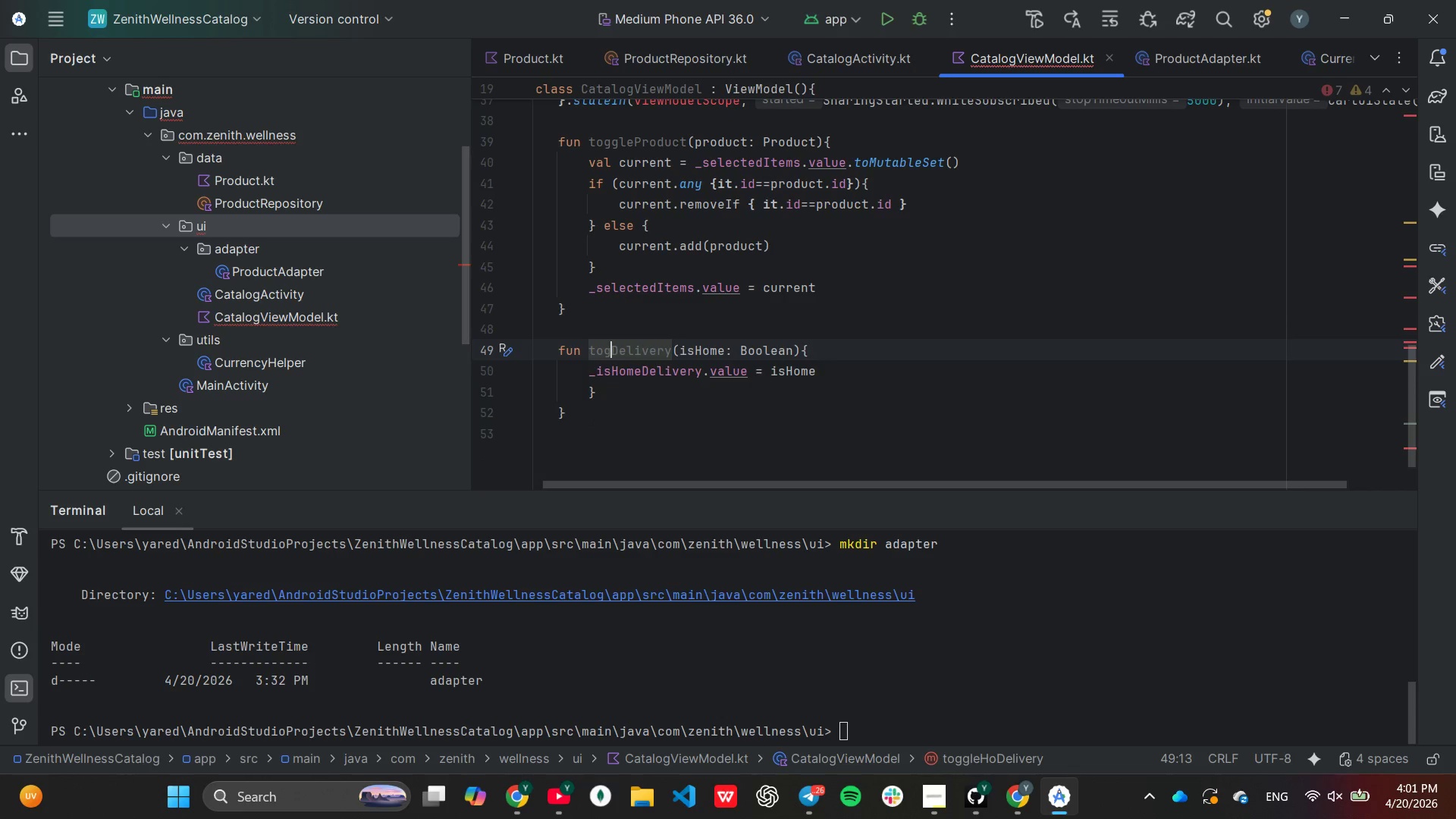 
key(Backspace)
key(Backspace)
key(Backspace)
key(Backspace)
type(set)
 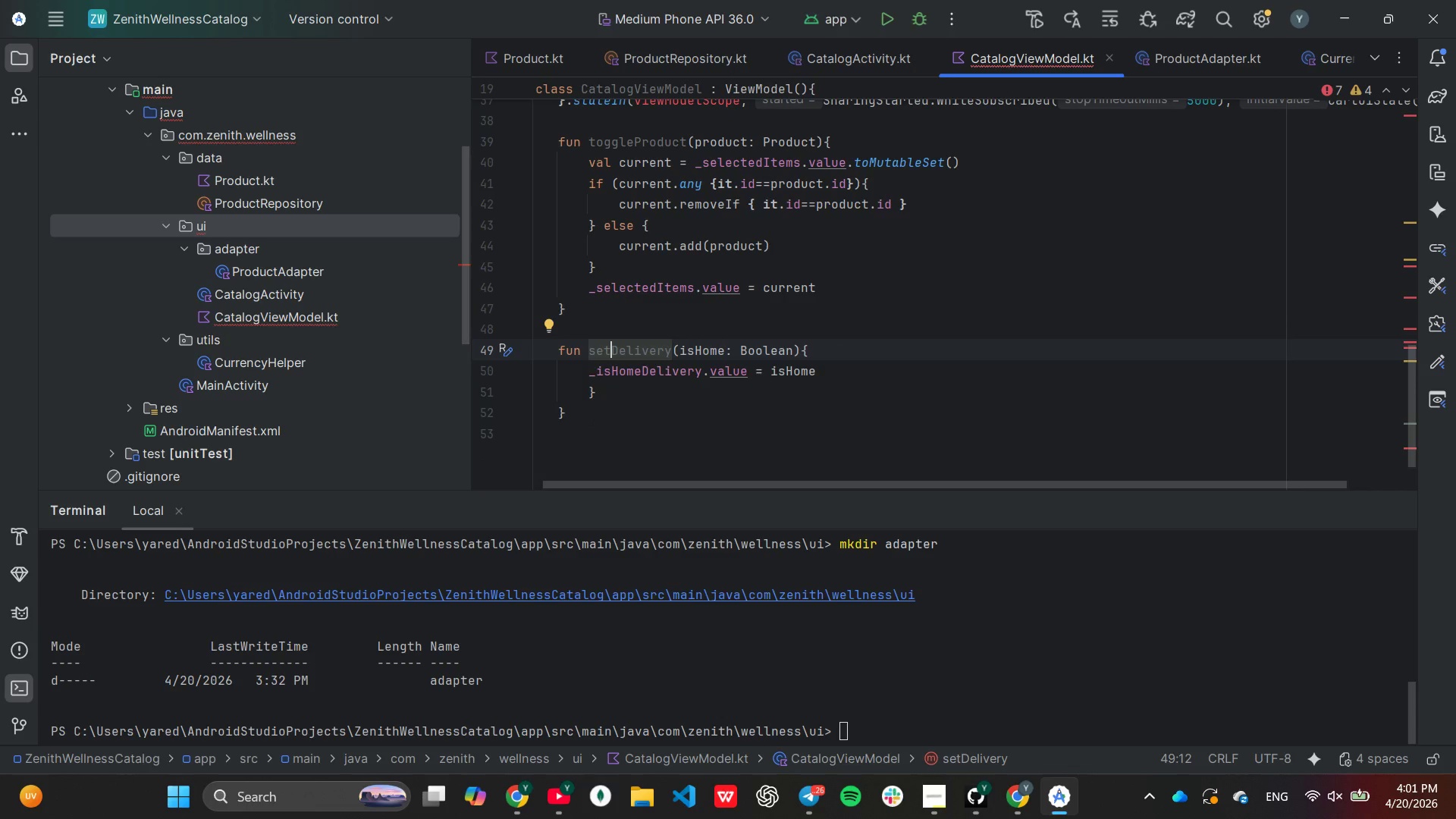 
hold_key(key=ArrowRight, duration=0.83)
 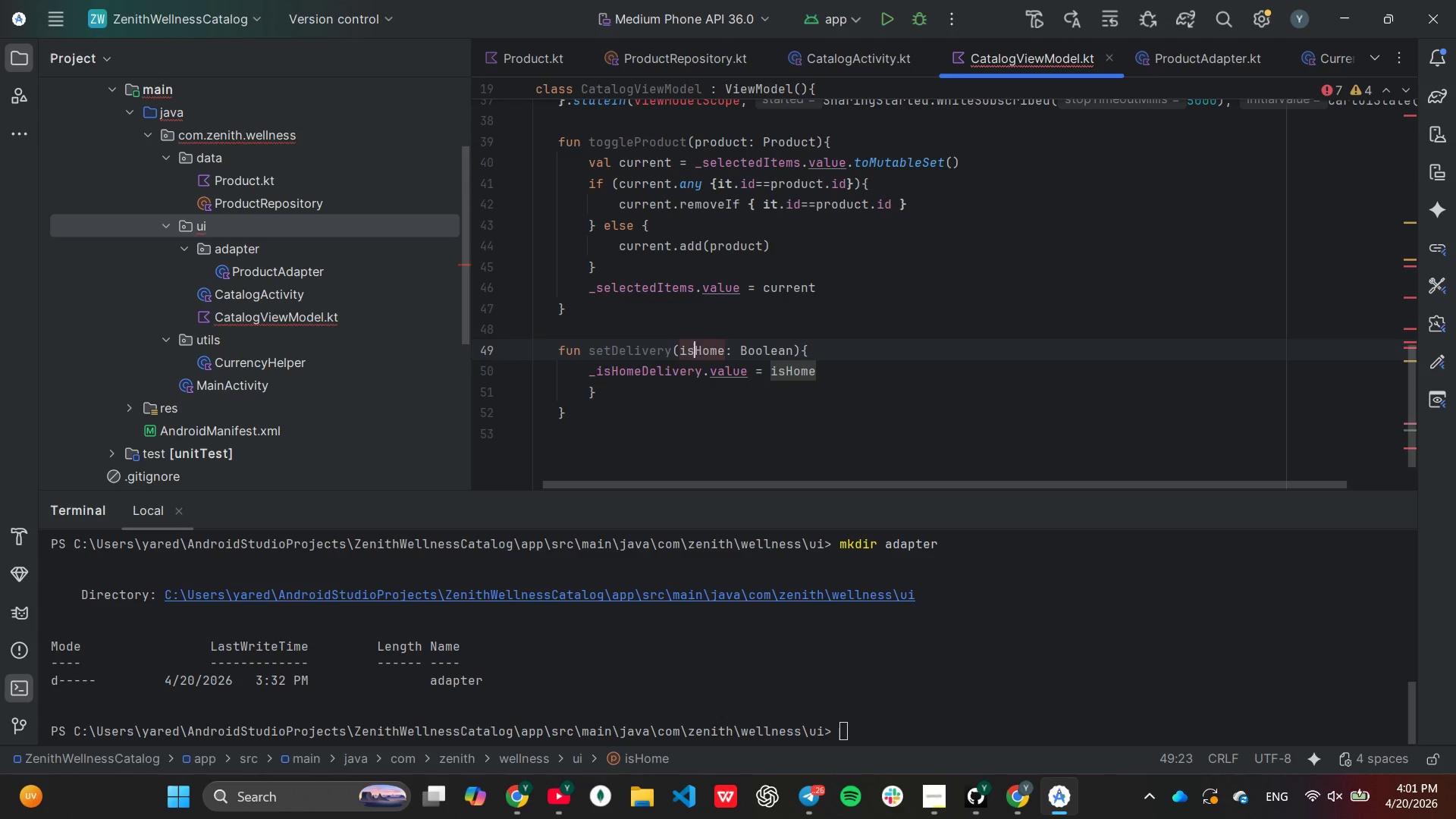 
key(ArrowRight)
 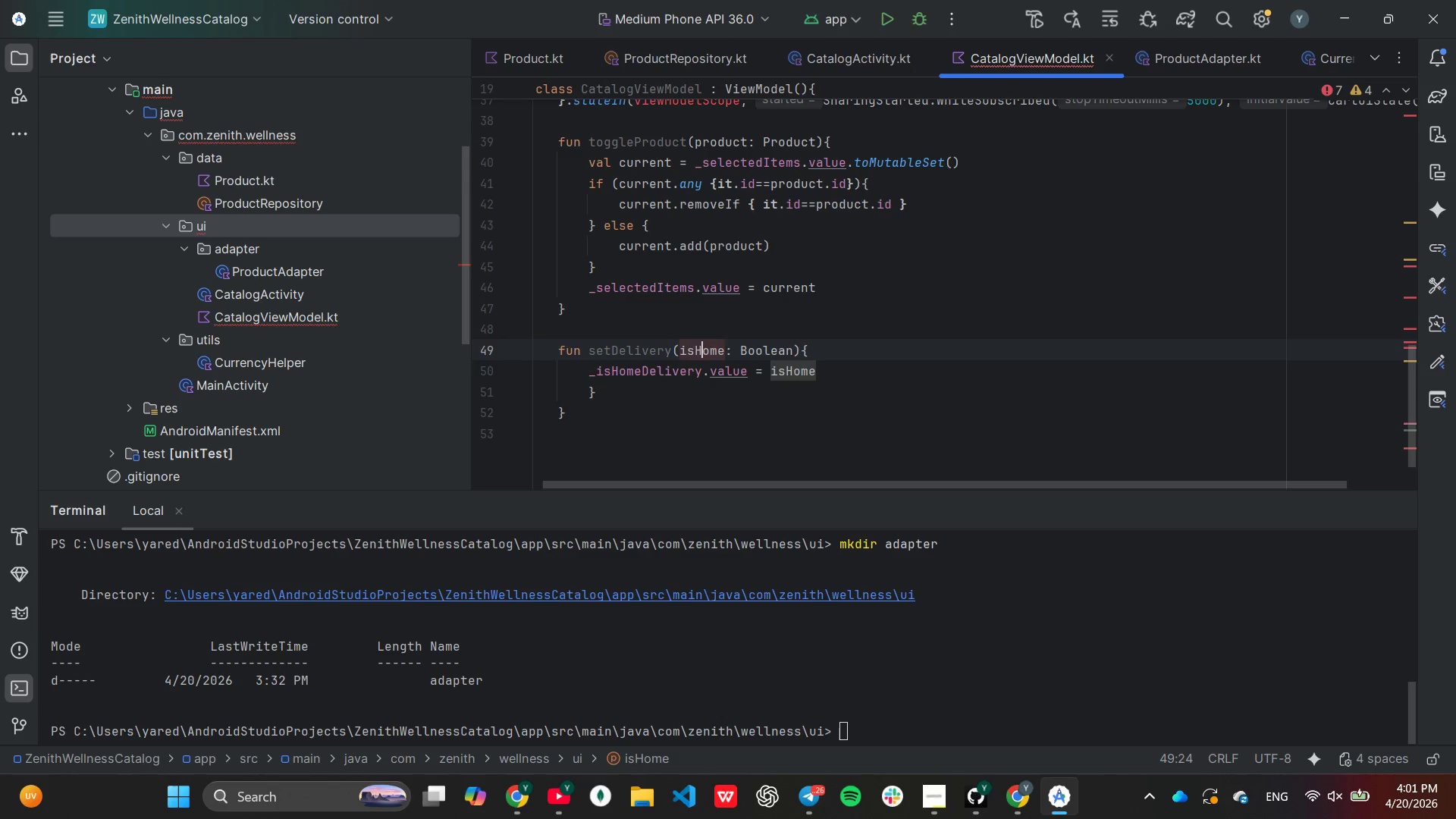 
key(ArrowRight)
 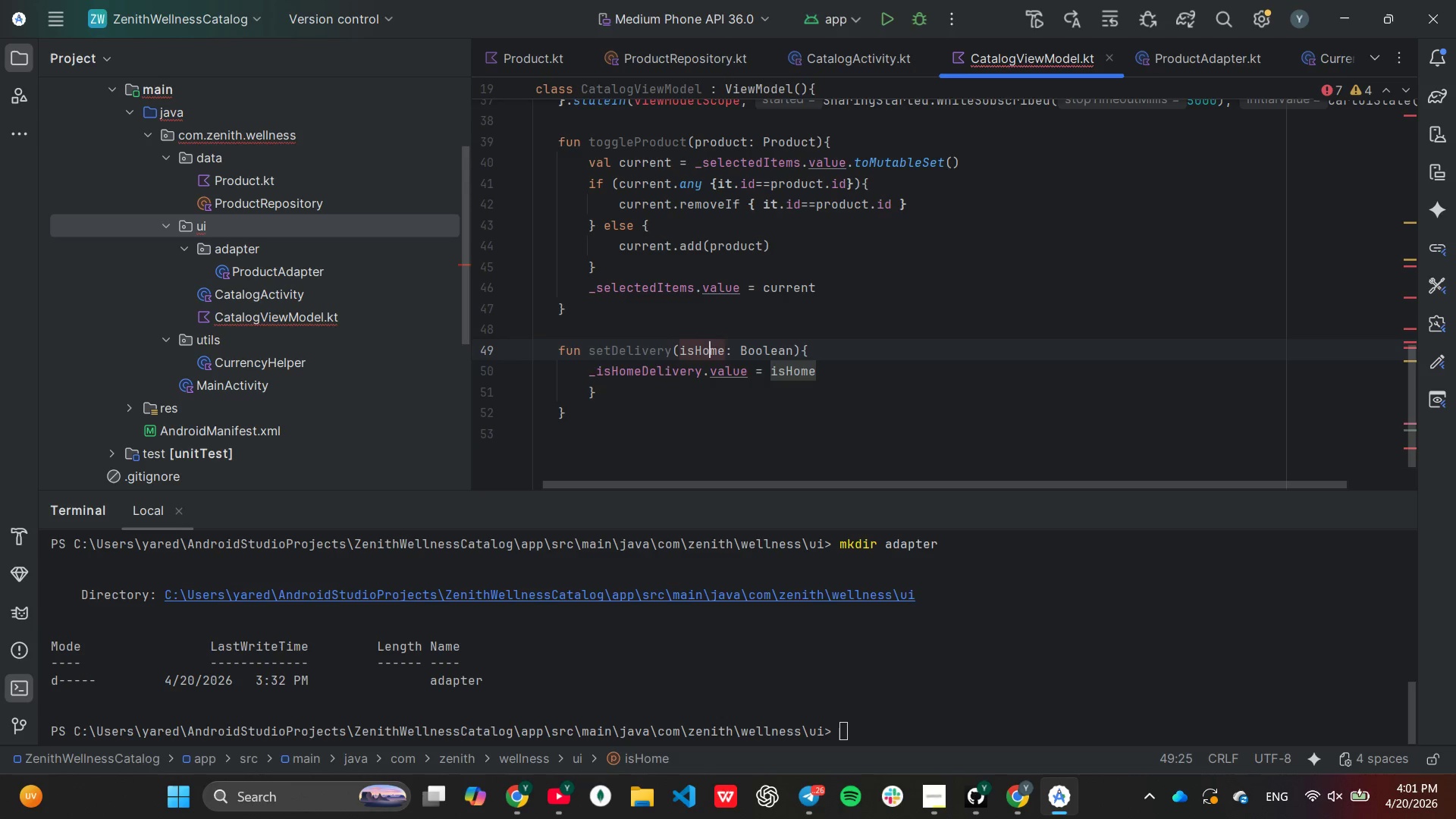 
key(ArrowRight)
 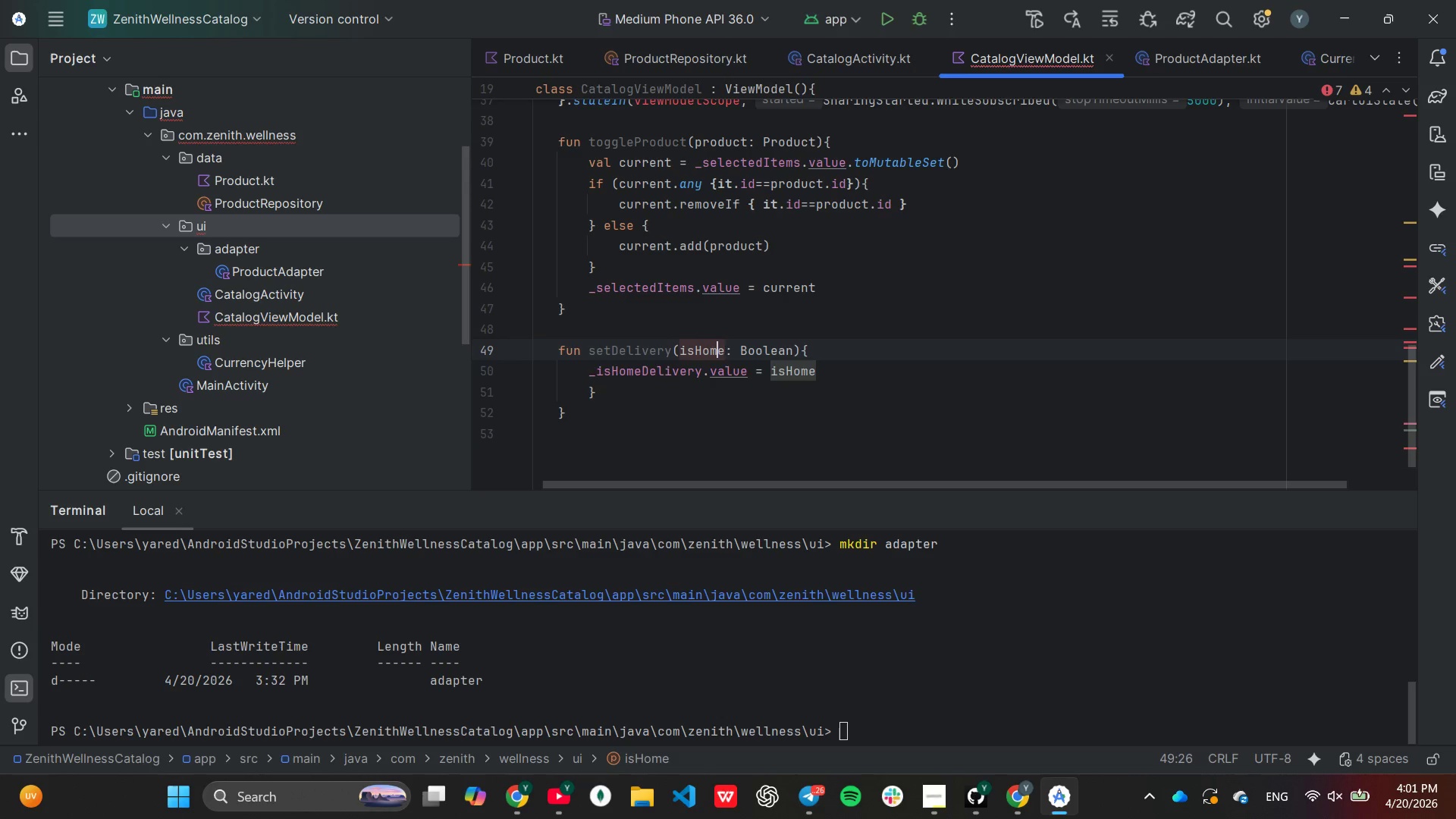 
key(ArrowRight)
 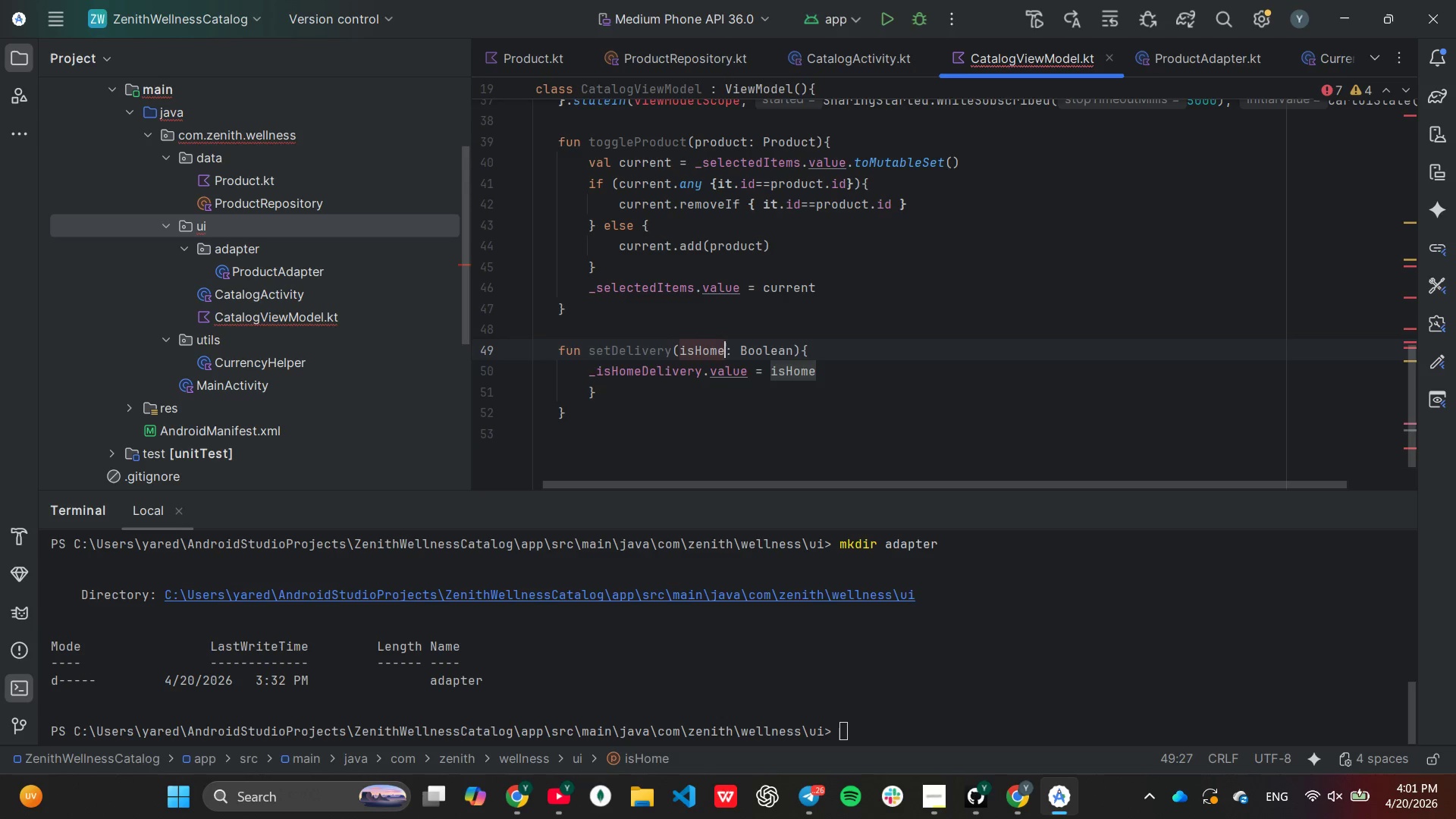 
key(Backspace)
key(Backspace)
key(Backspace)
key(Backspace)
key(Backspace)
key(Backspace)
type(homeDelivery)
 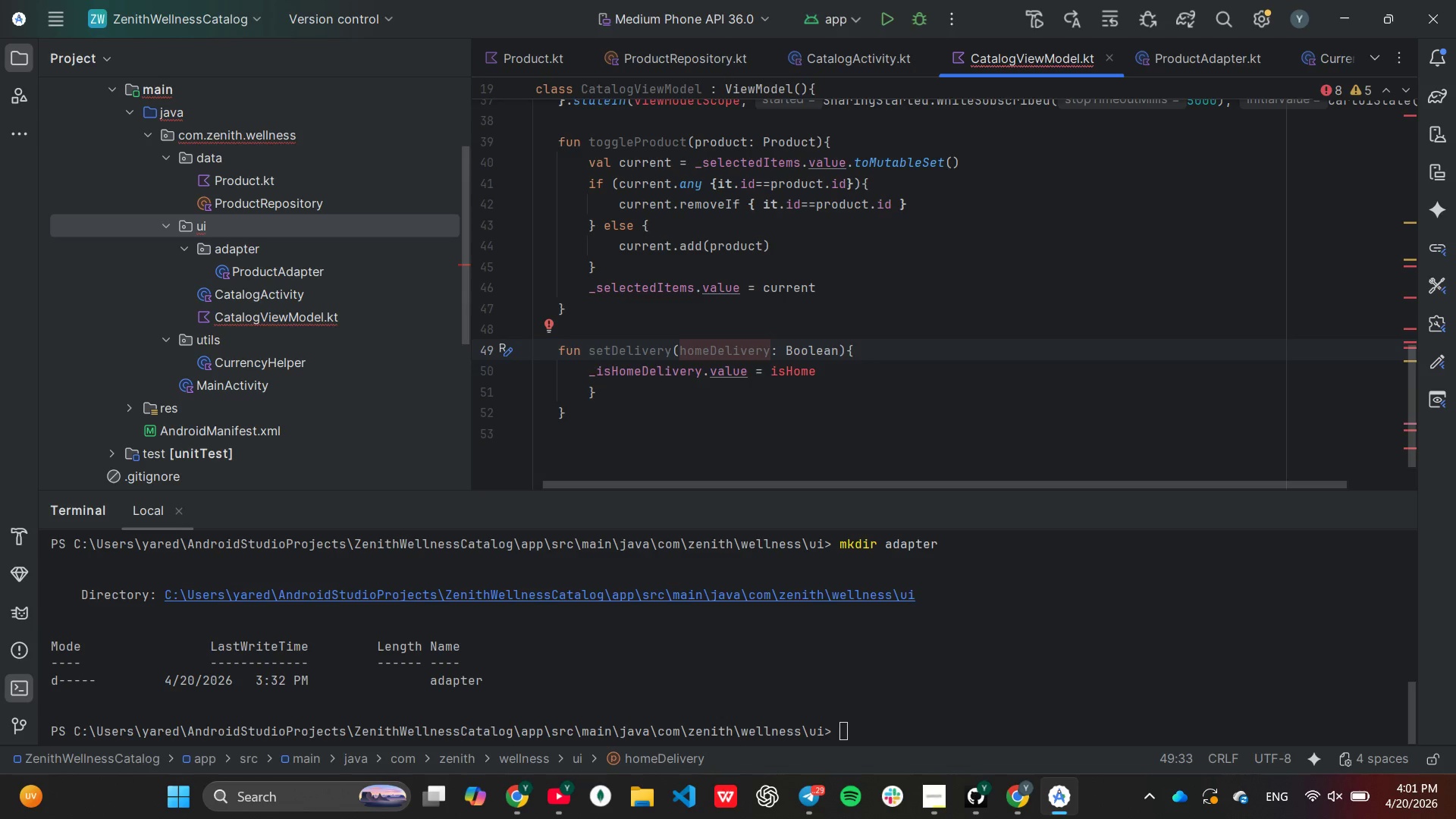 
wait(7.23)
 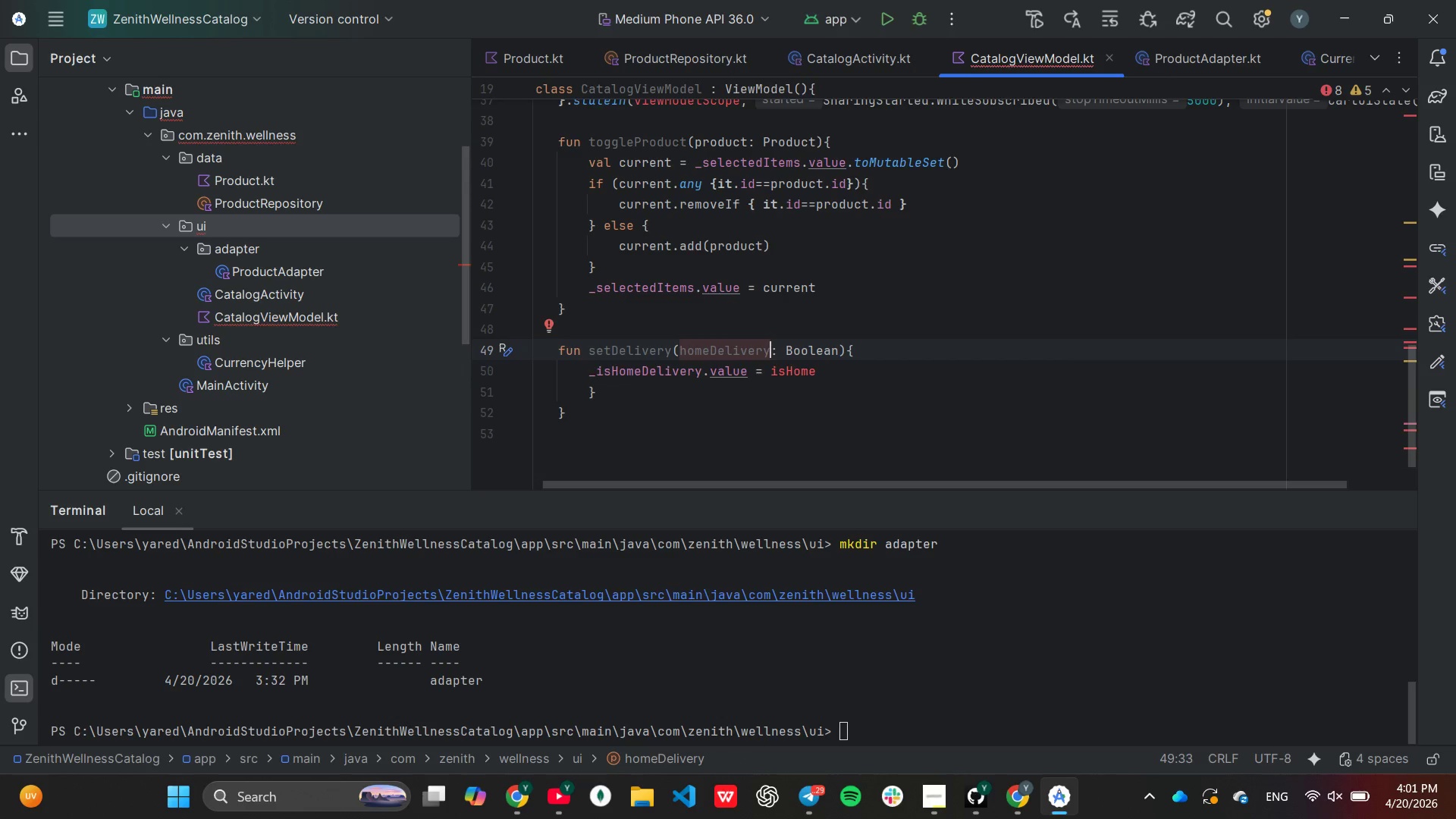 
key(ArrowDown)
 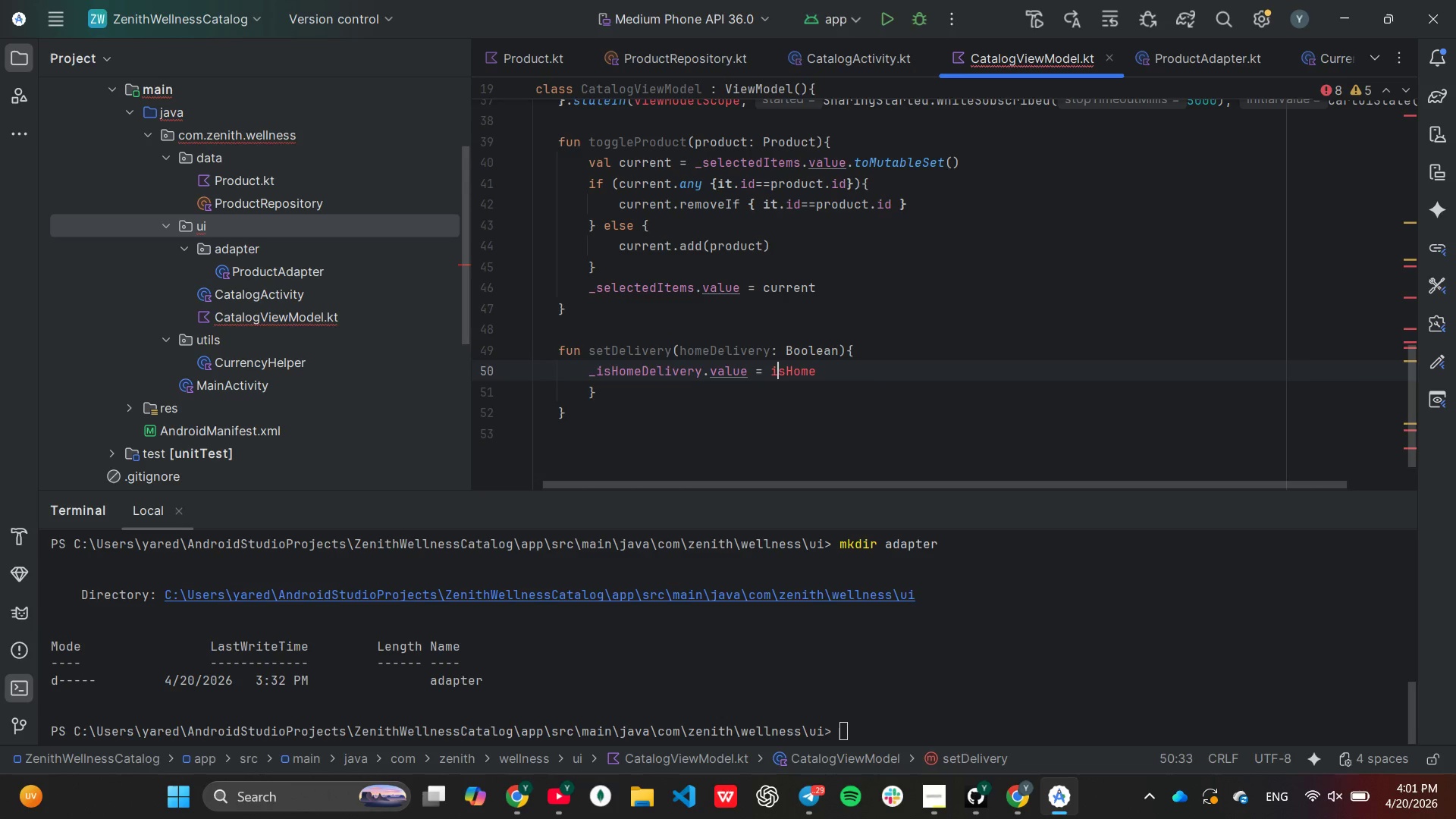 
key(ArrowRight)
 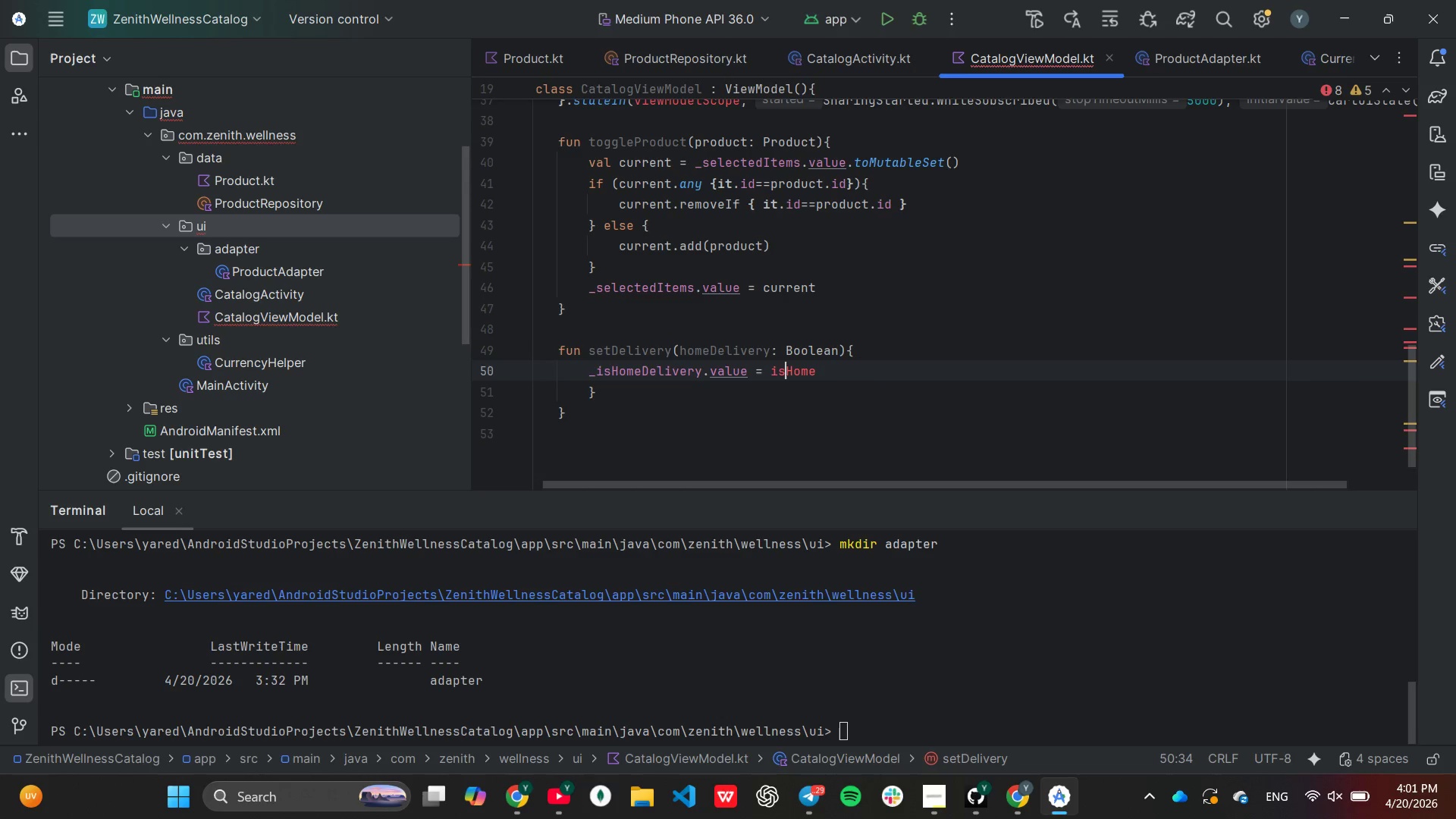 
key(ArrowRight)
 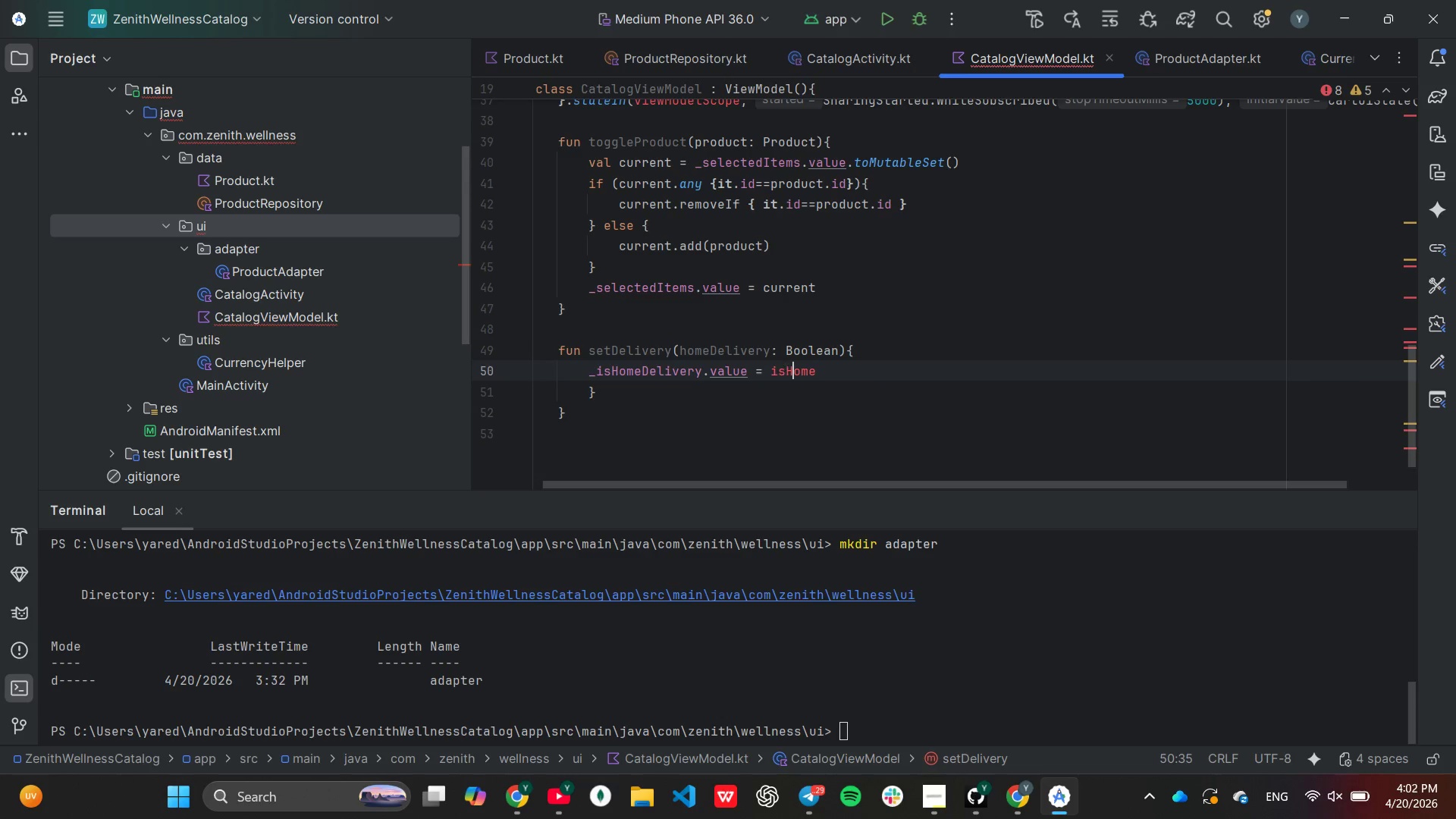 
key(ArrowRight)
 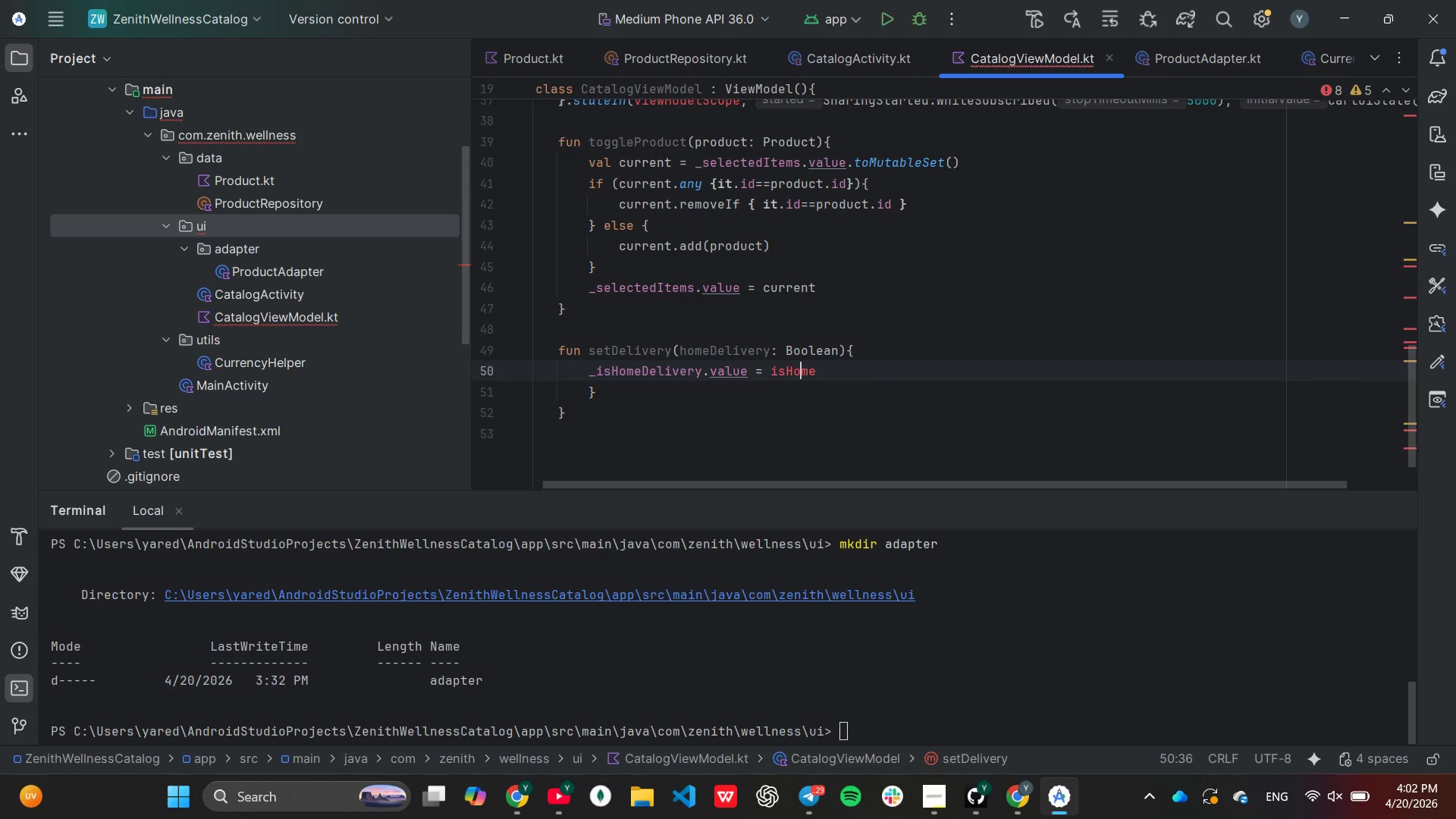 
key(ArrowRight)
 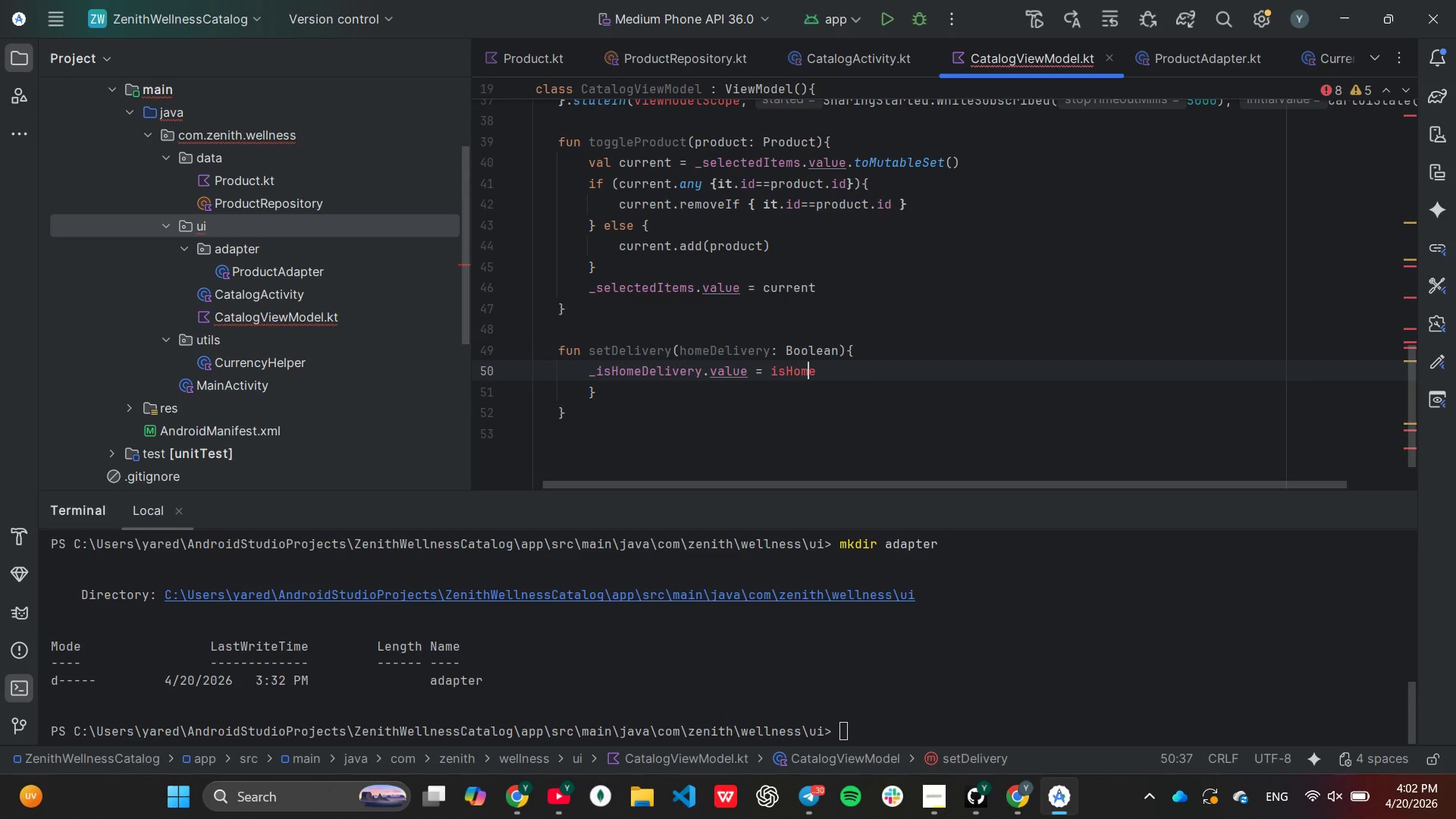 
key(ArrowRight)
 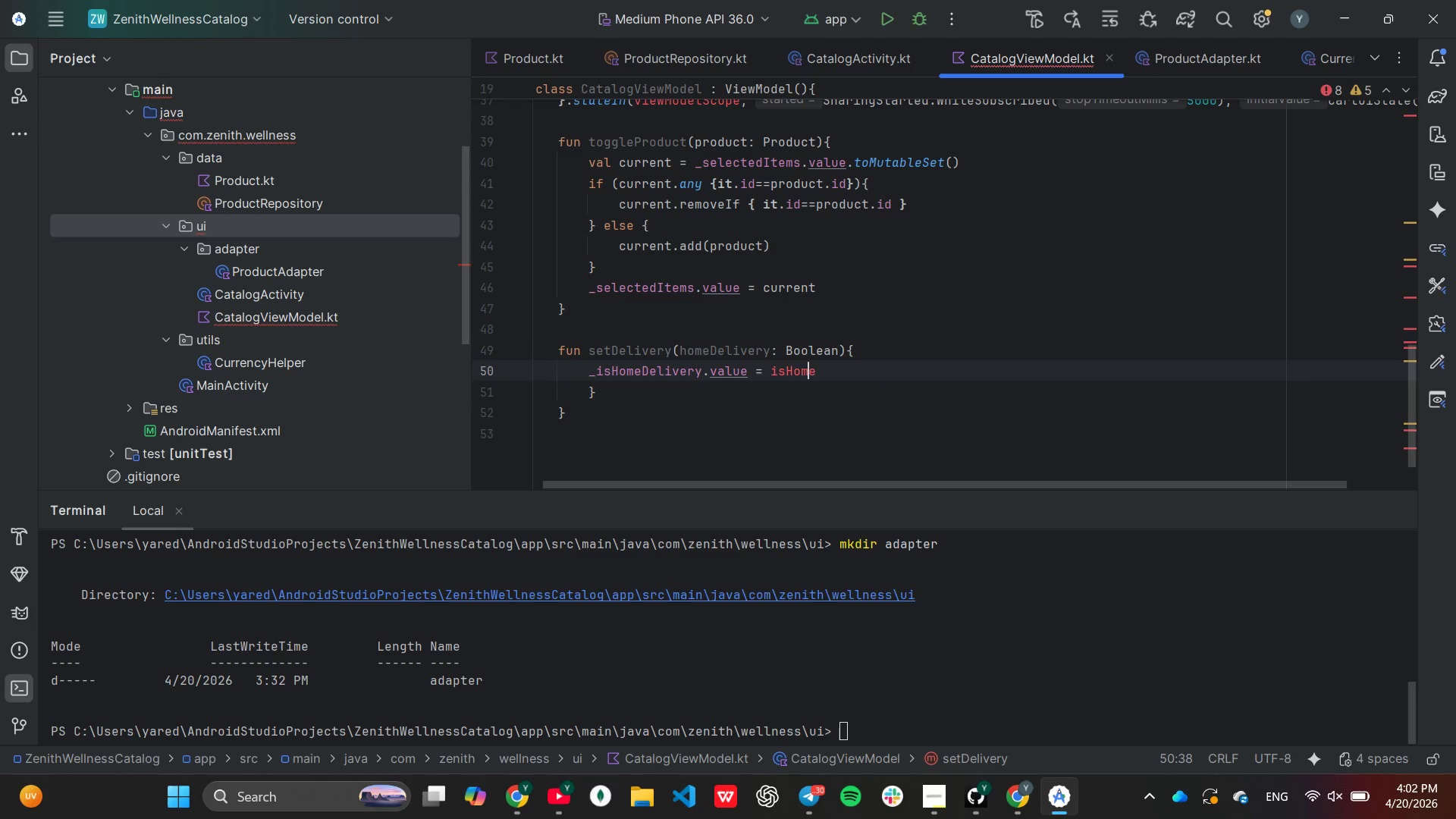 
key(ArrowRight)
 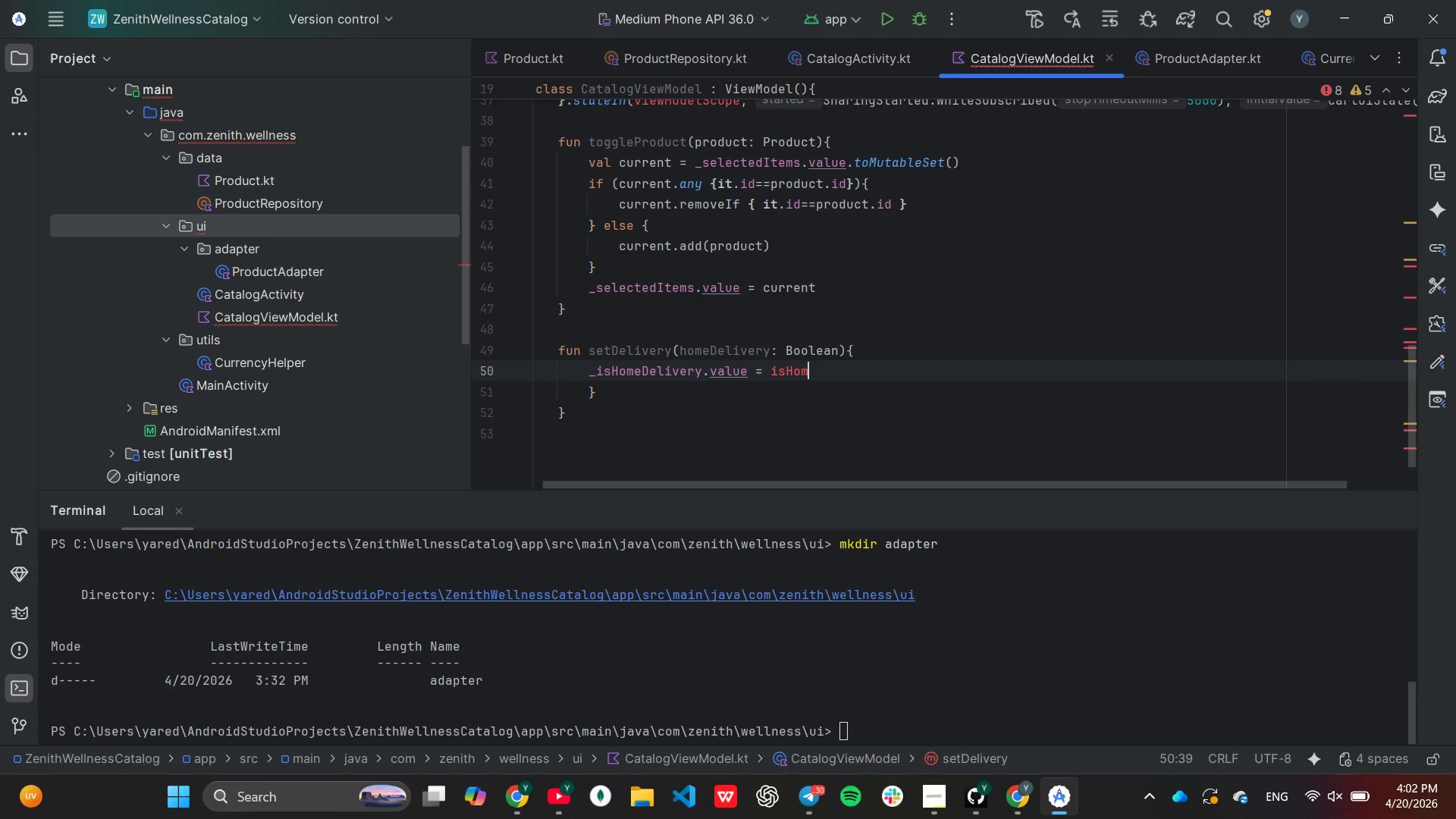 
key(Backspace)
 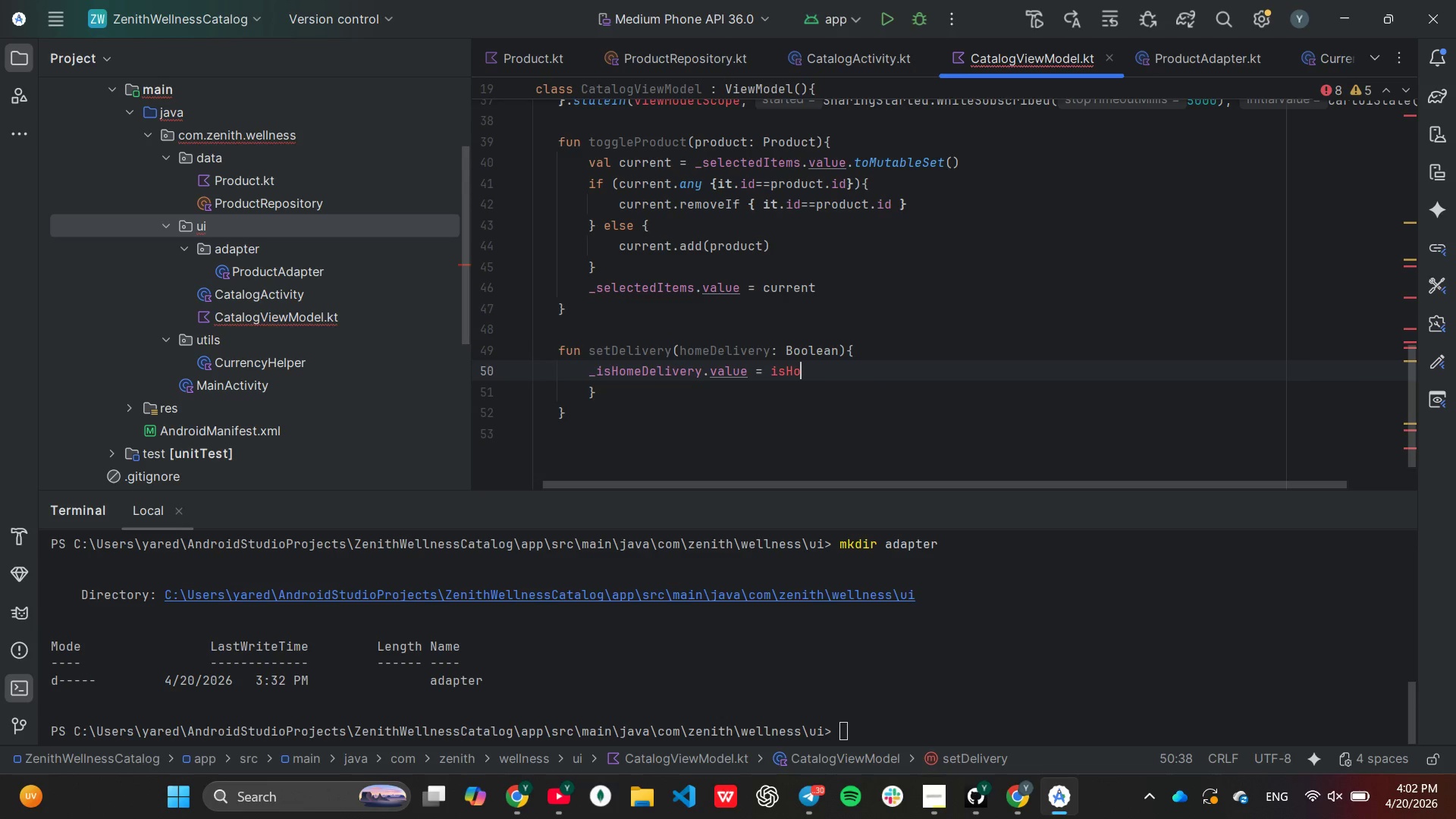 
key(Backspace)
 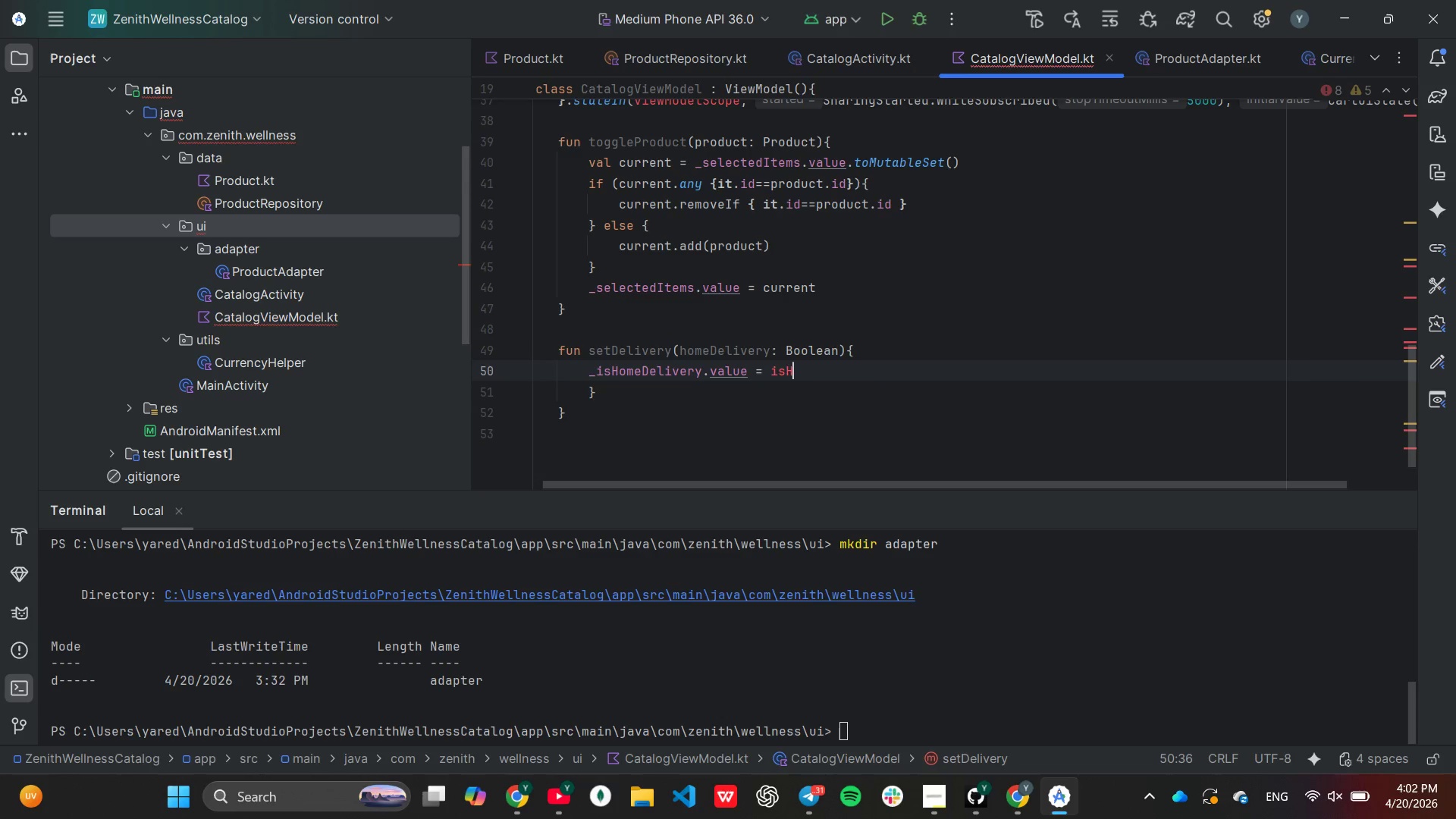 
key(Backspace)
 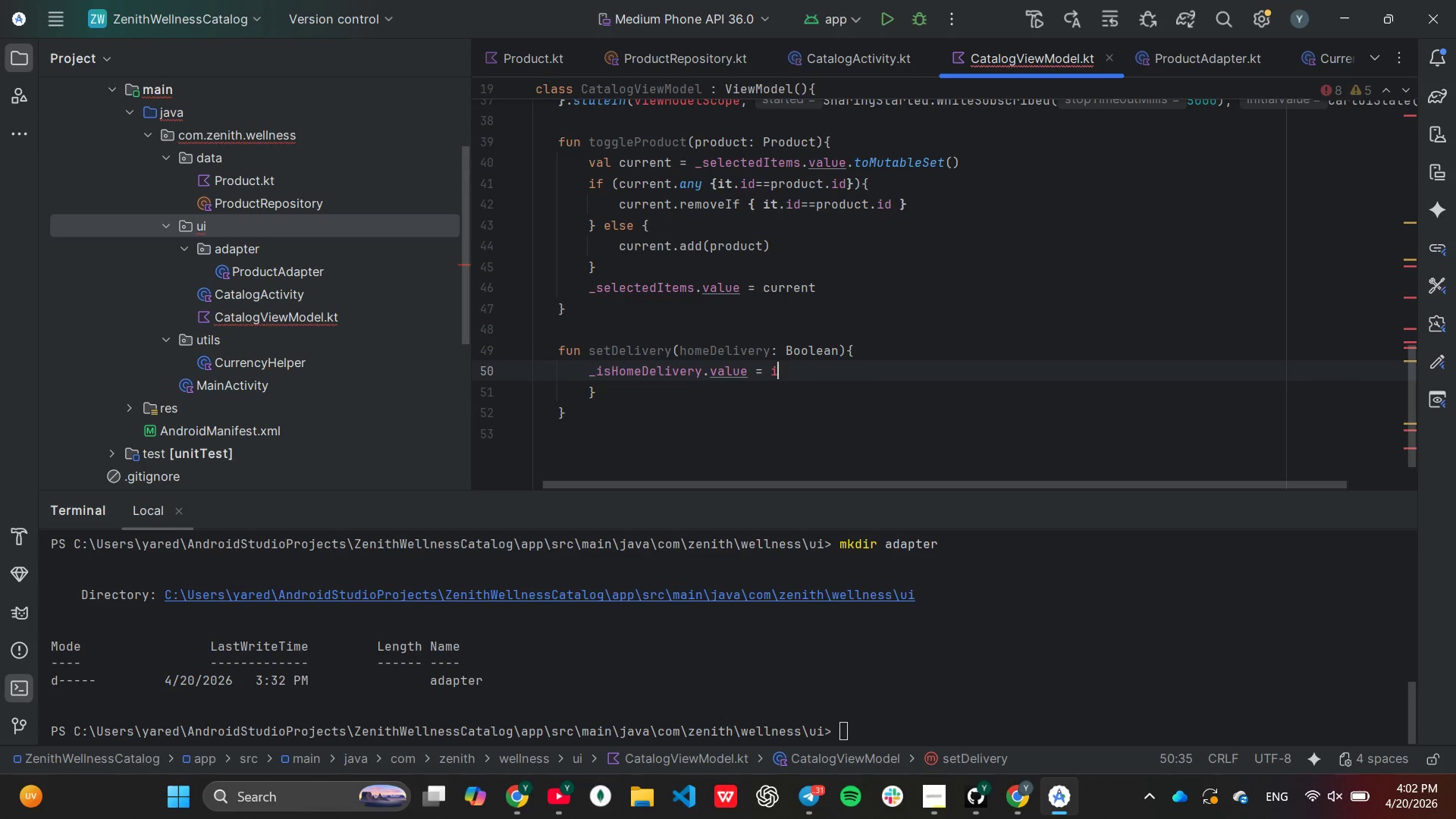 
key(Backspace)
 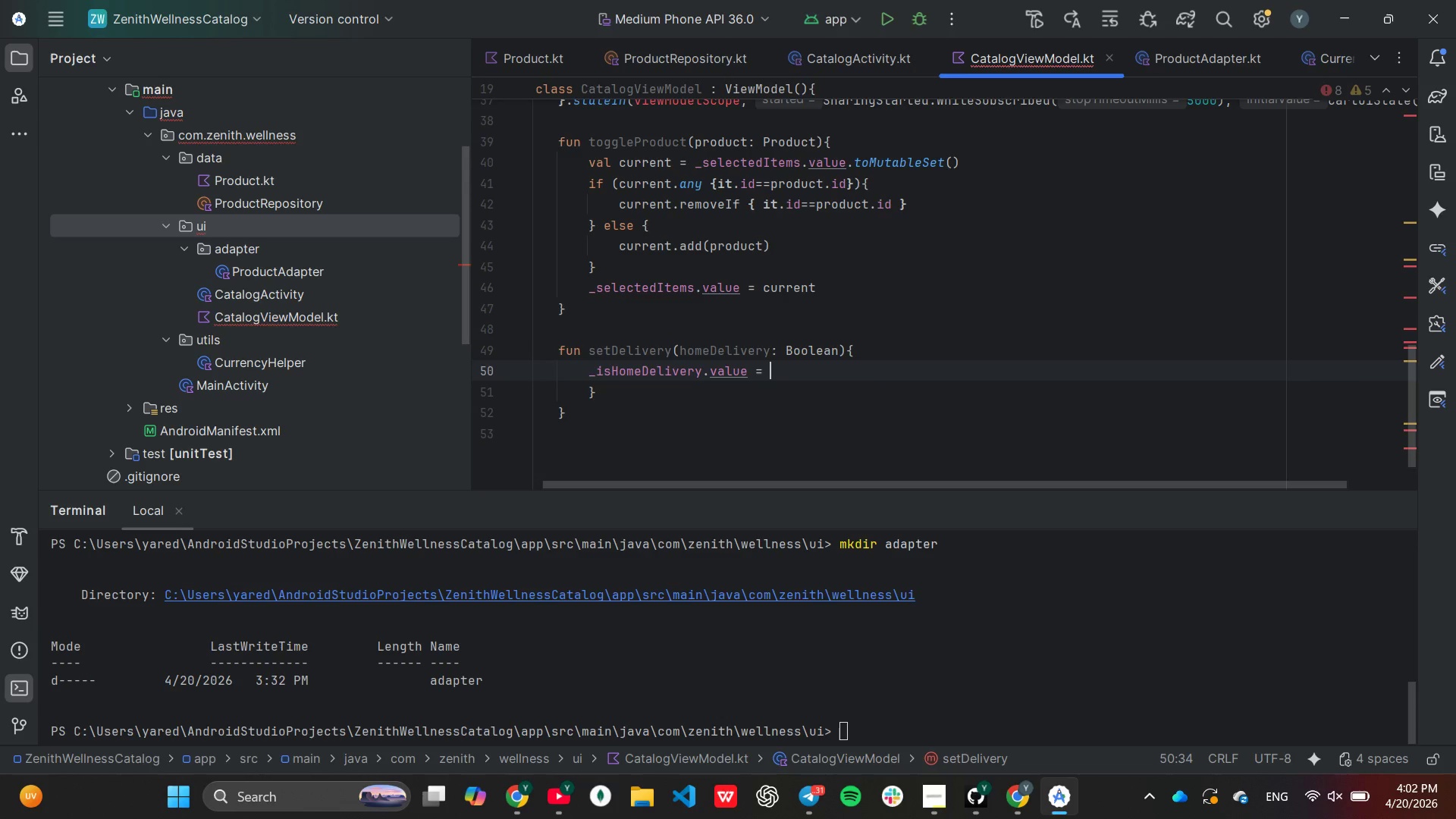 
key(Backspace)
 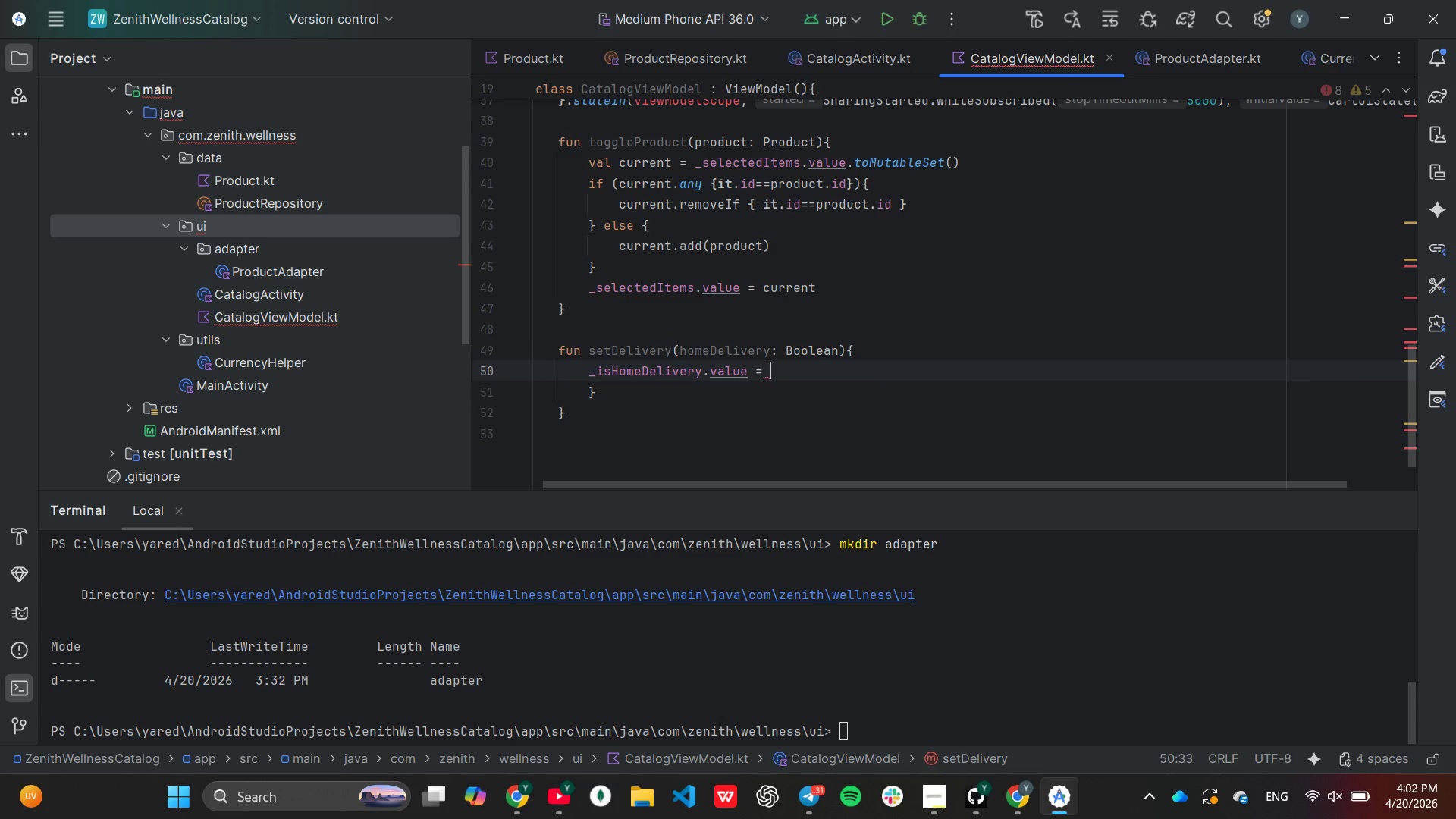 
key(H)
 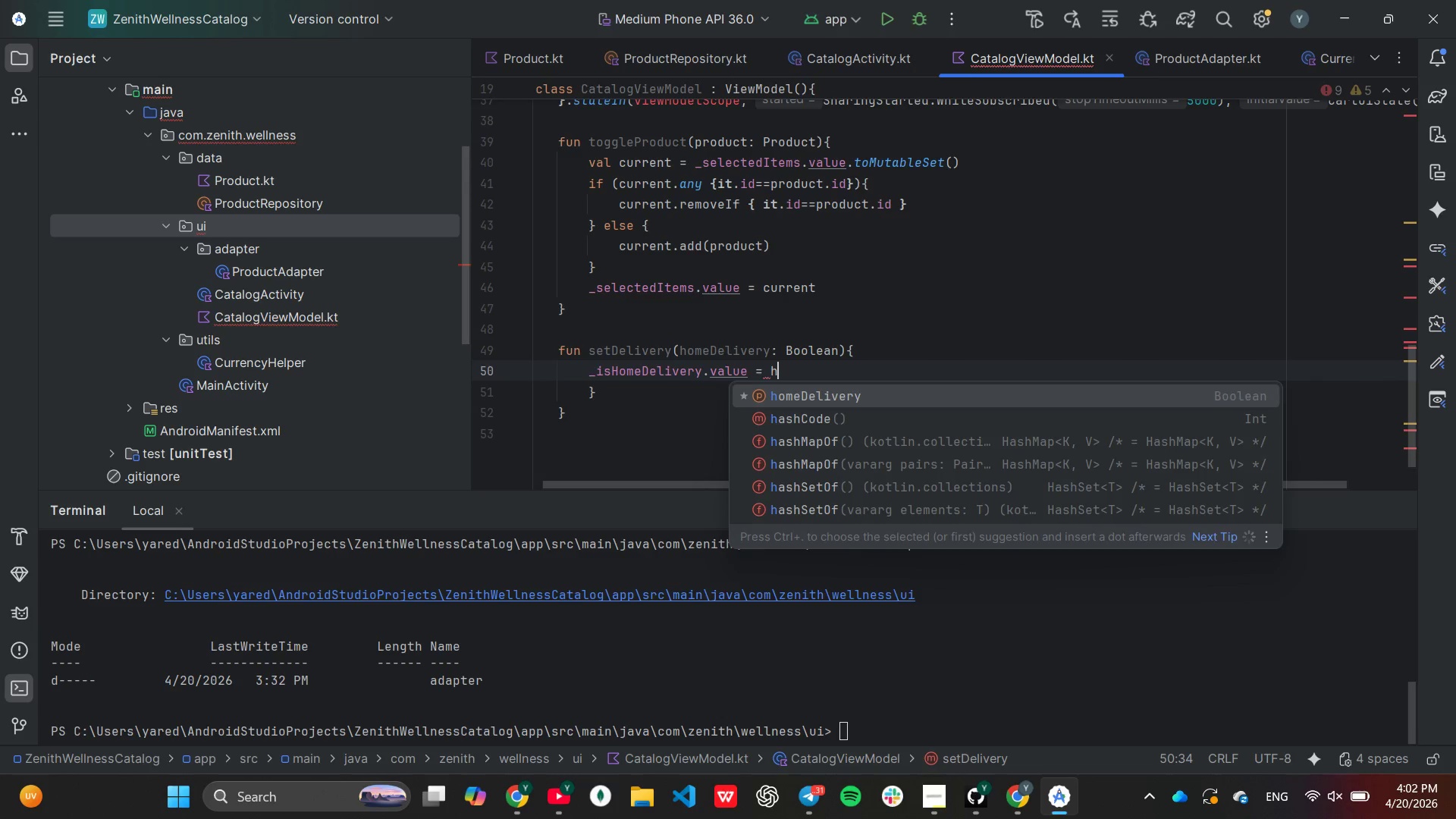 
key(Enter)
 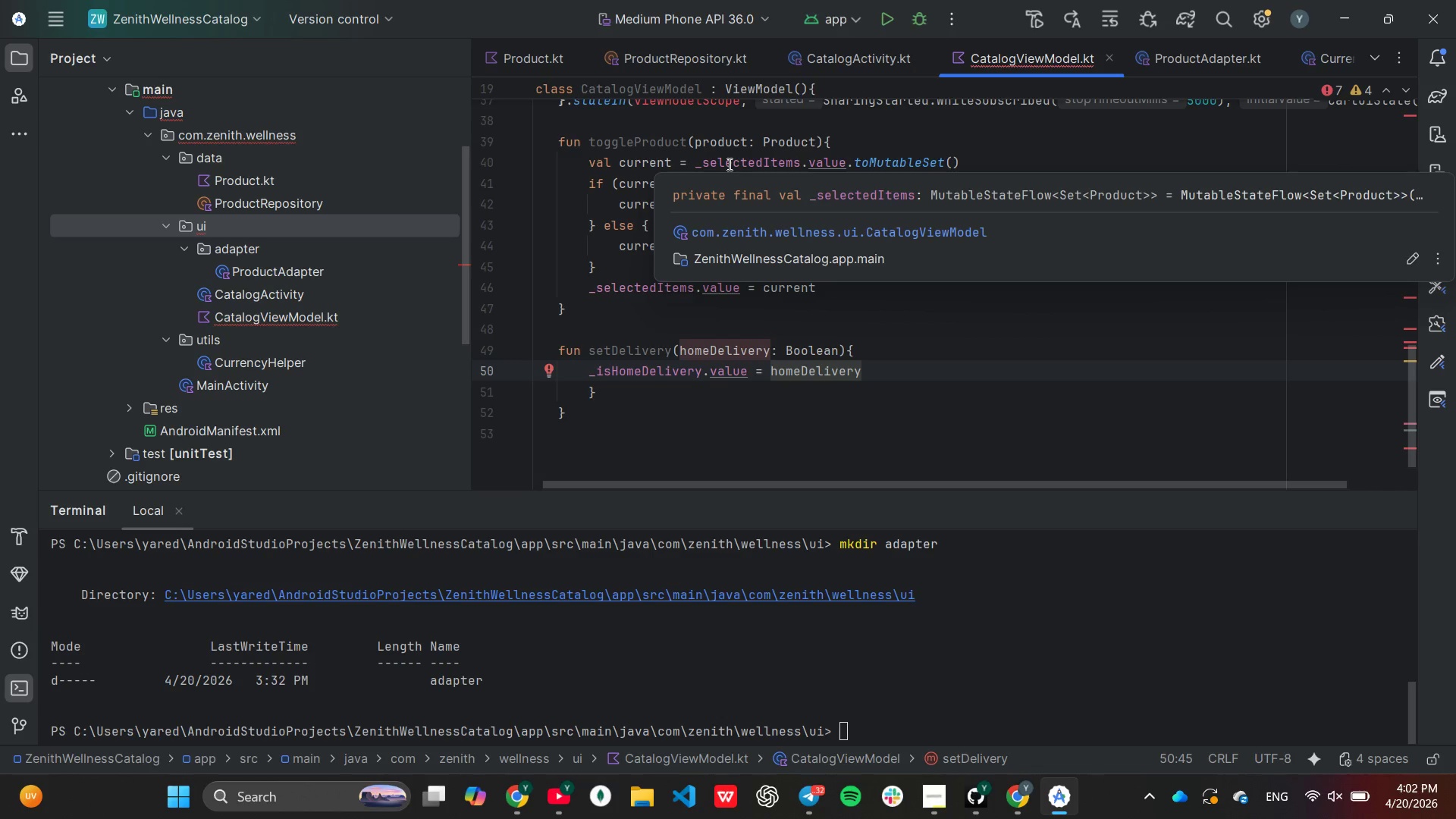 
wait(52.78)
 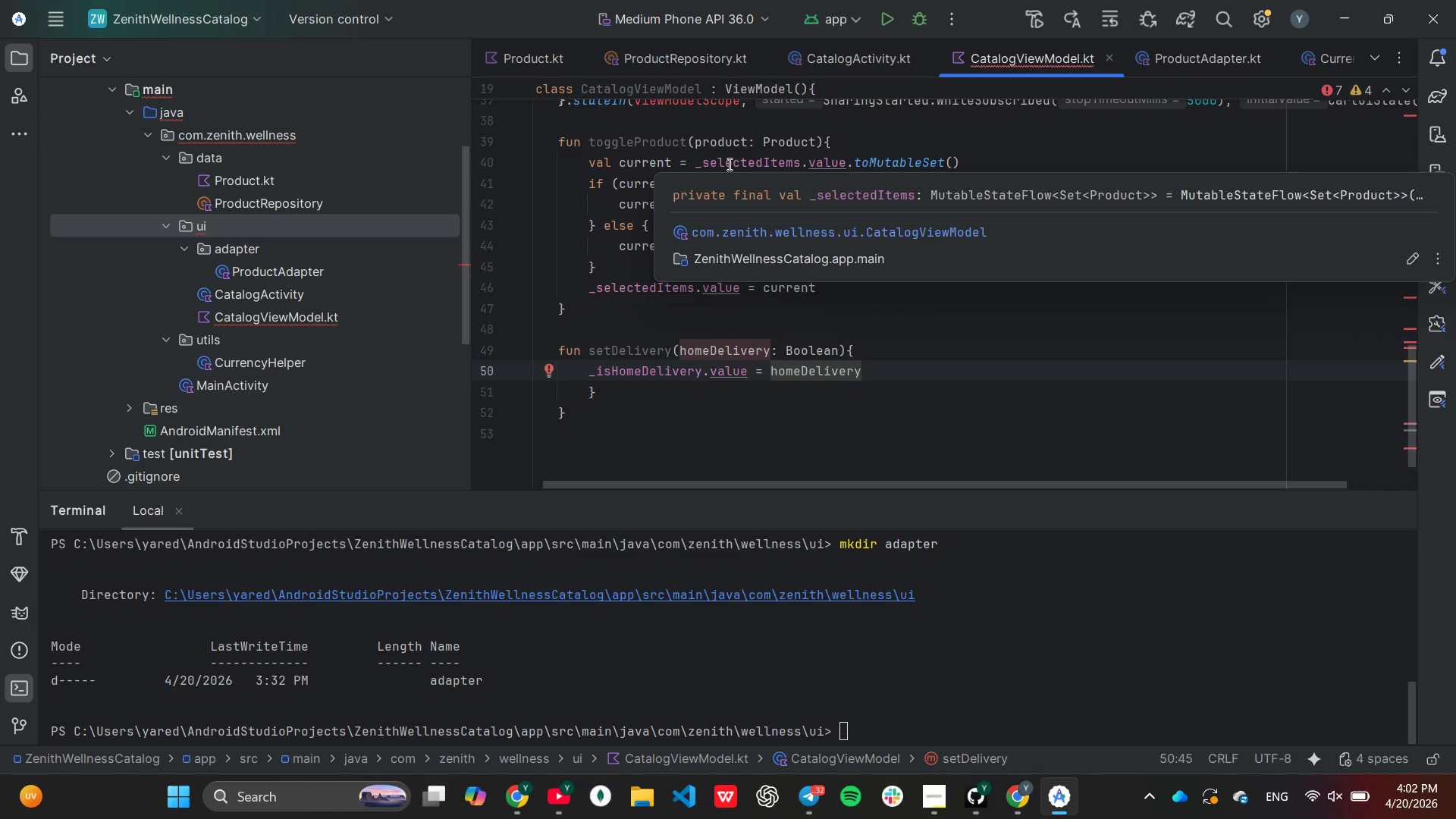 
scroll: coordinate [715, 138], scroll_direction: down, amount: 1.0
 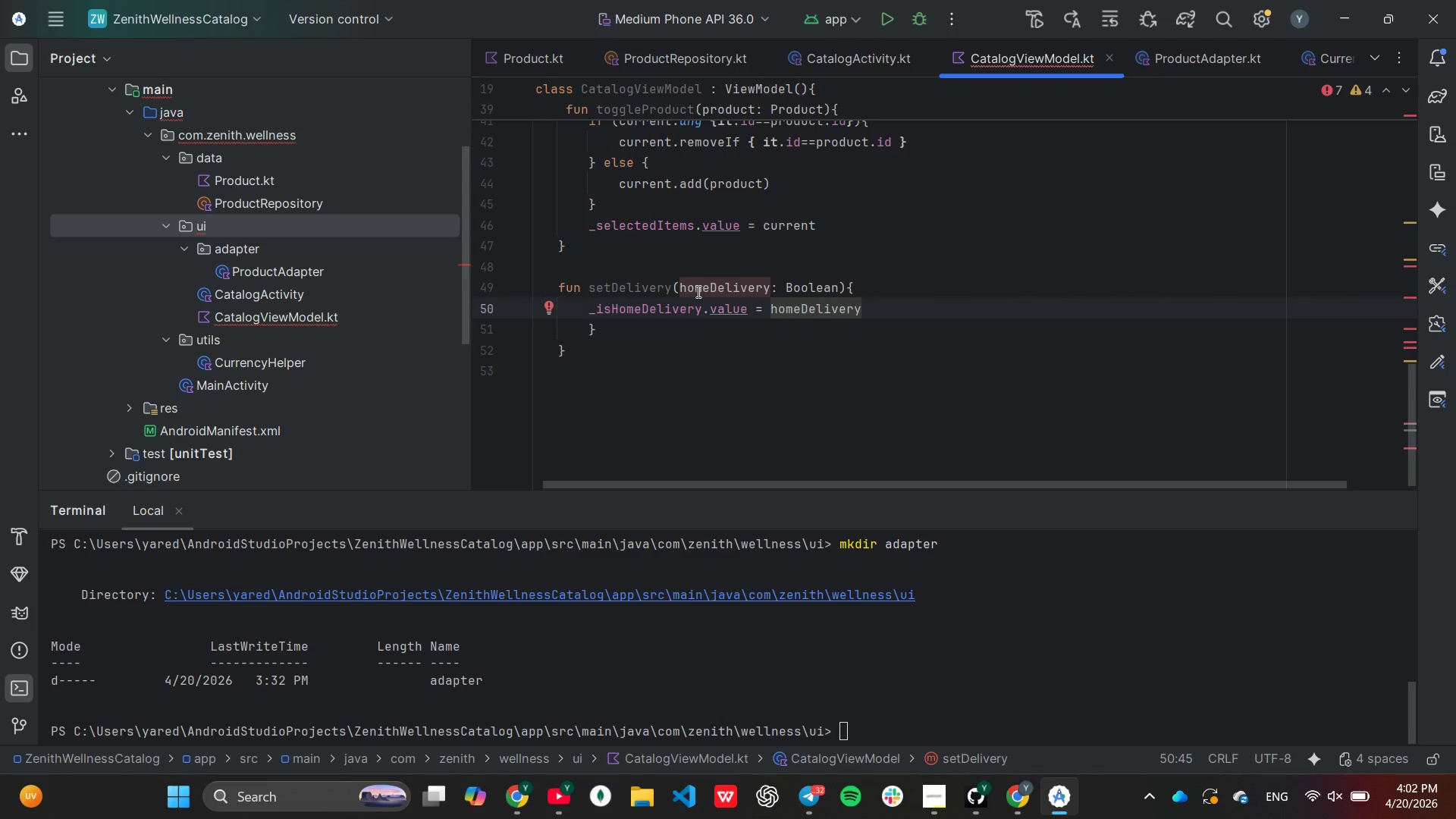 
scroll: coordinate [701, 271], scroll_direction: up, amount: 14.0
 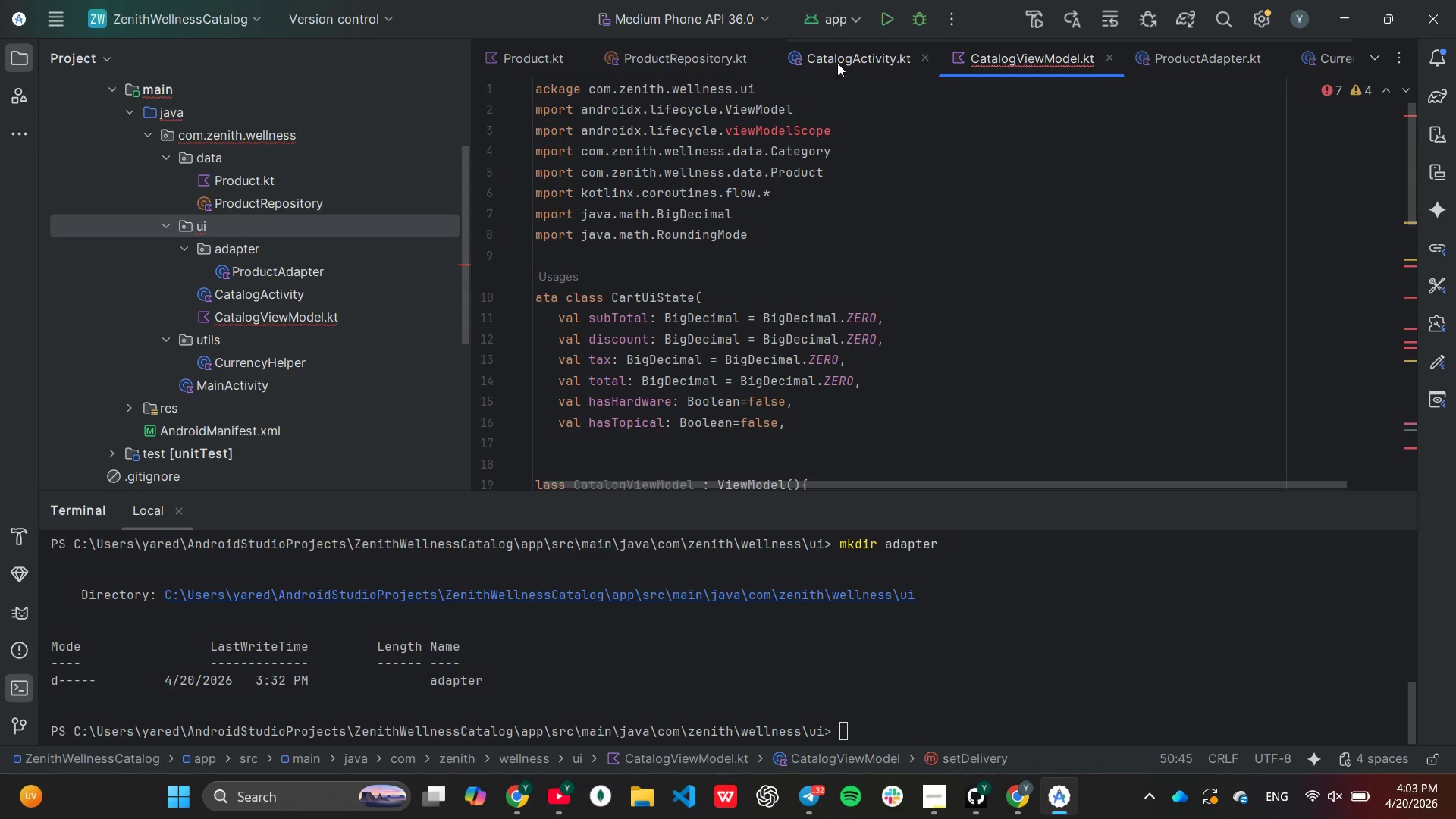 
mouse_move([798, 143])
 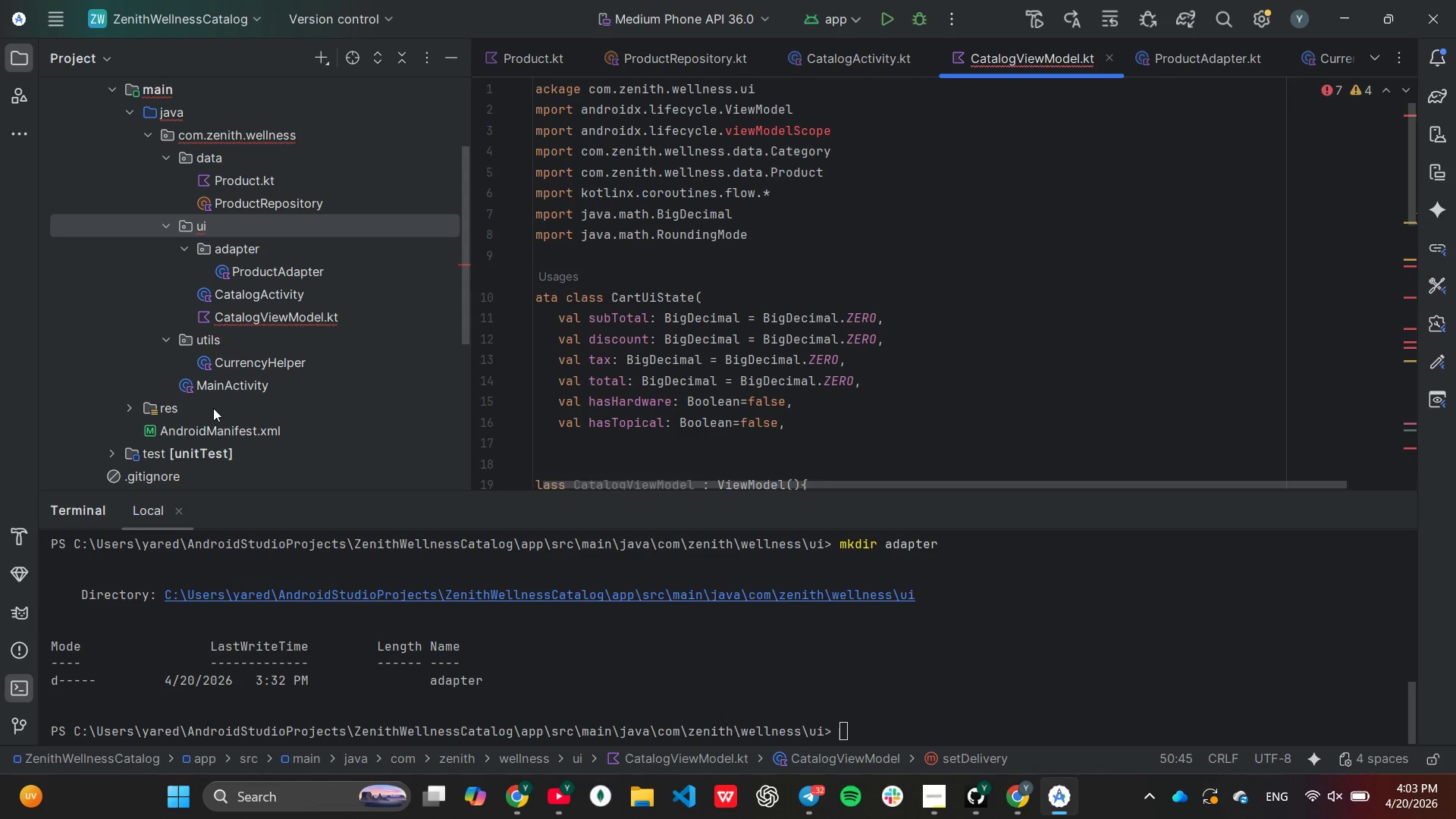 
scroll: coordinate [215, 406], scroll_direction: down, amount: 1.0
 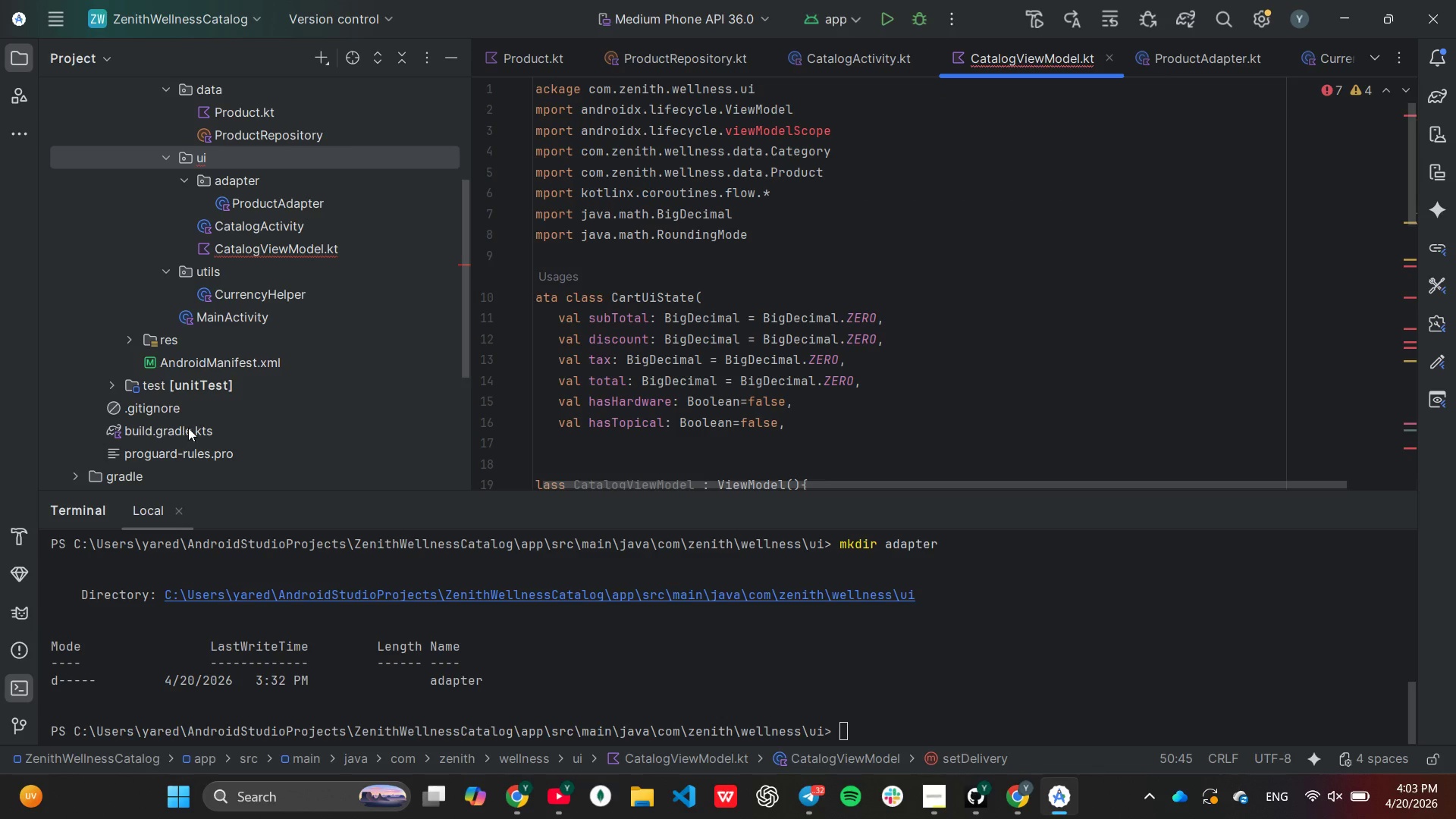 
double_click([189, 428])
 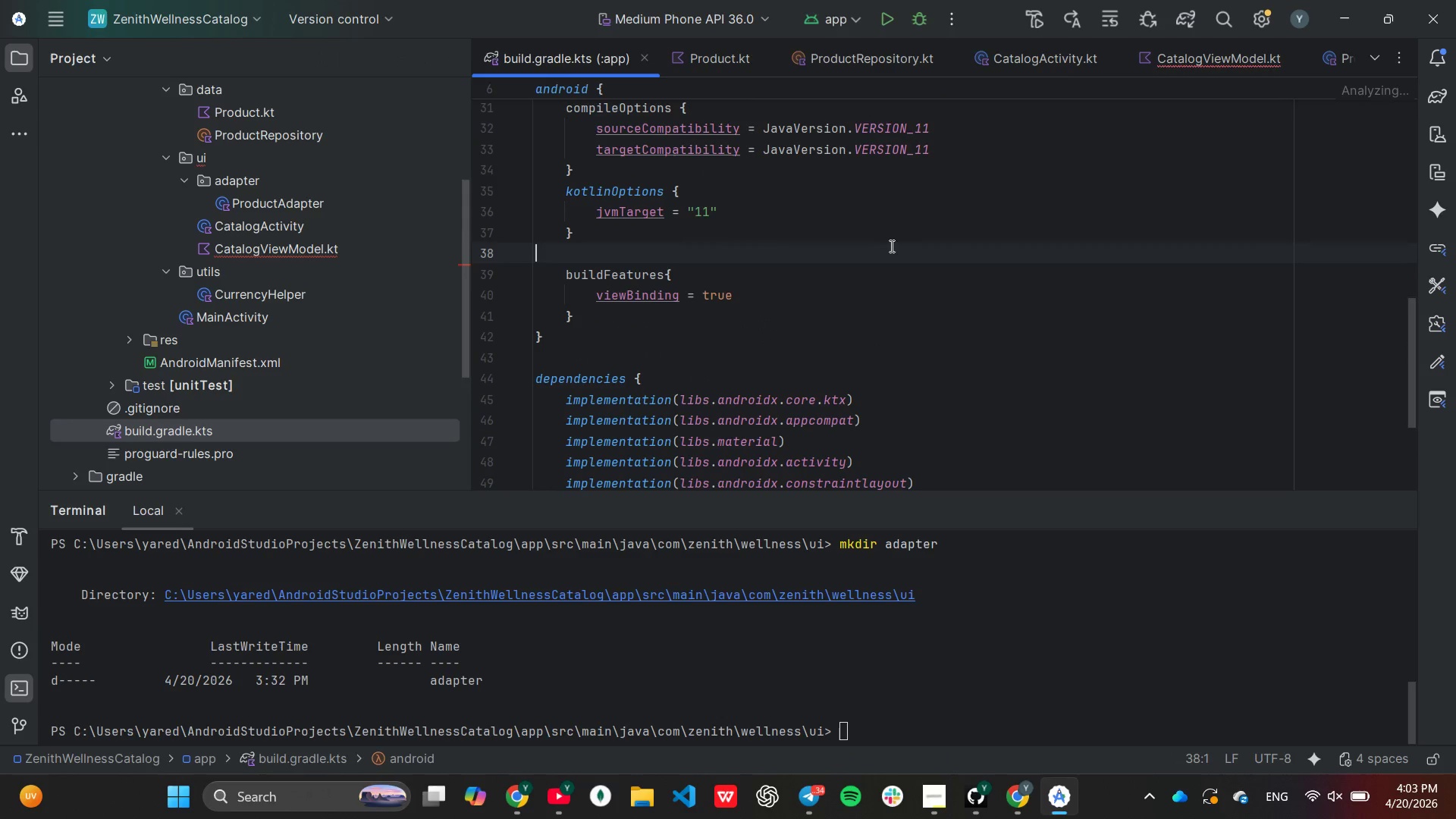 
scroll: coordinate [883, 266], scroll_direction: down, amount: 1.0
 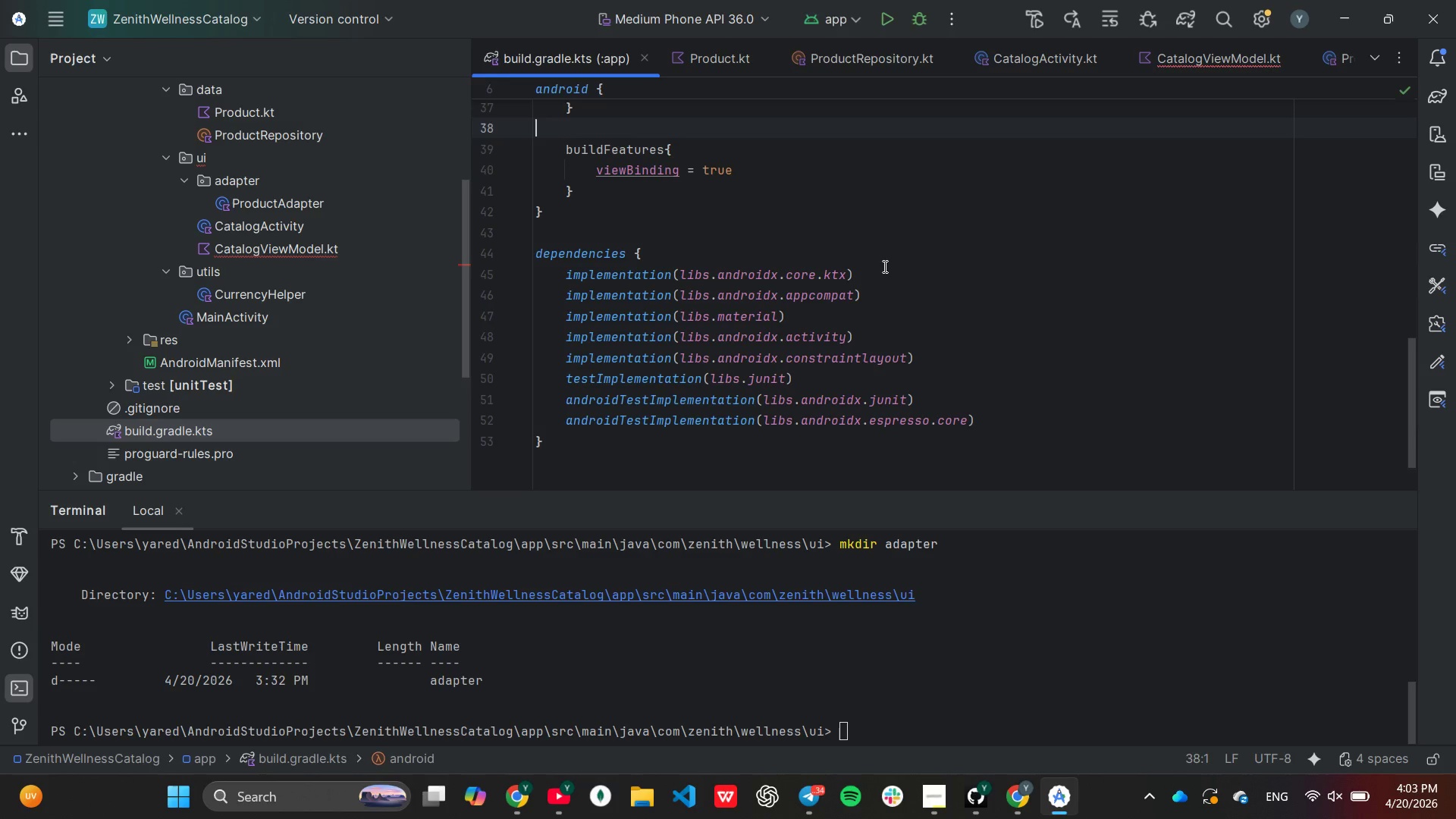 
scroll: coordinate [883, 266], scroll_direction: up, amount: 11.0
 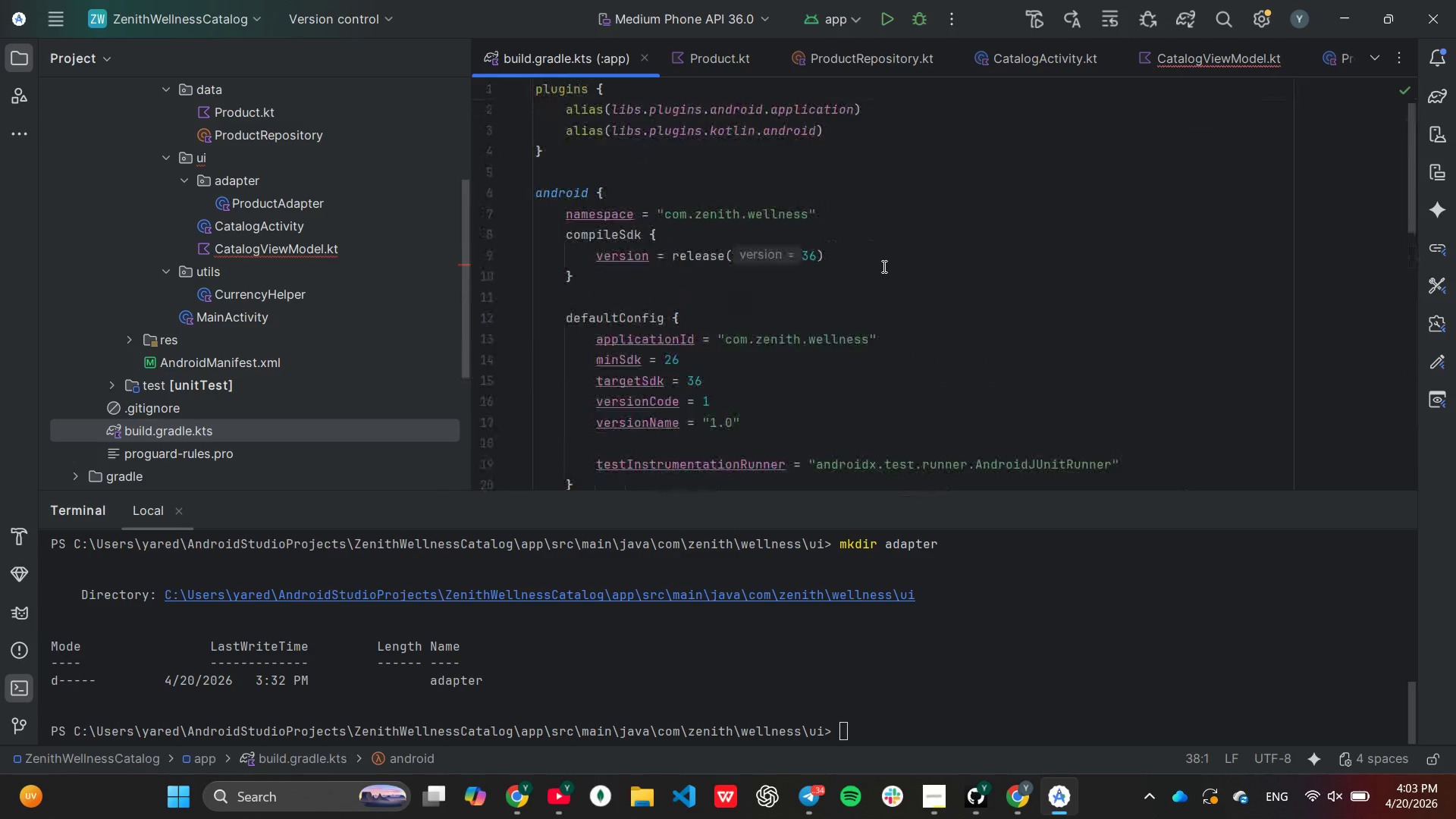 
scroll: coordinate [883, 266], scroll_direction: down, amount: 3.0
 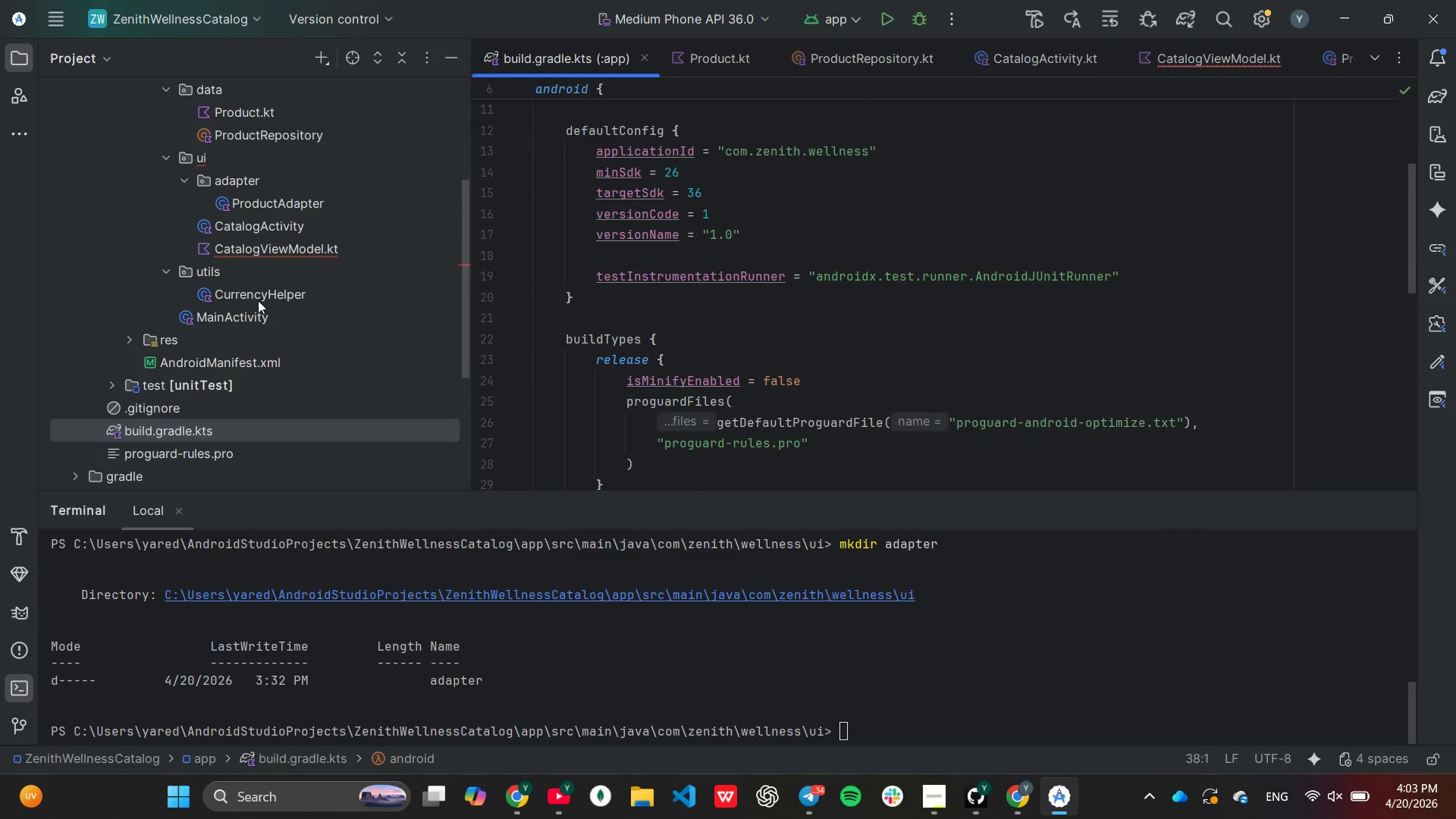 
left_click([258, 294])
 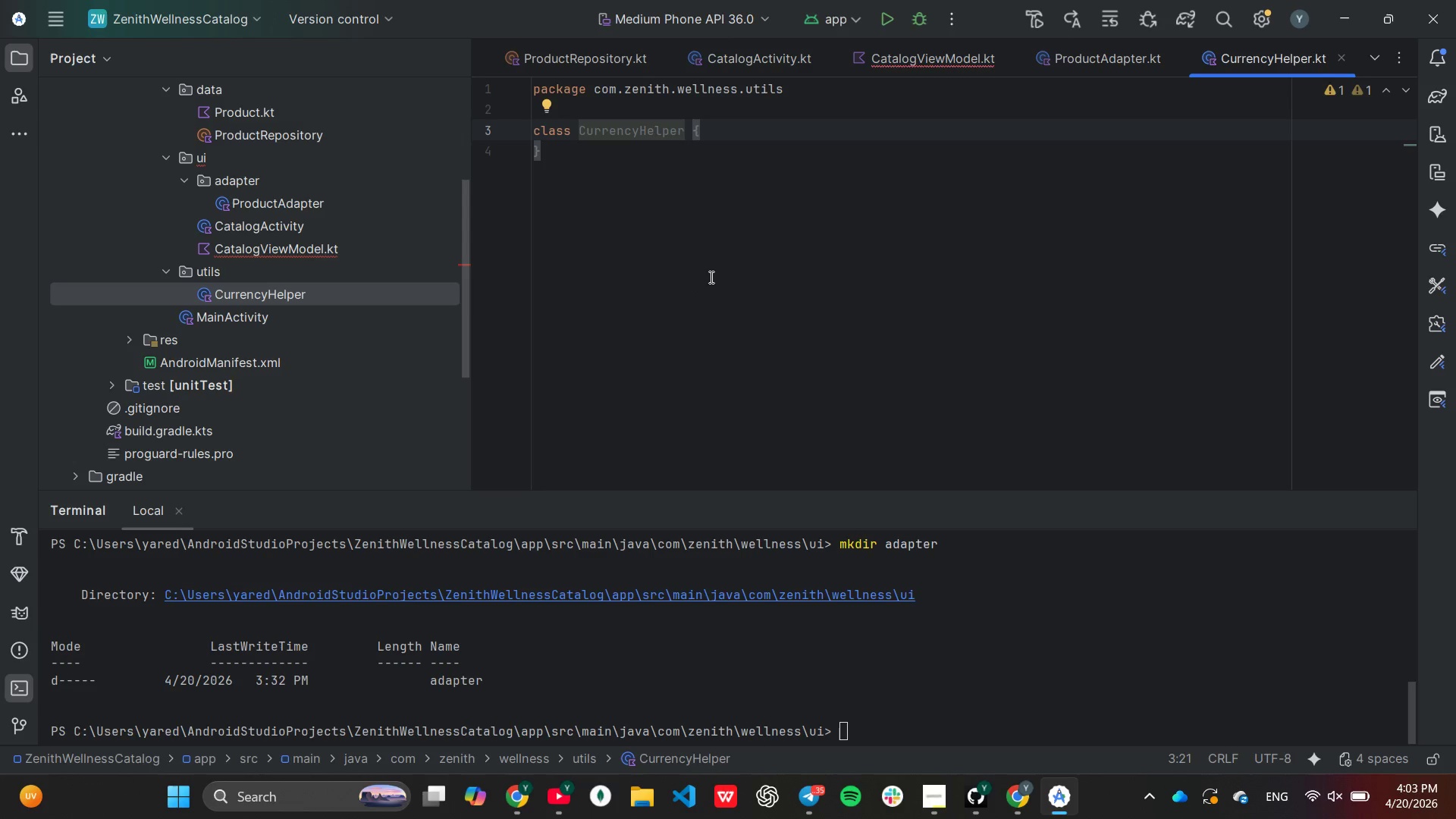 
left_click([714, 107])
 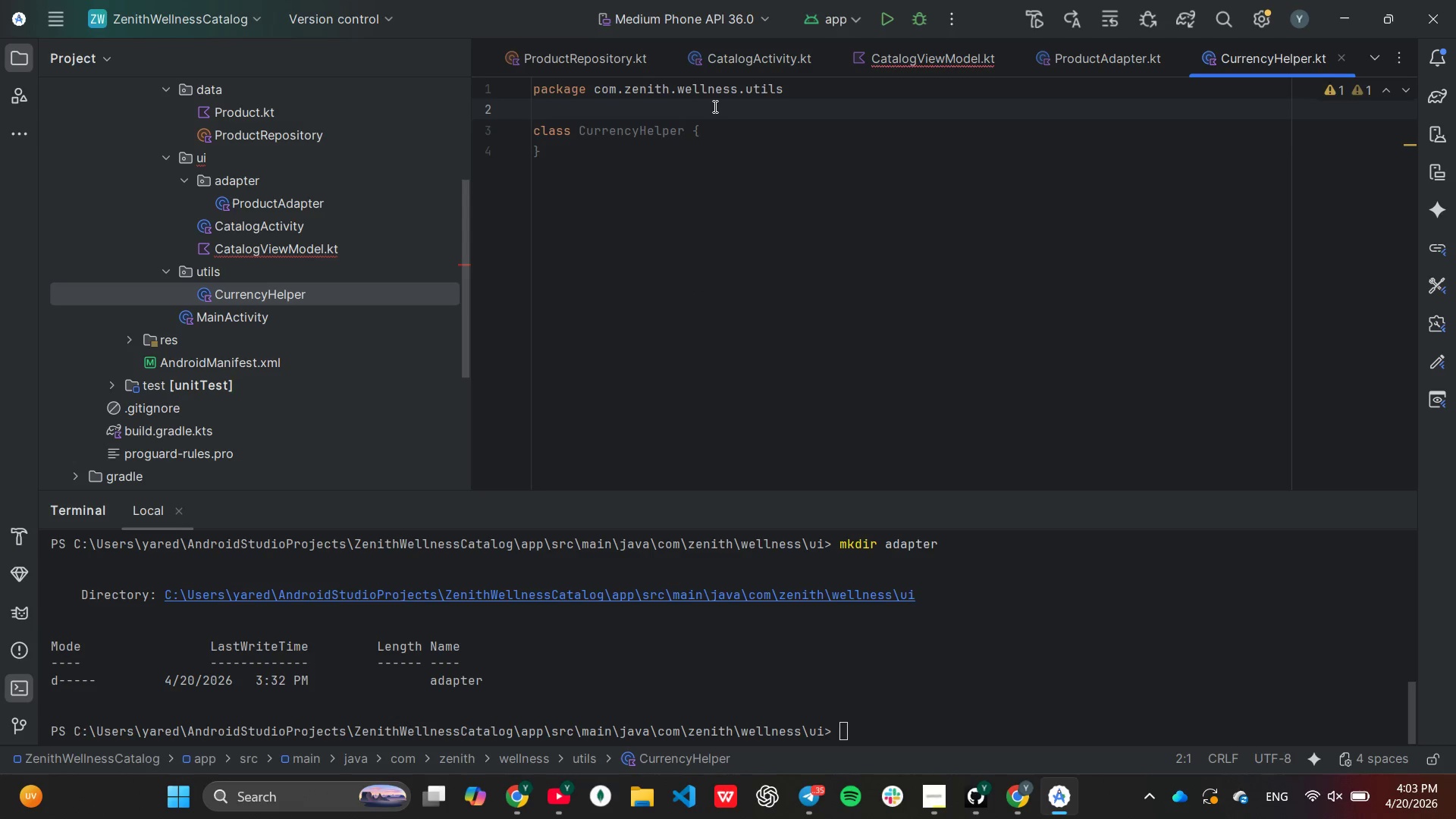 
type(im)
 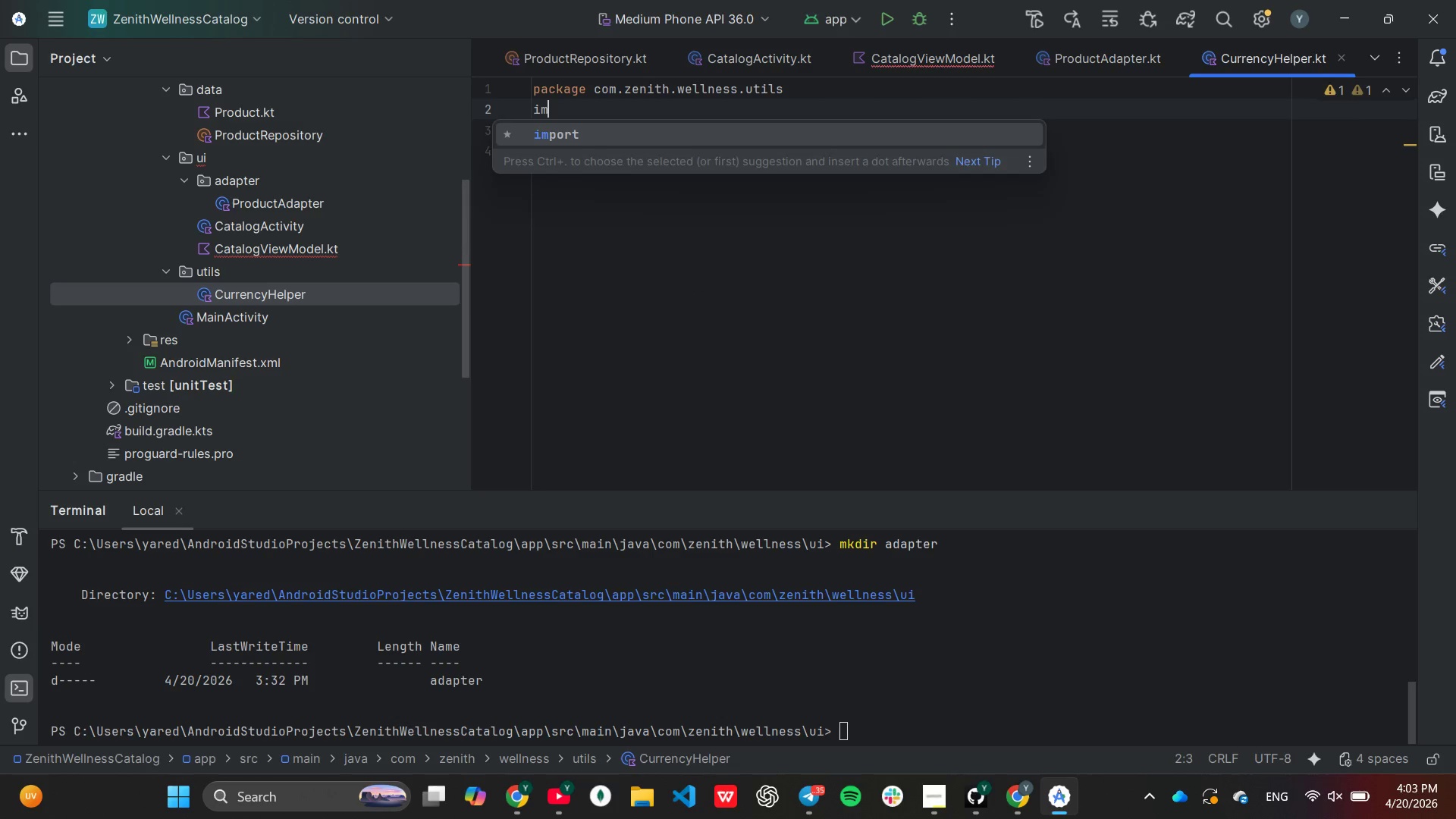 
key(Enter)
 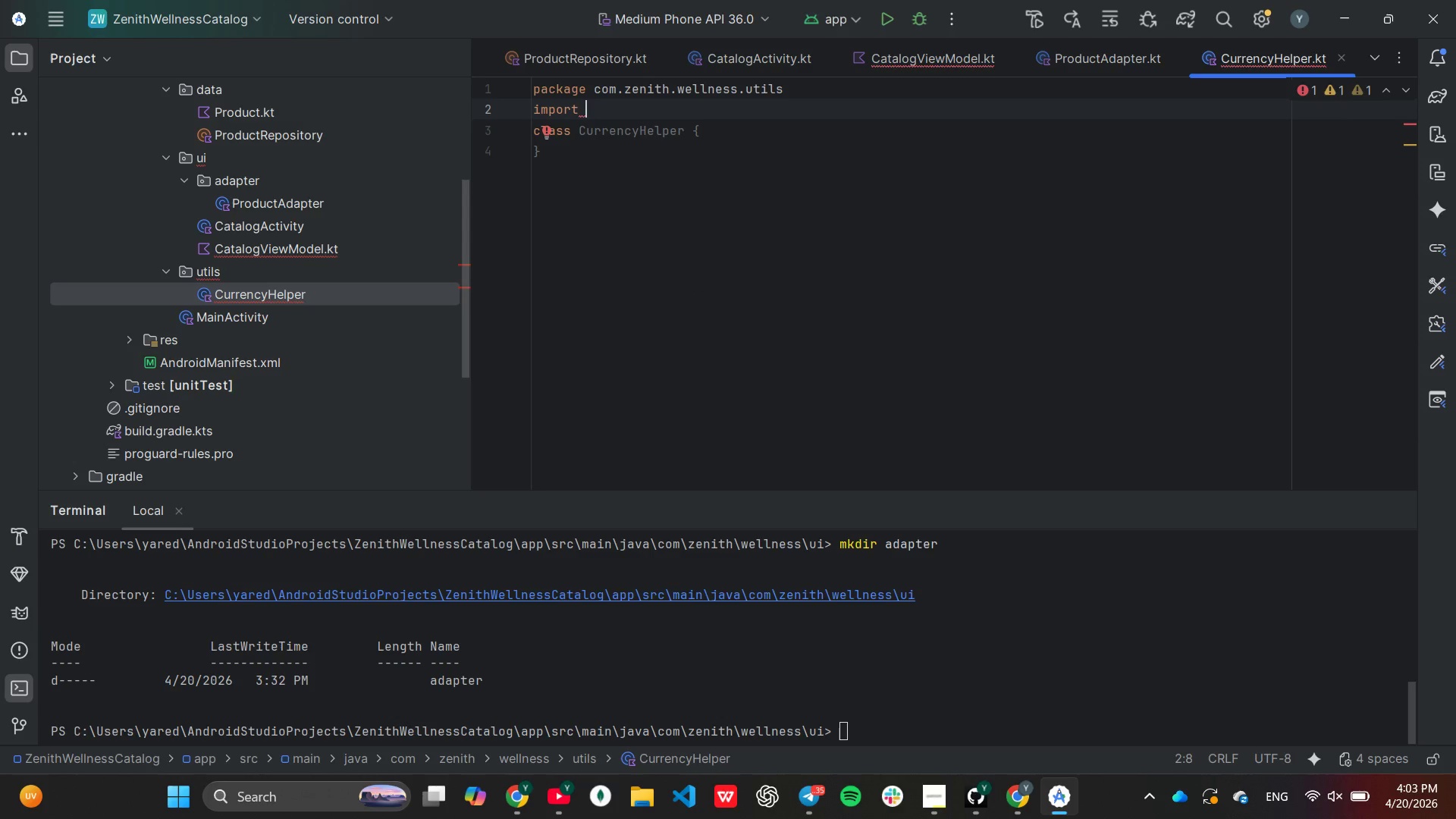 
type(ja)
 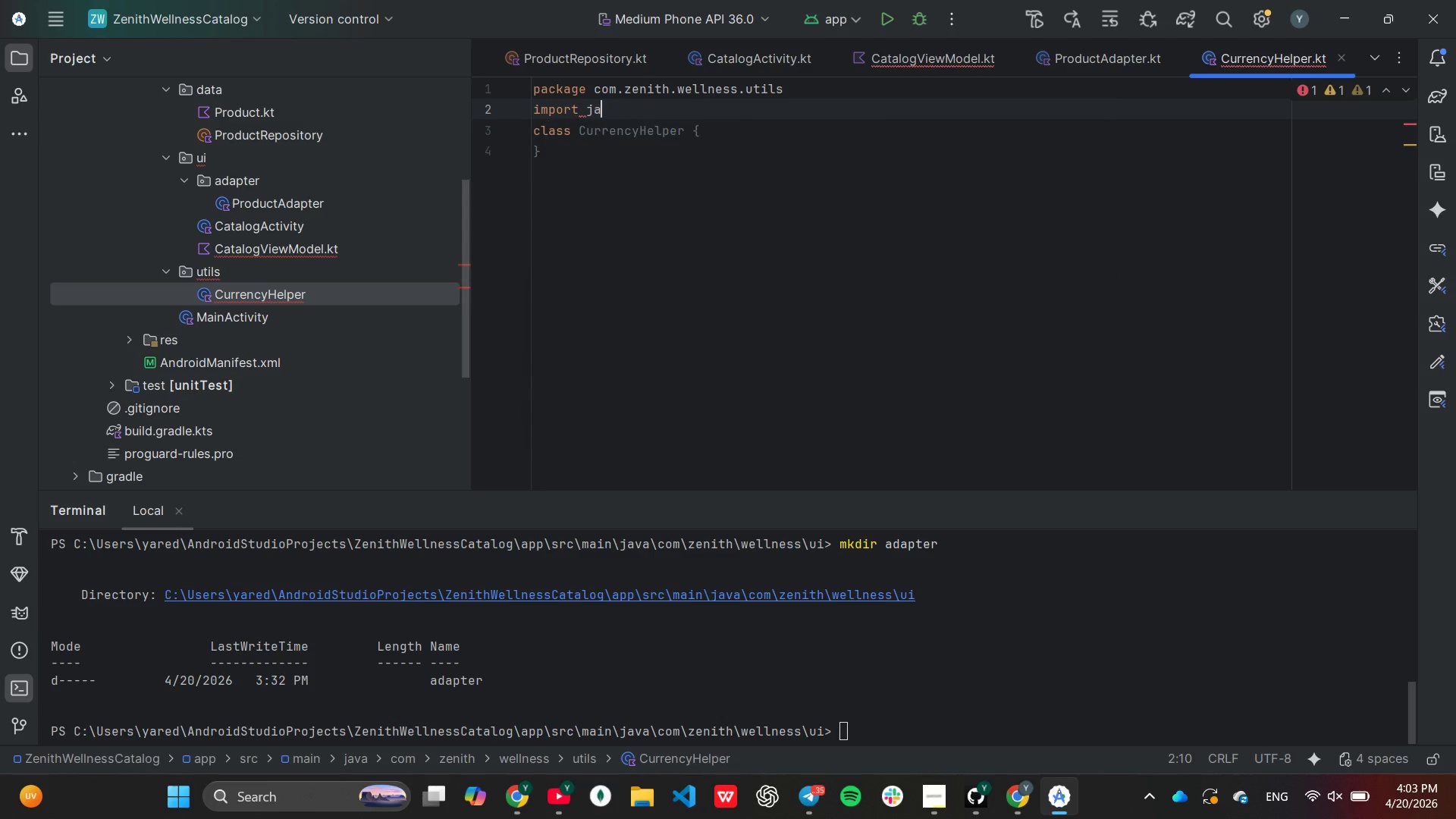 
key(Enter)
 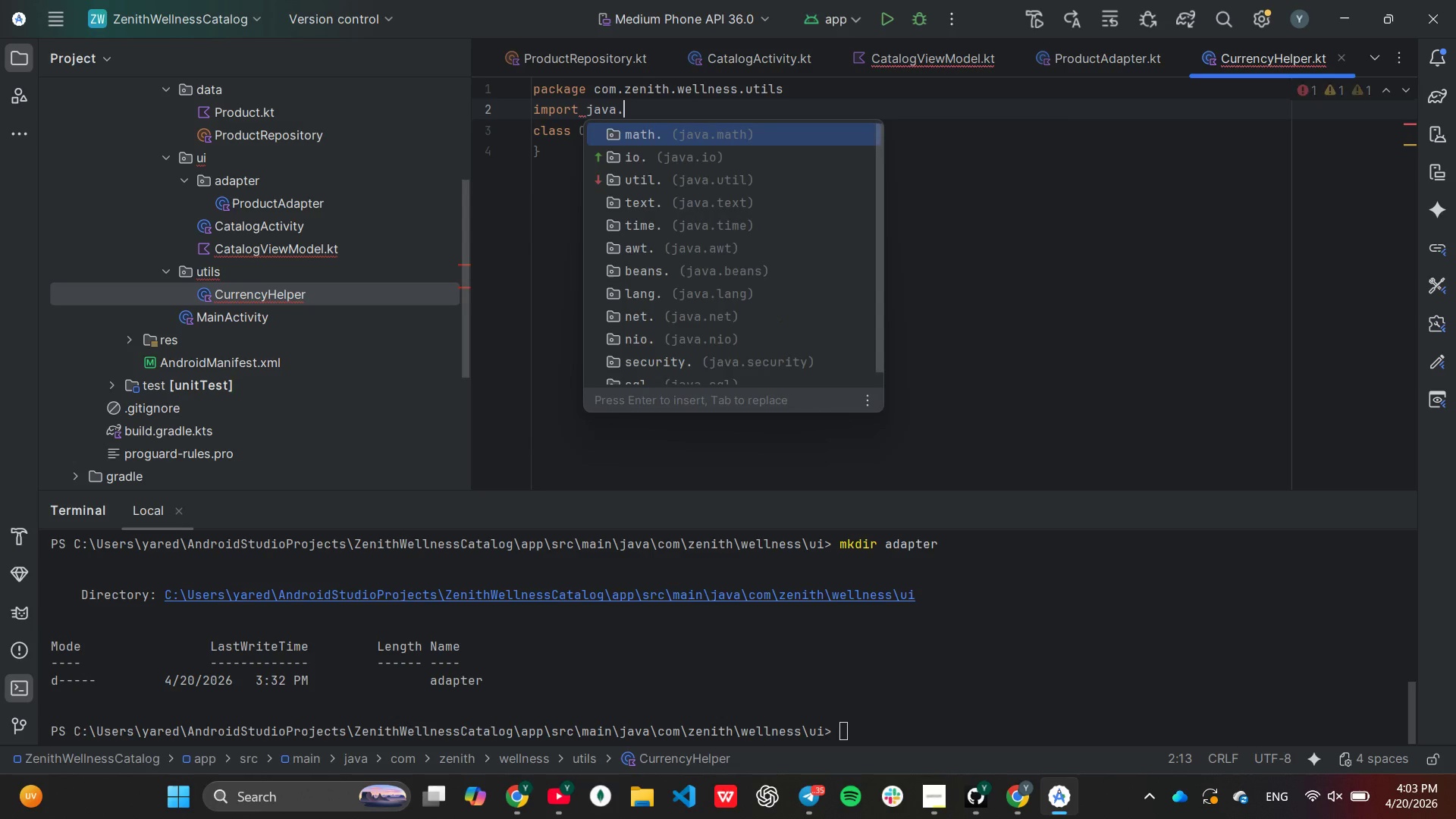 
key(Enter)
 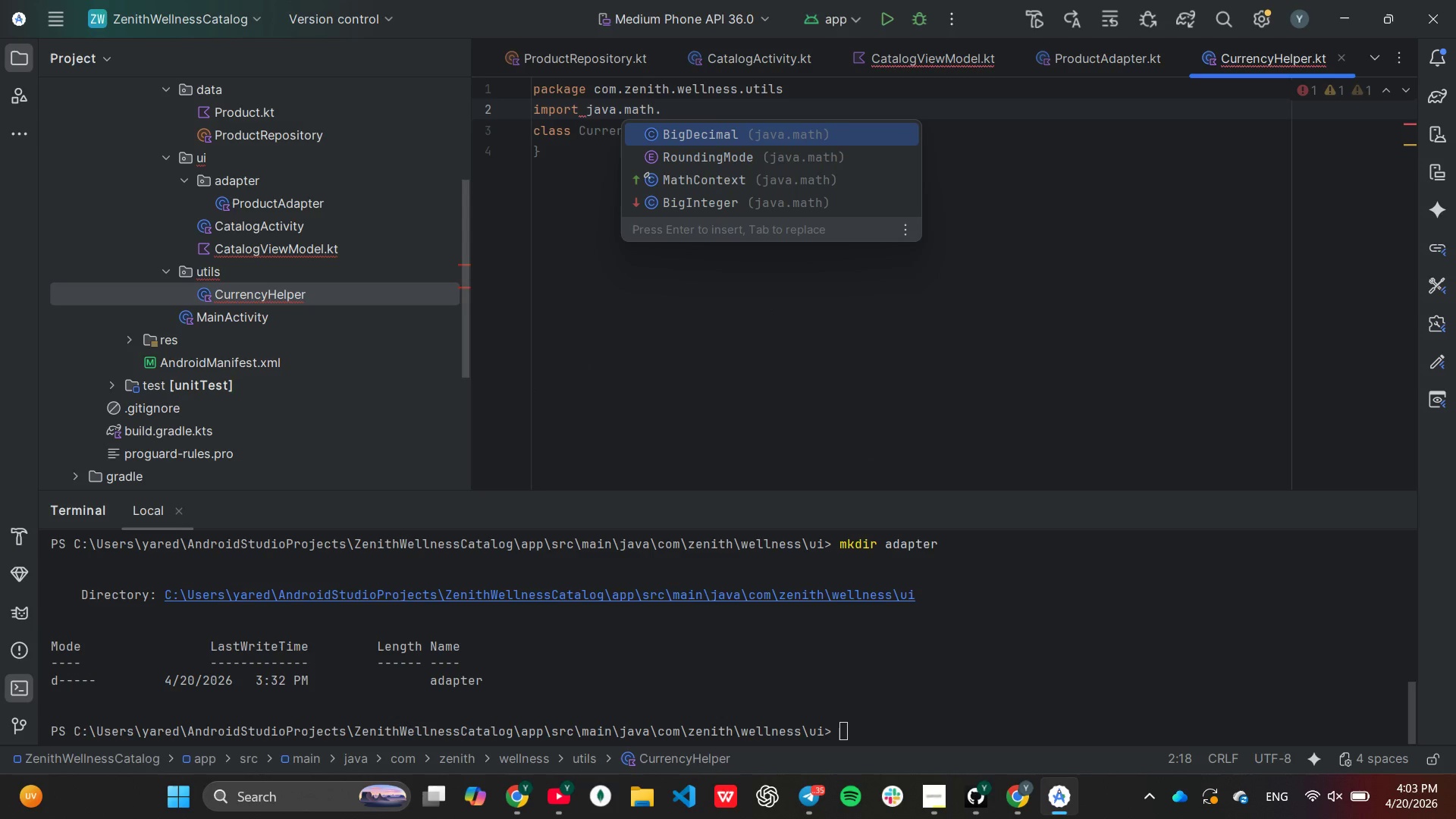 
key(Enter)
 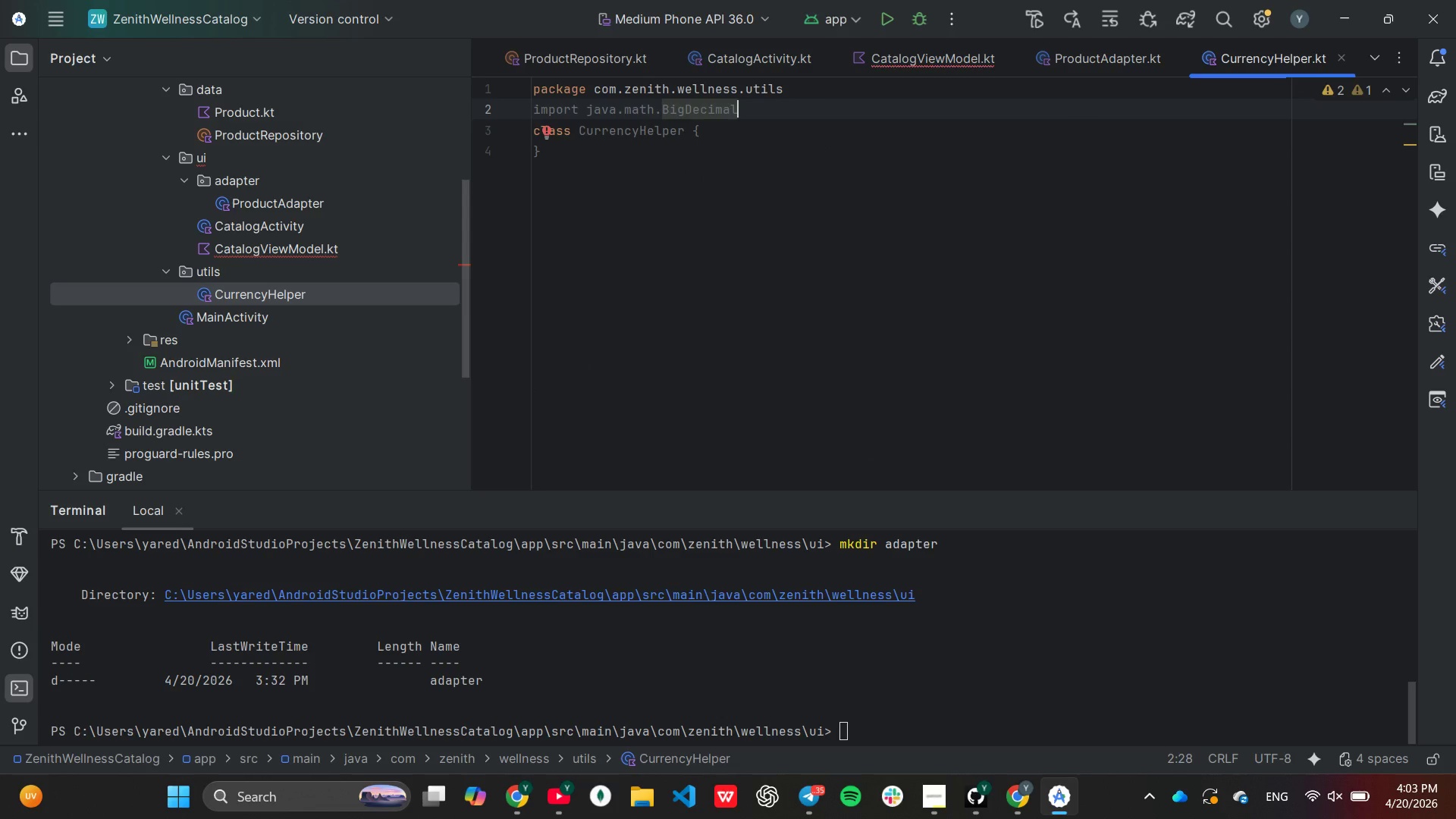 
key(Control+C)
 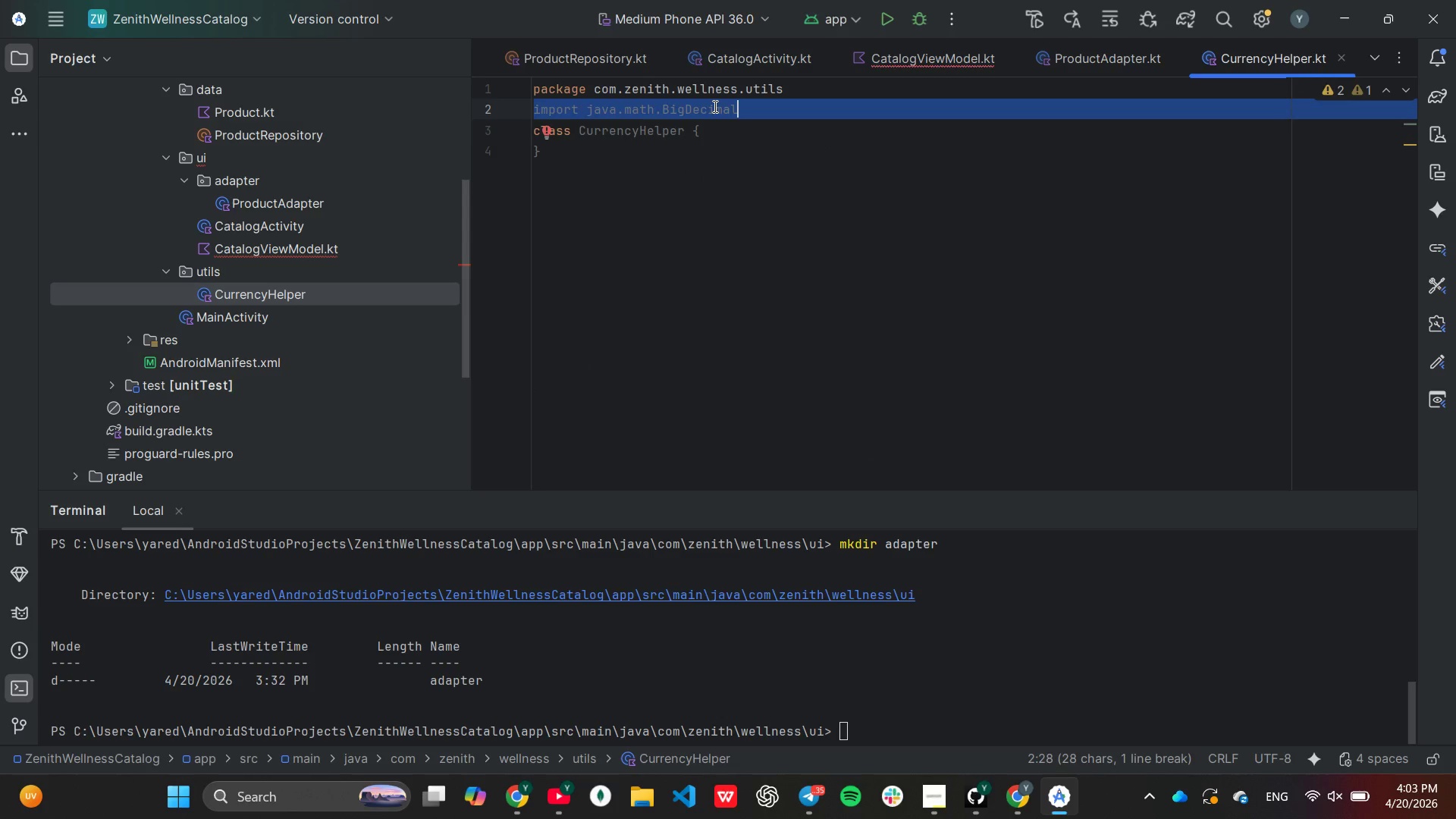 
key(Control+V)
 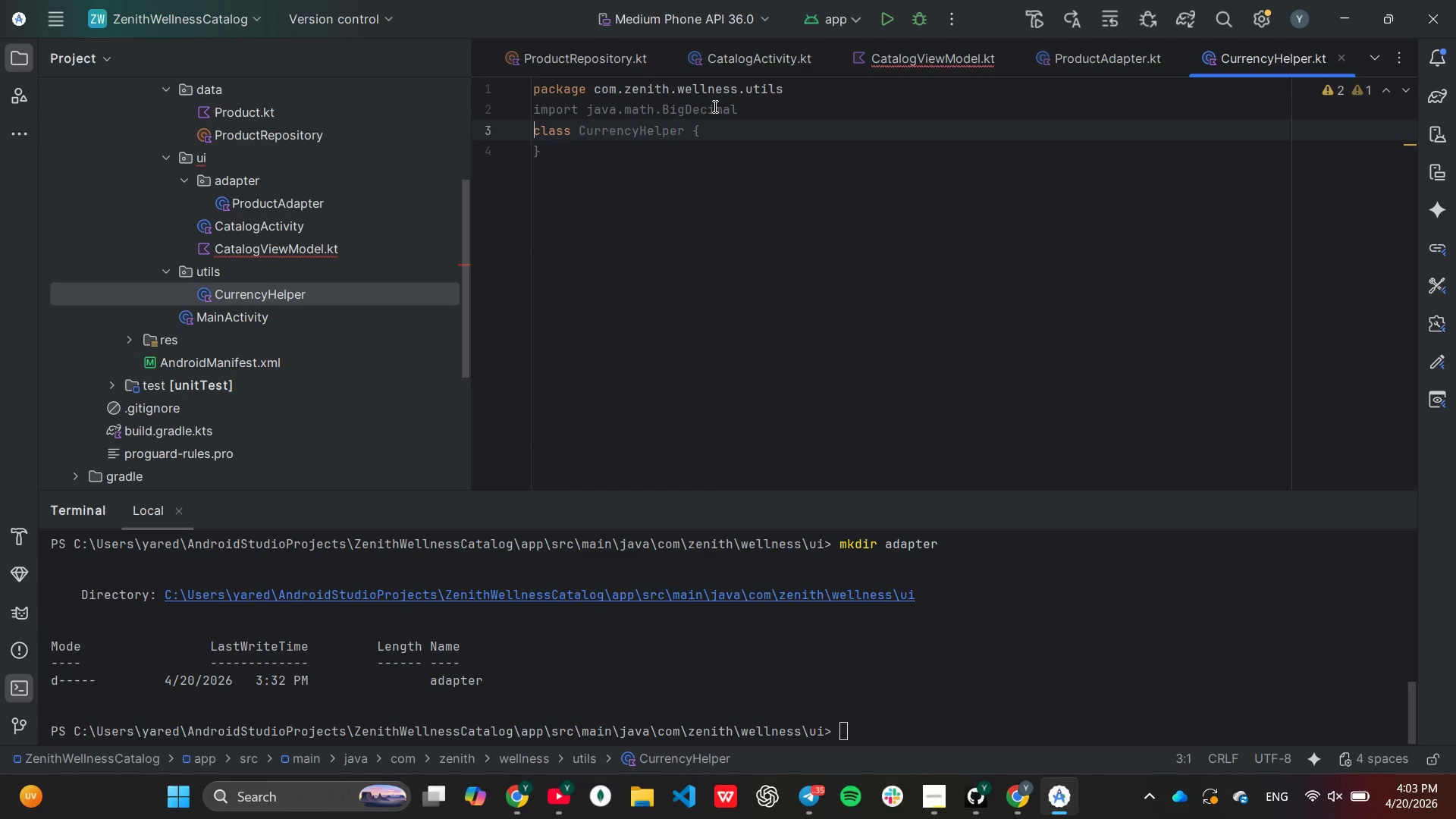 
key(Control+V)
 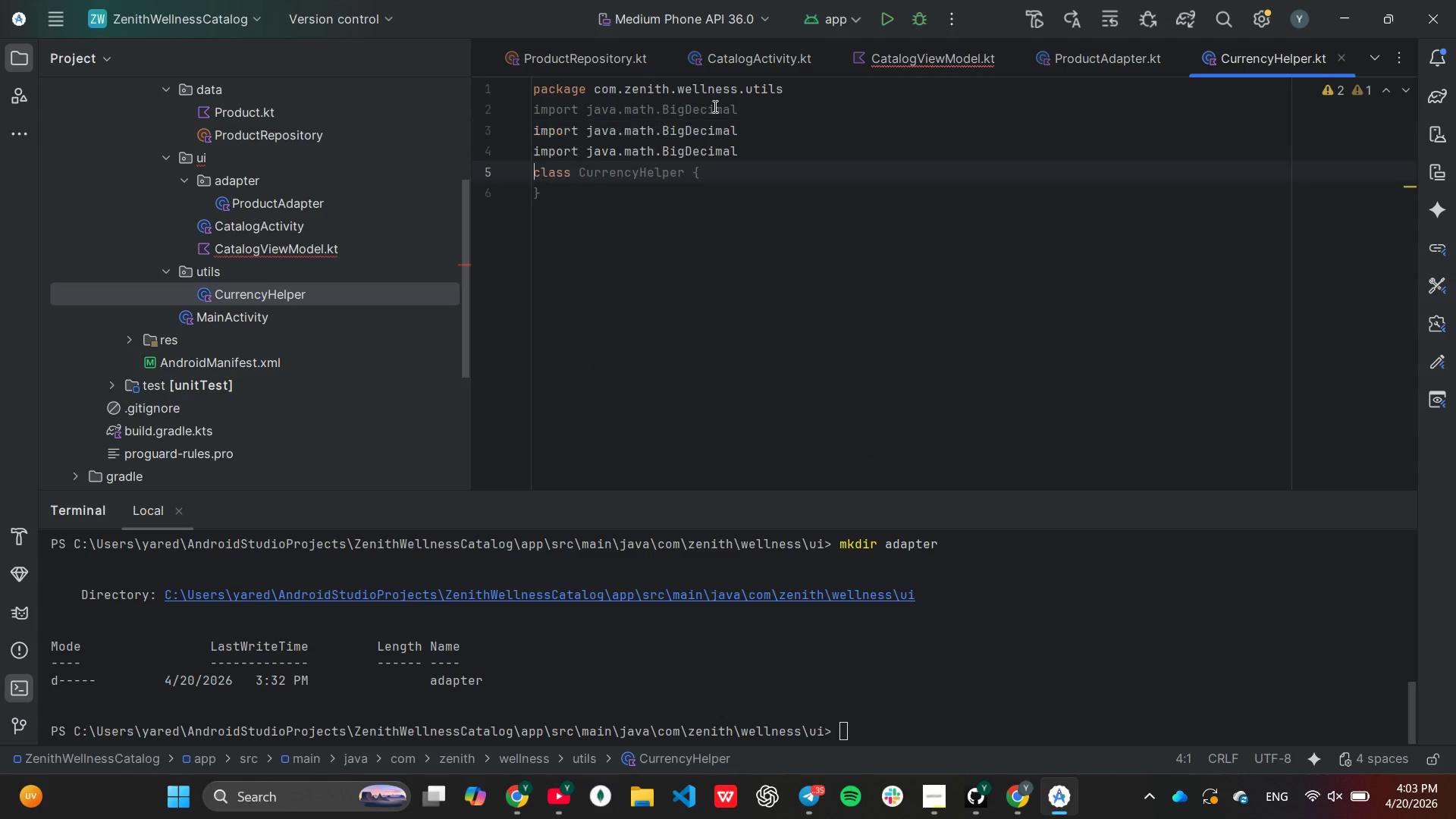 
key(Control+V)
 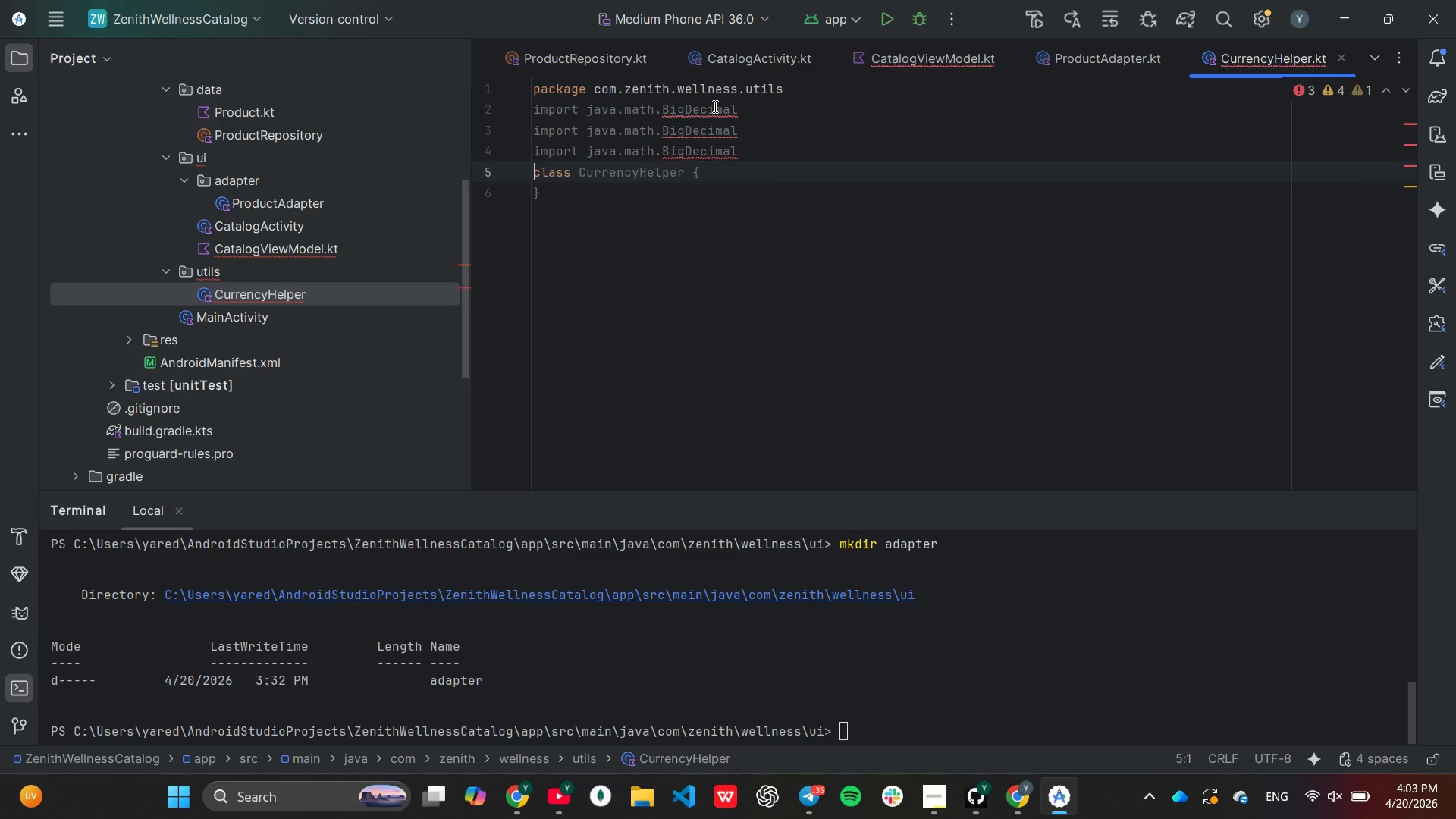 
key(ArrowLeft)
 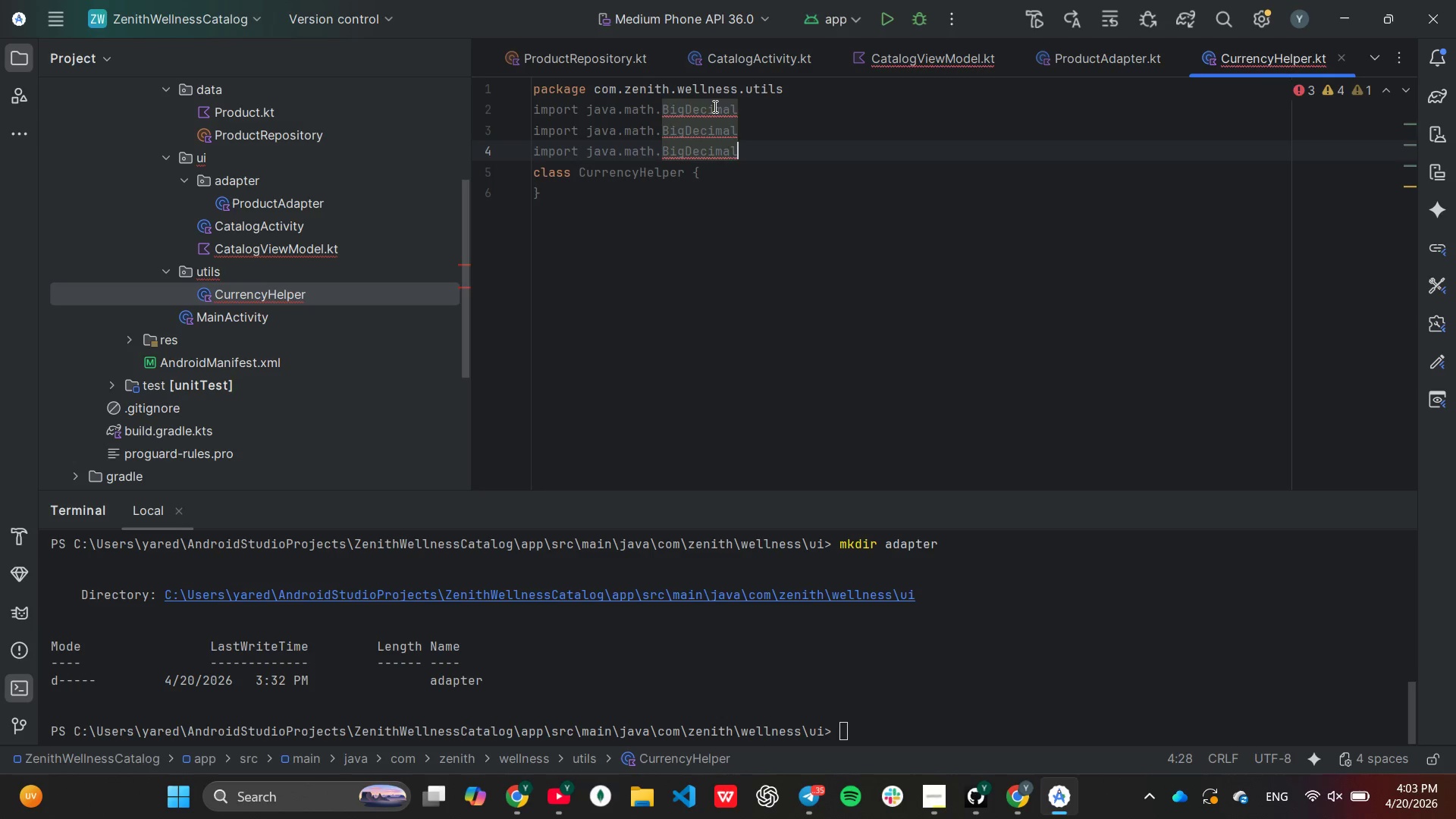 
key(ArrowLeft)
 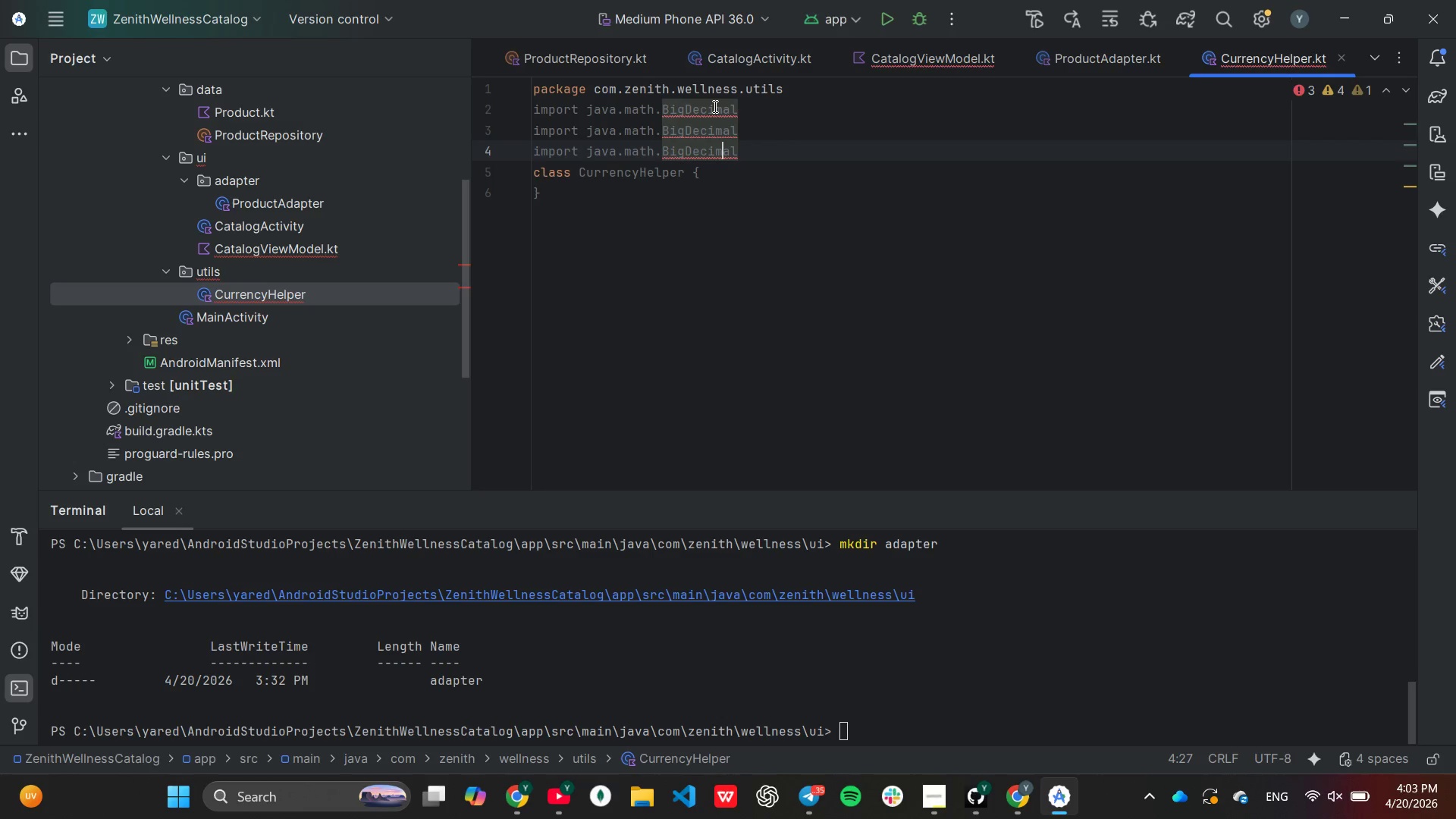 
key(ArrowLeft)
 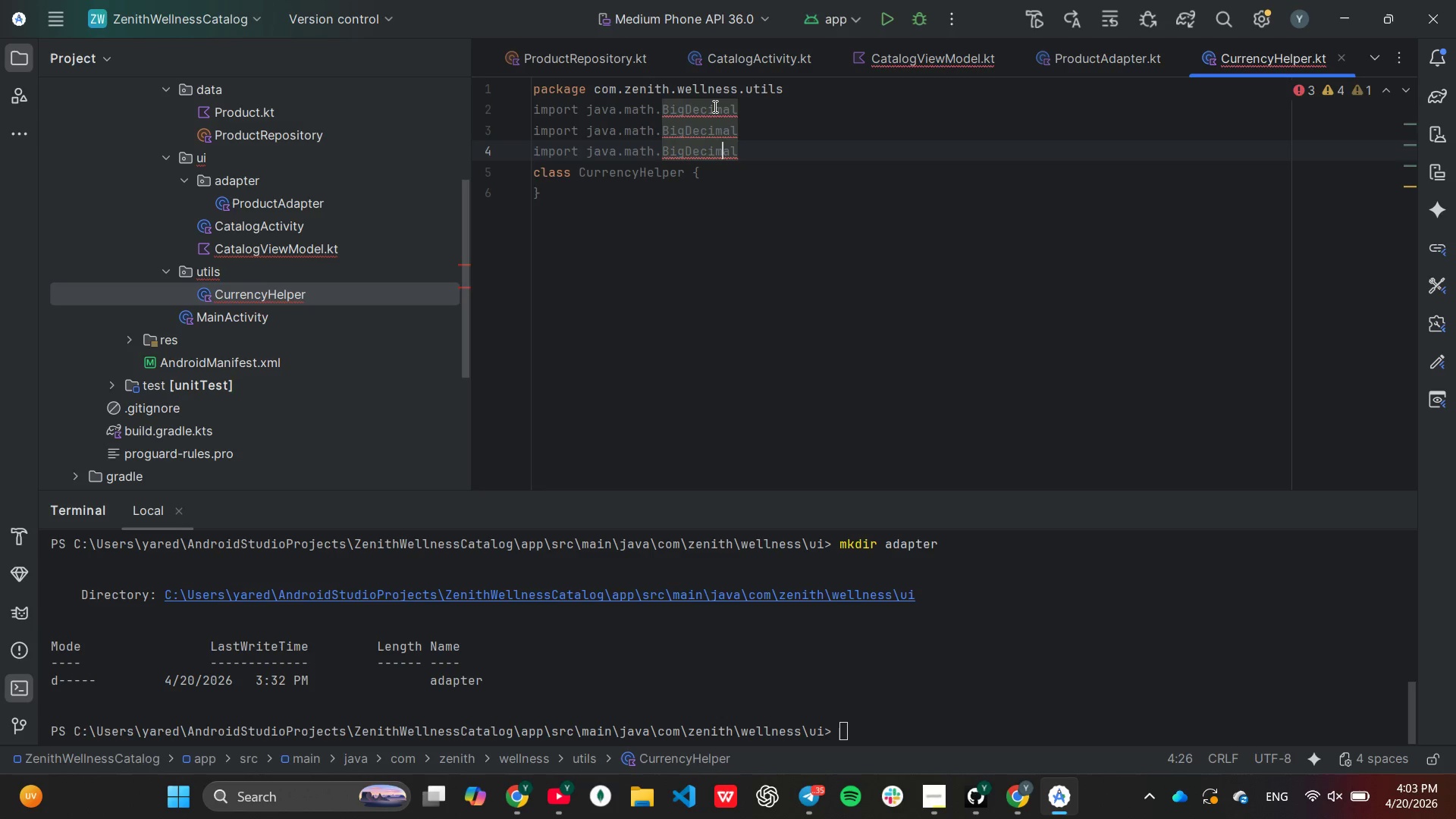 
key(ArrowLeft)
 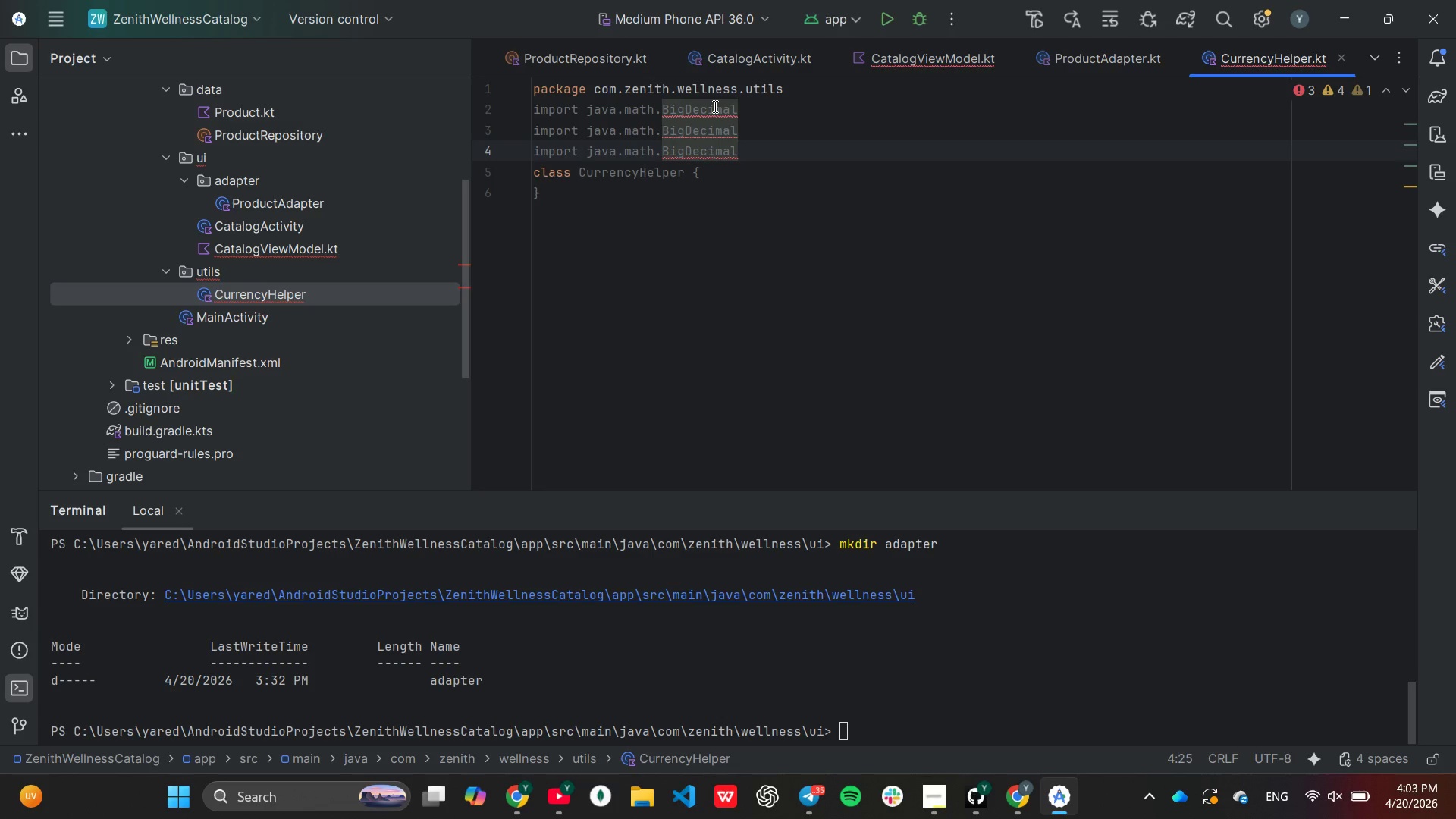 
key(ArrowUp)
 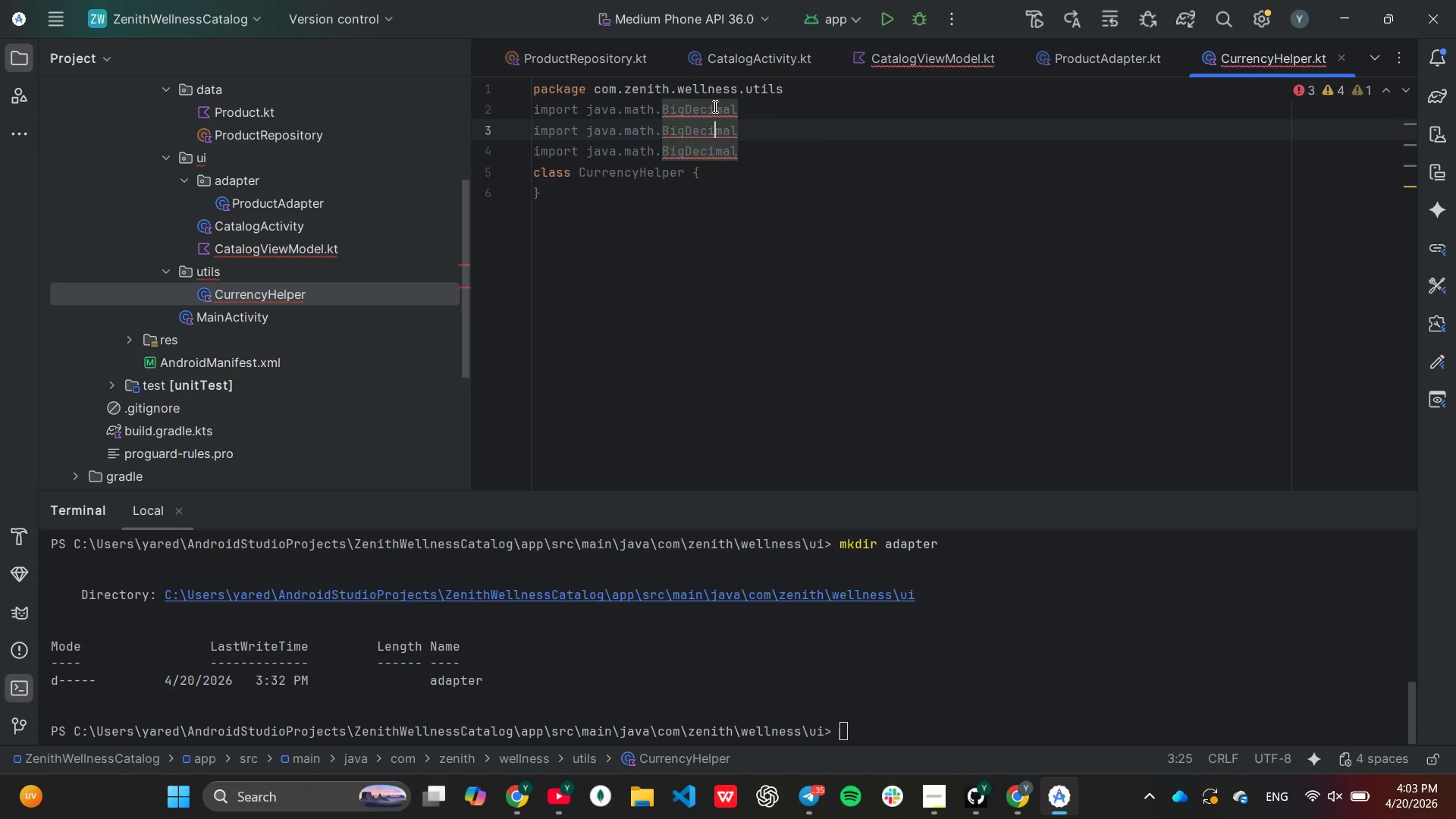 
hold_key(key=ArrowRight, duration=0.5)
 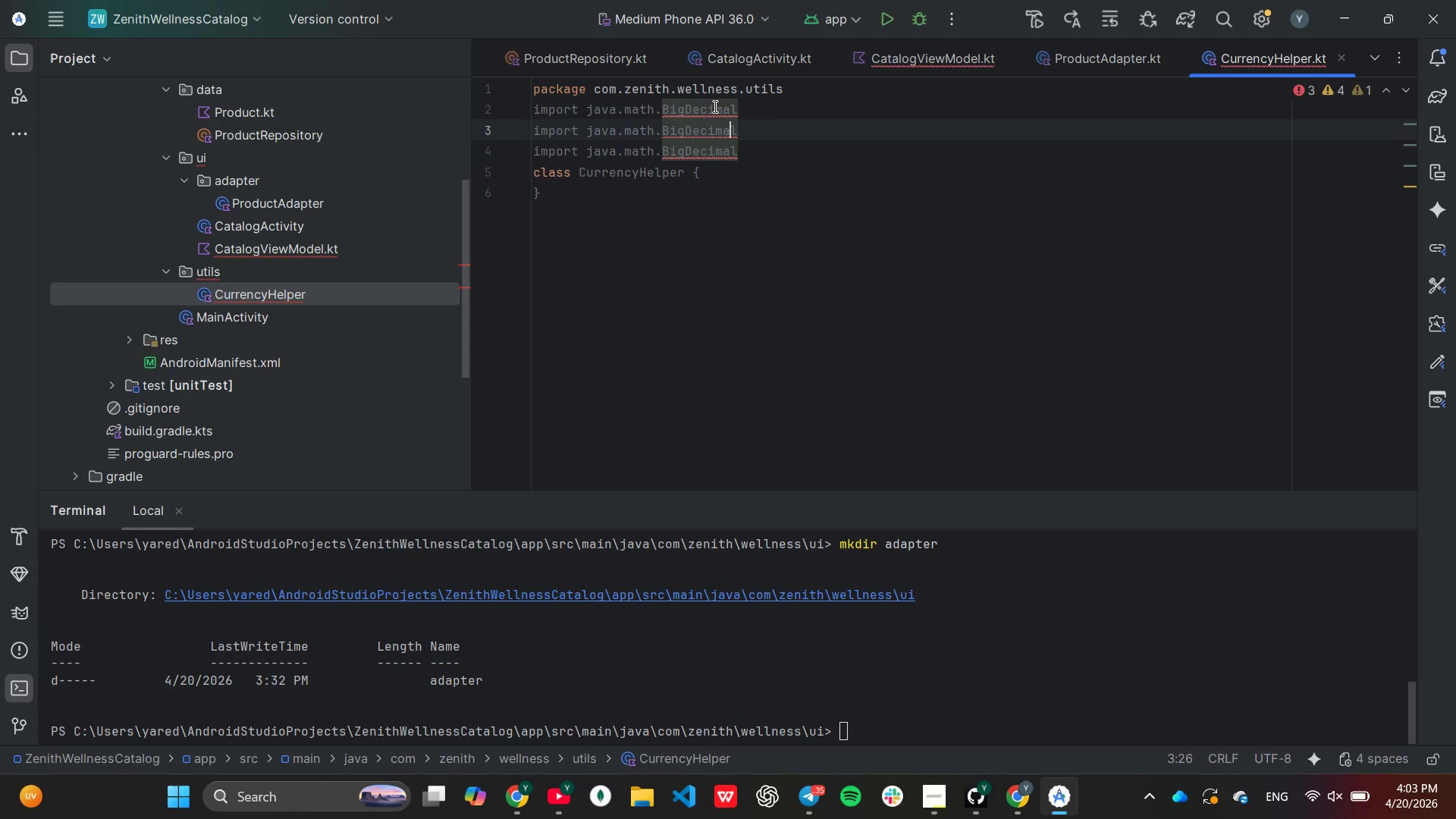 
key(ArrowRight)
 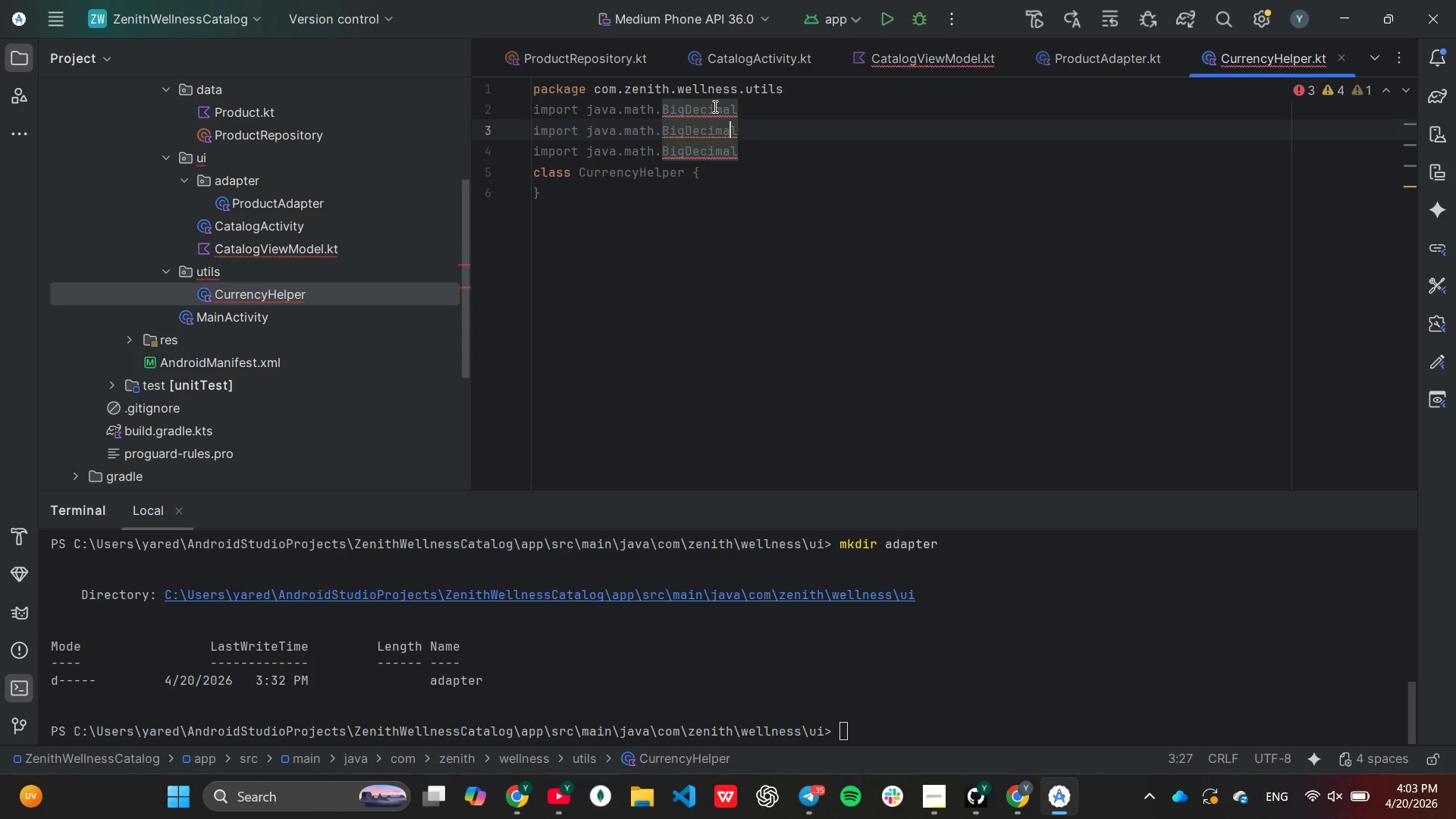 
key(ArrowRight)
 